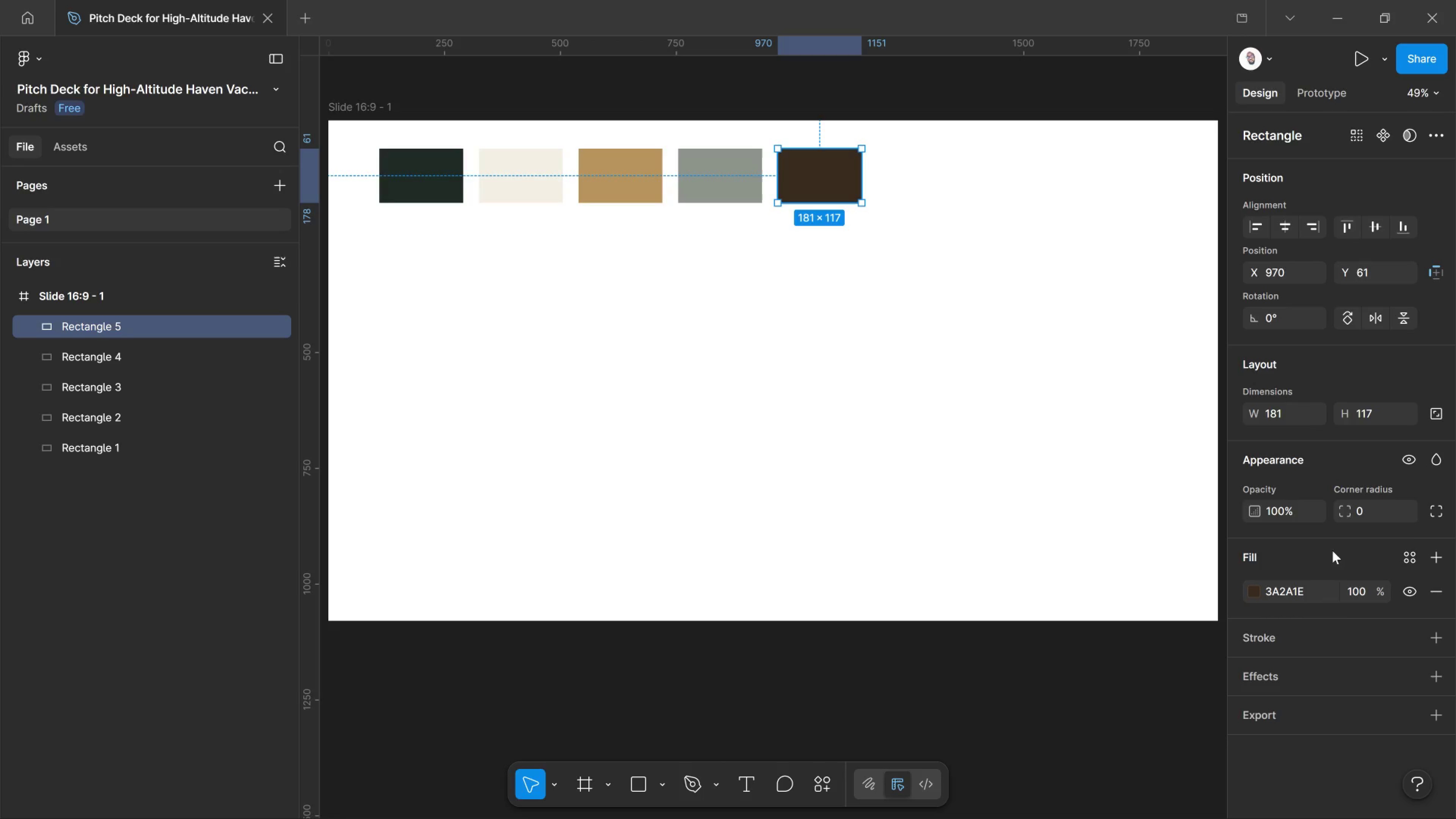 
left_click_drag(start_coordinate=[1435, 559], to_coordinate=[1437, 559])
 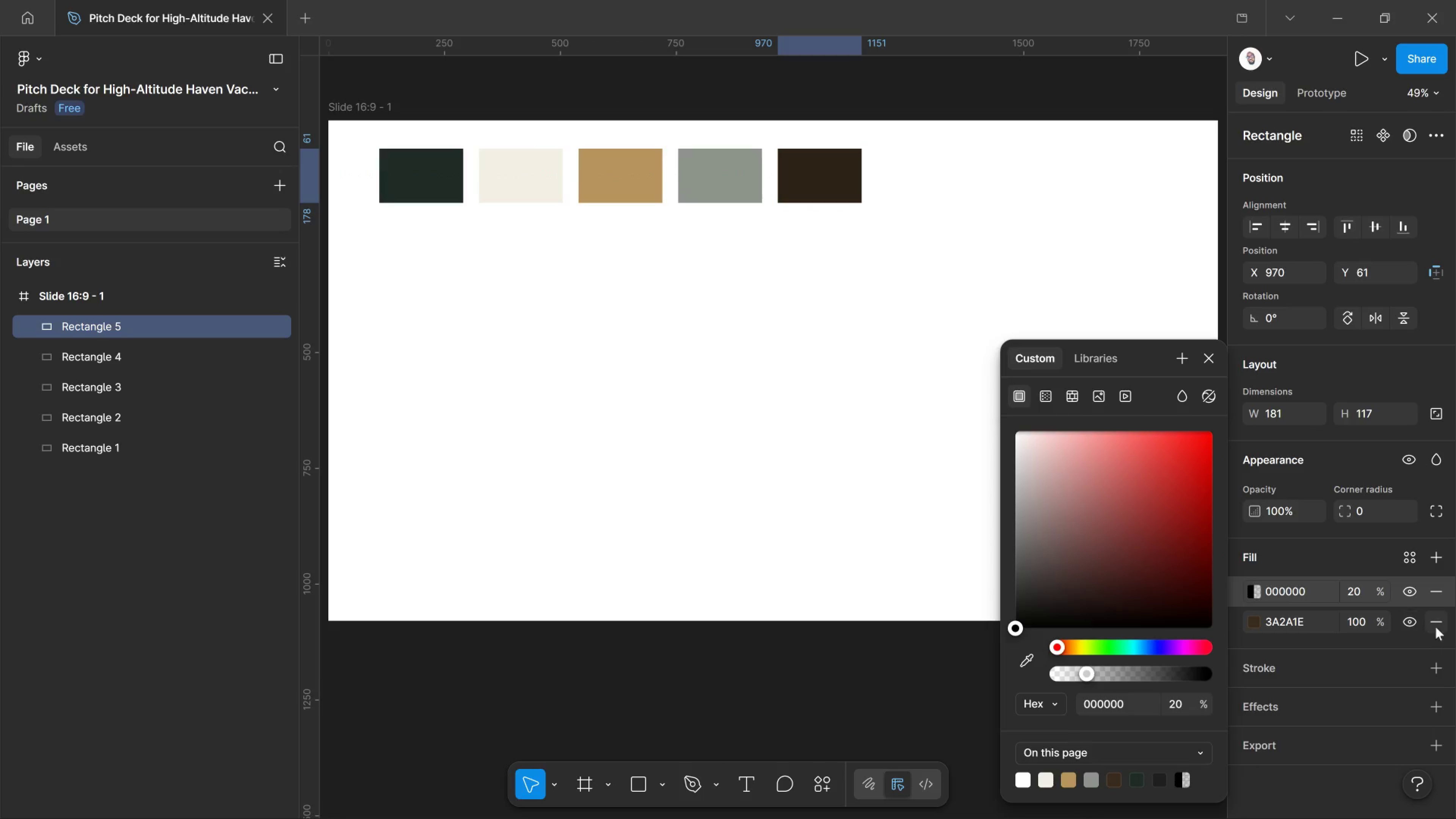 
left_click([1440, 601])
 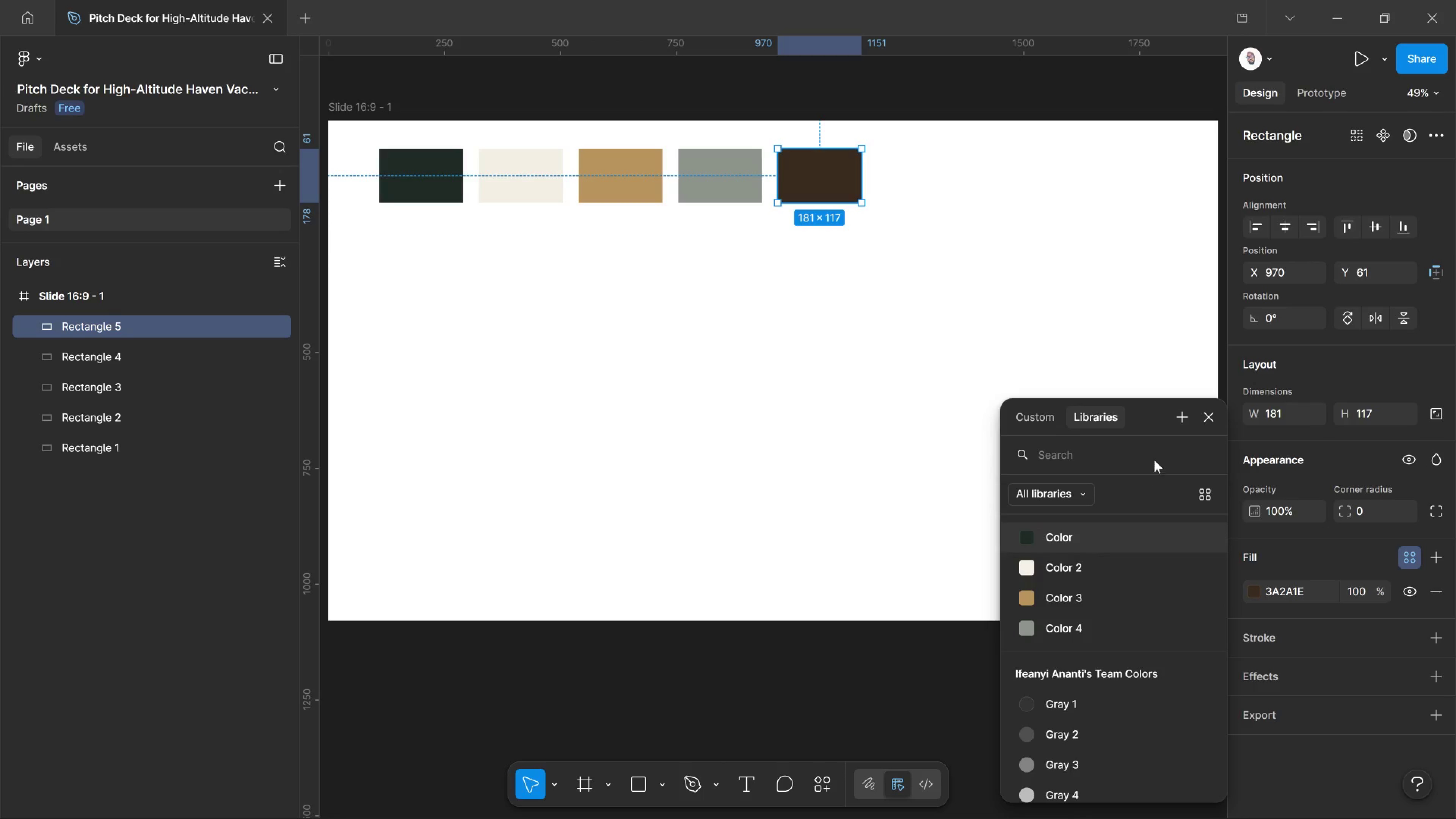 
left_click([1177, 420])
 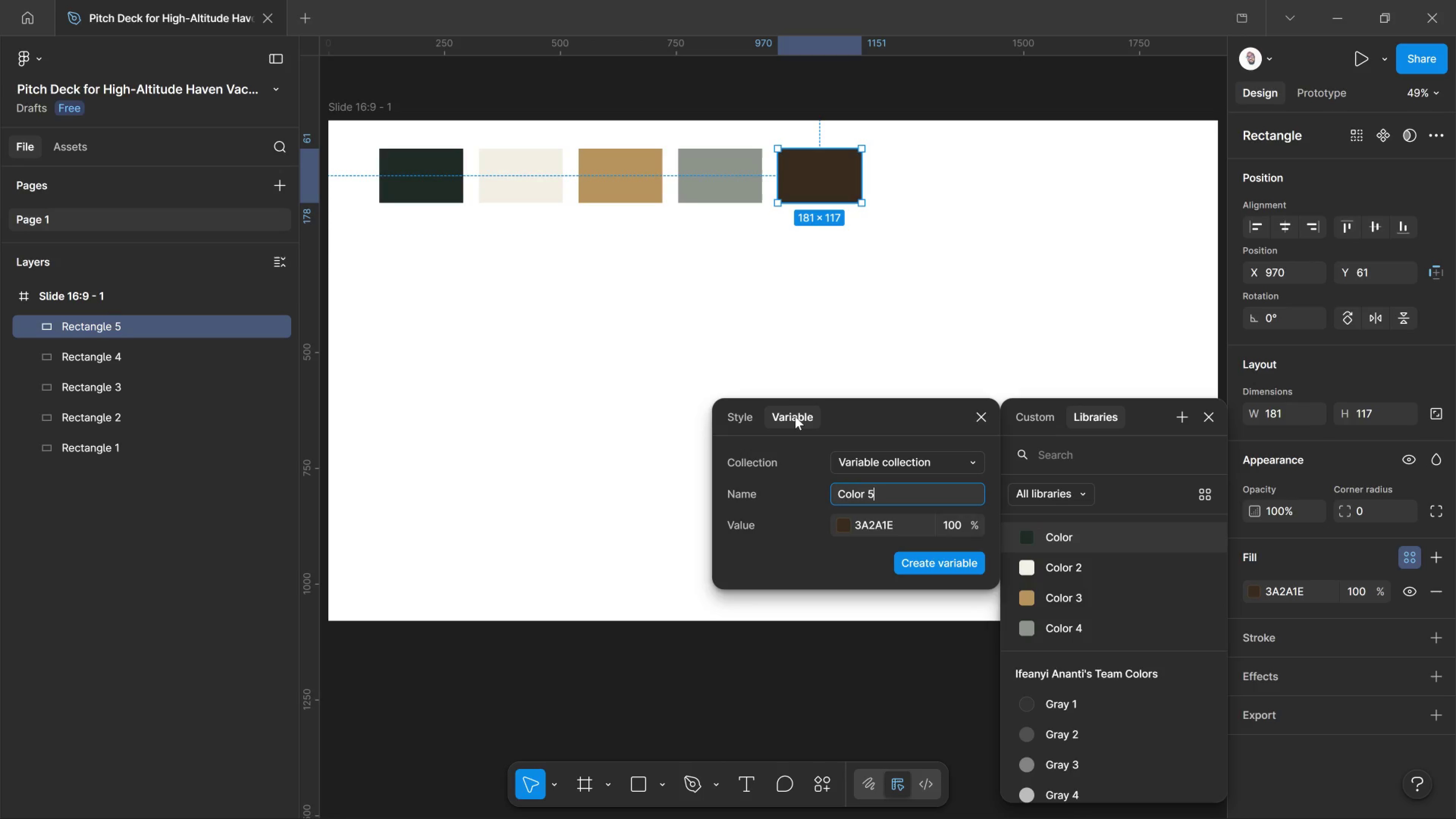 
left_click([793, 416])
 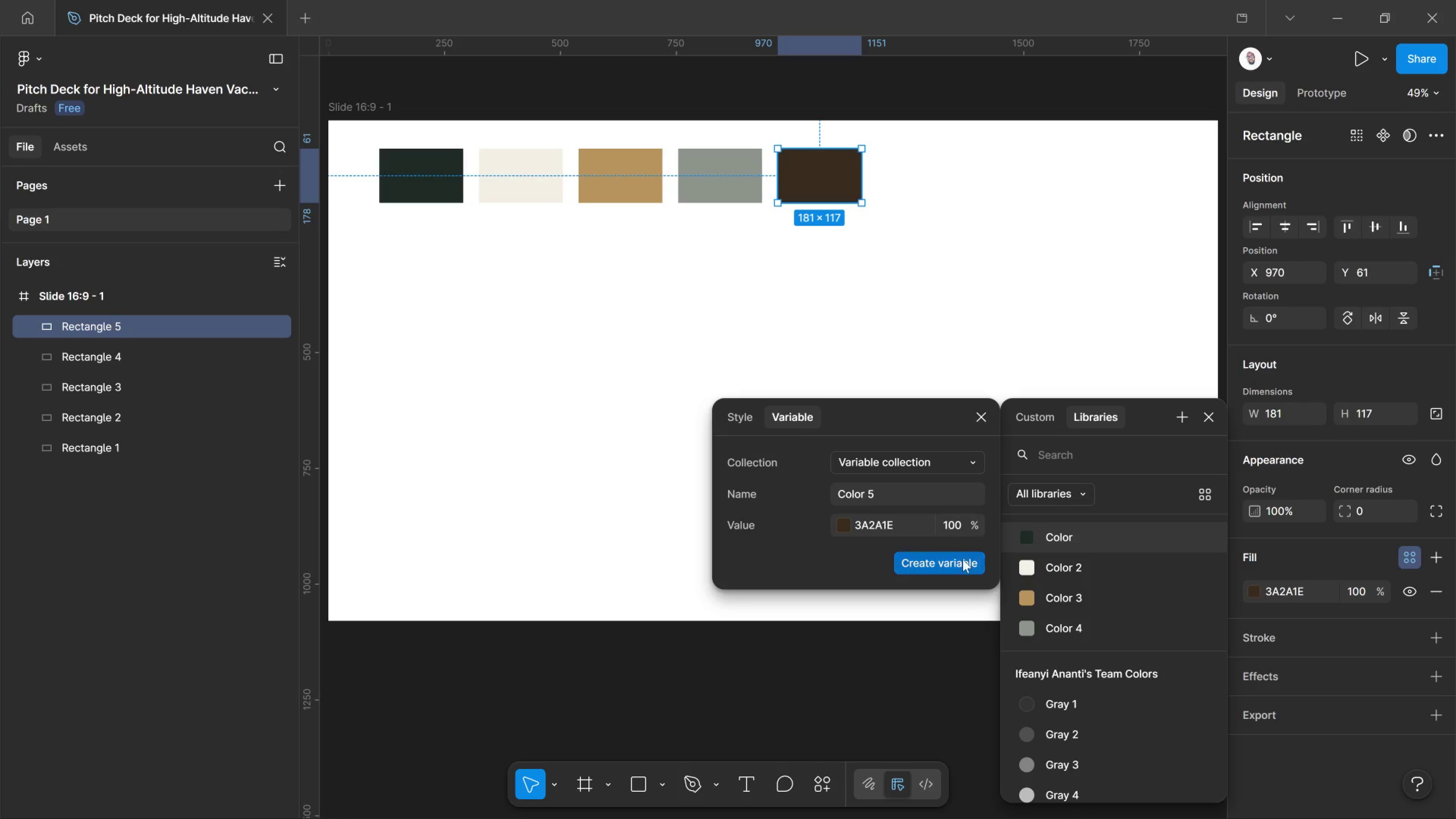 
left_click([963, 559])
 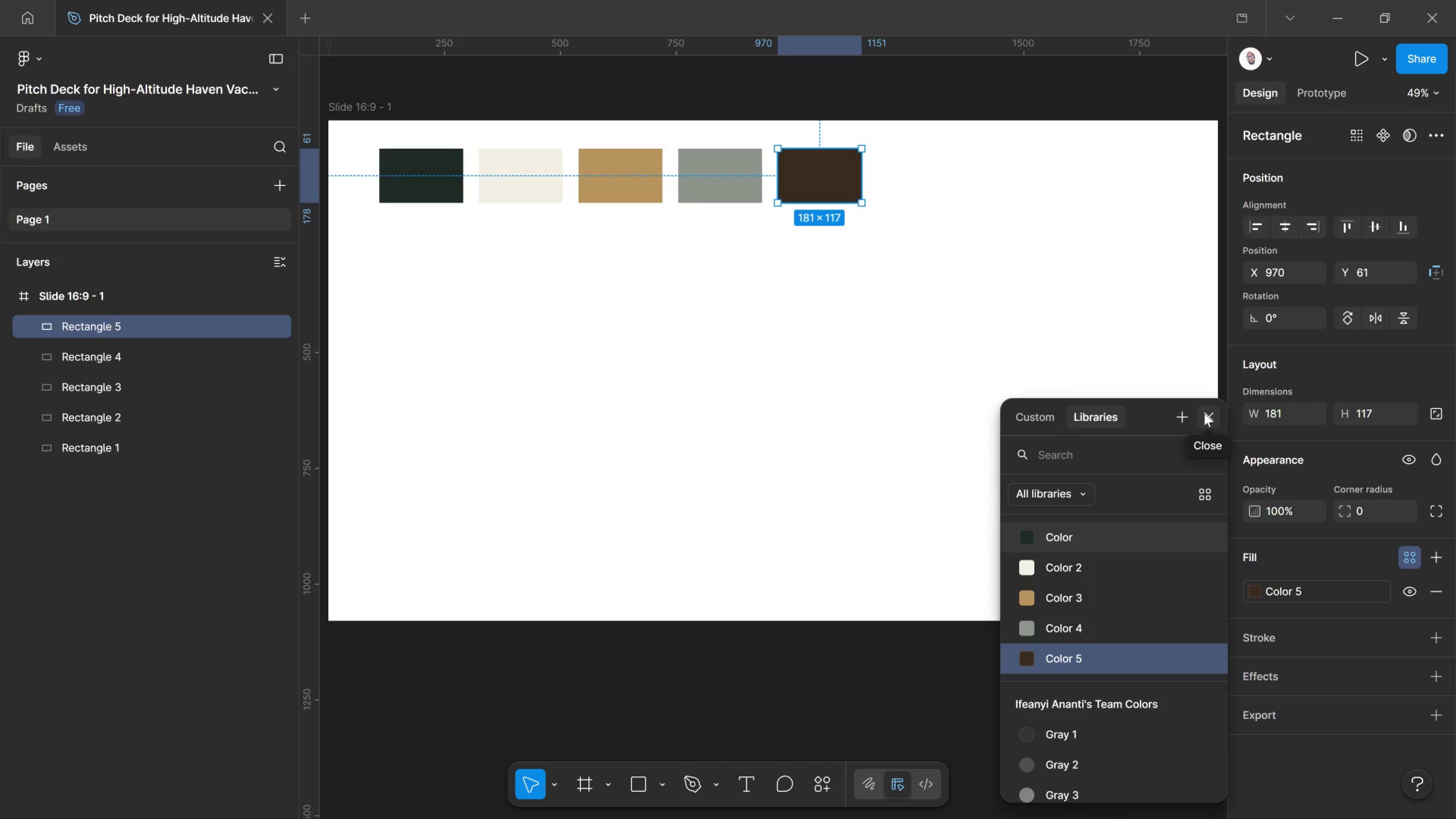 
wait(5.3)
 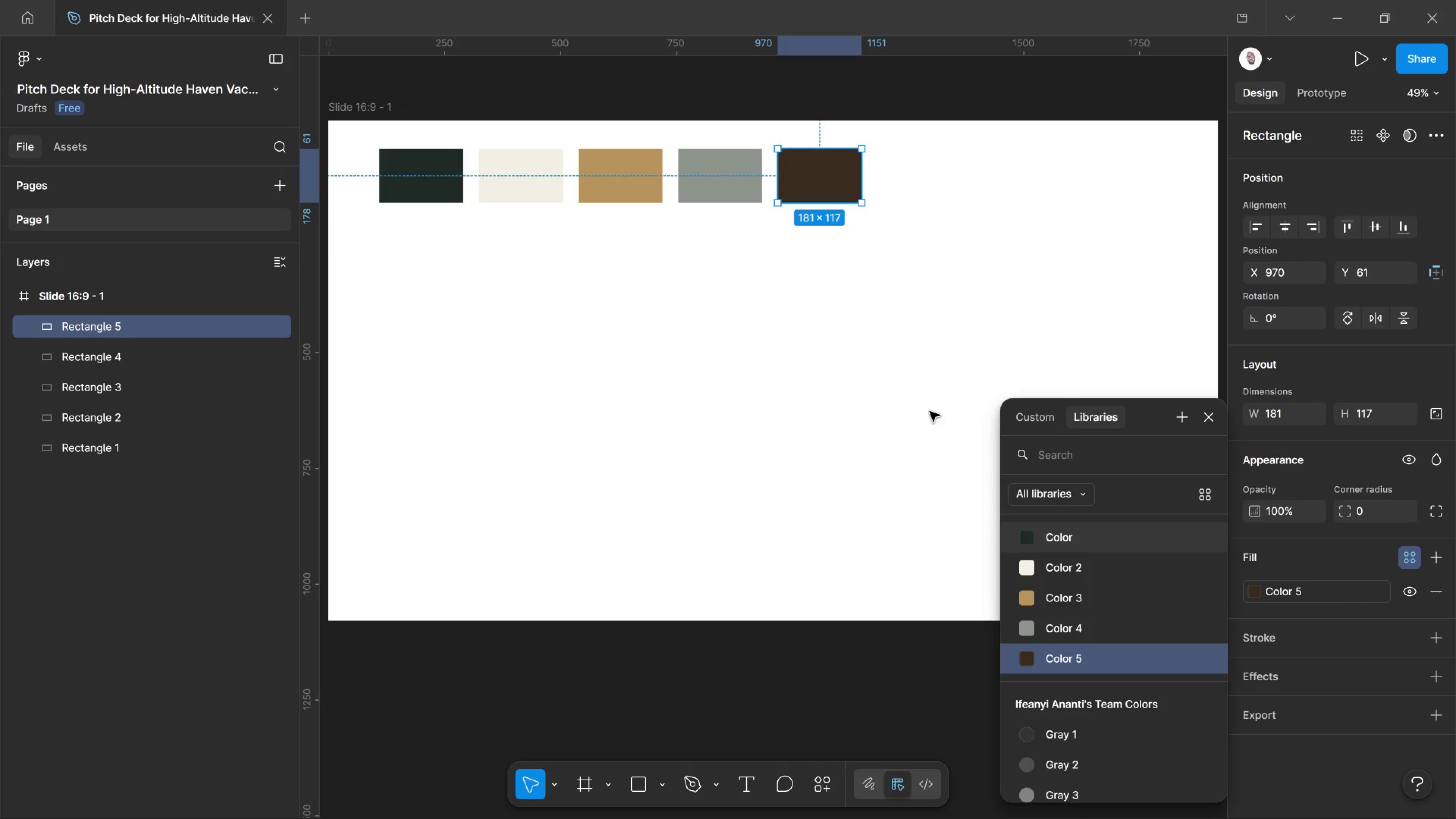 
left_click([1204, 413])
 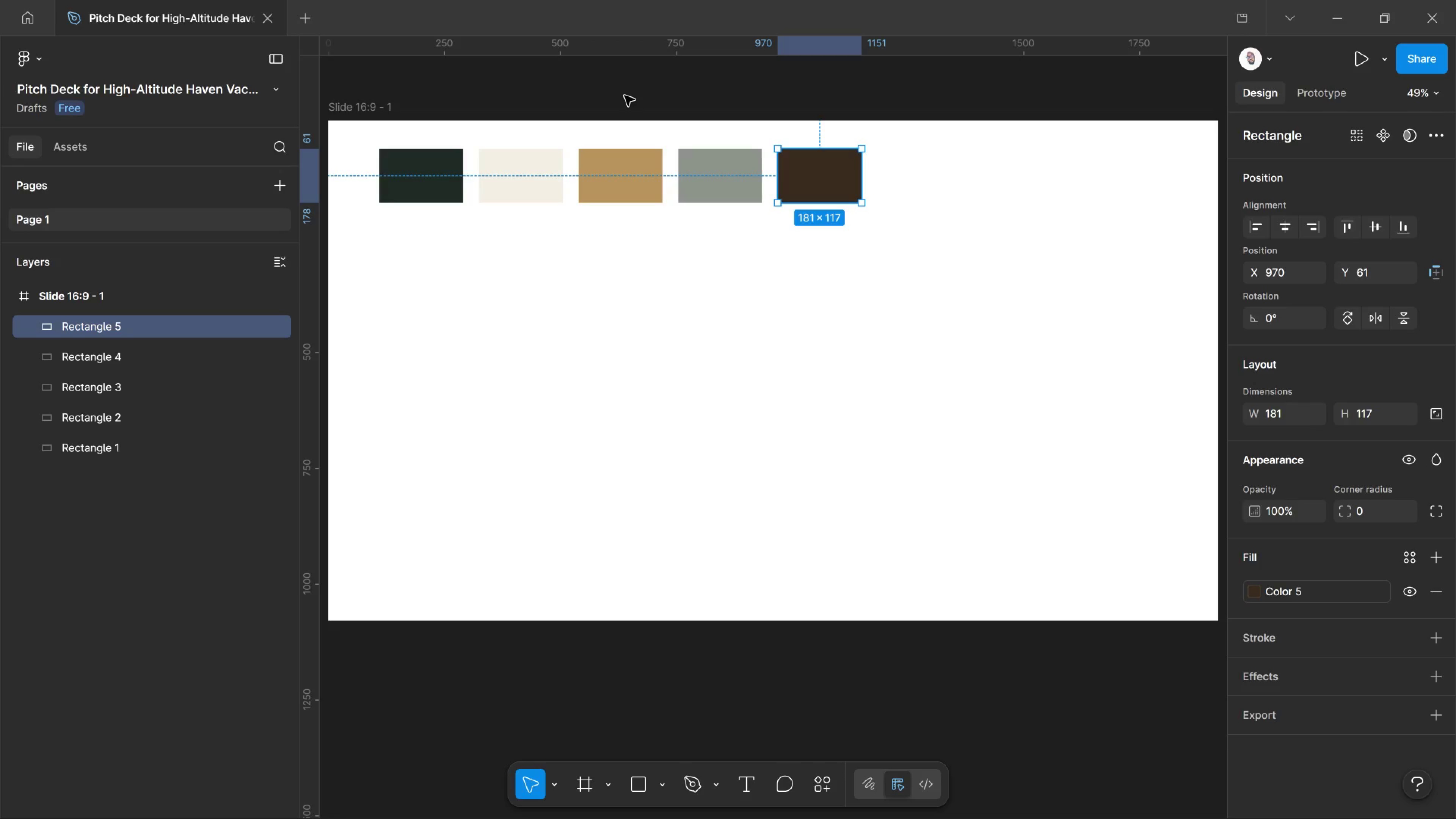 
wait(21.58)
 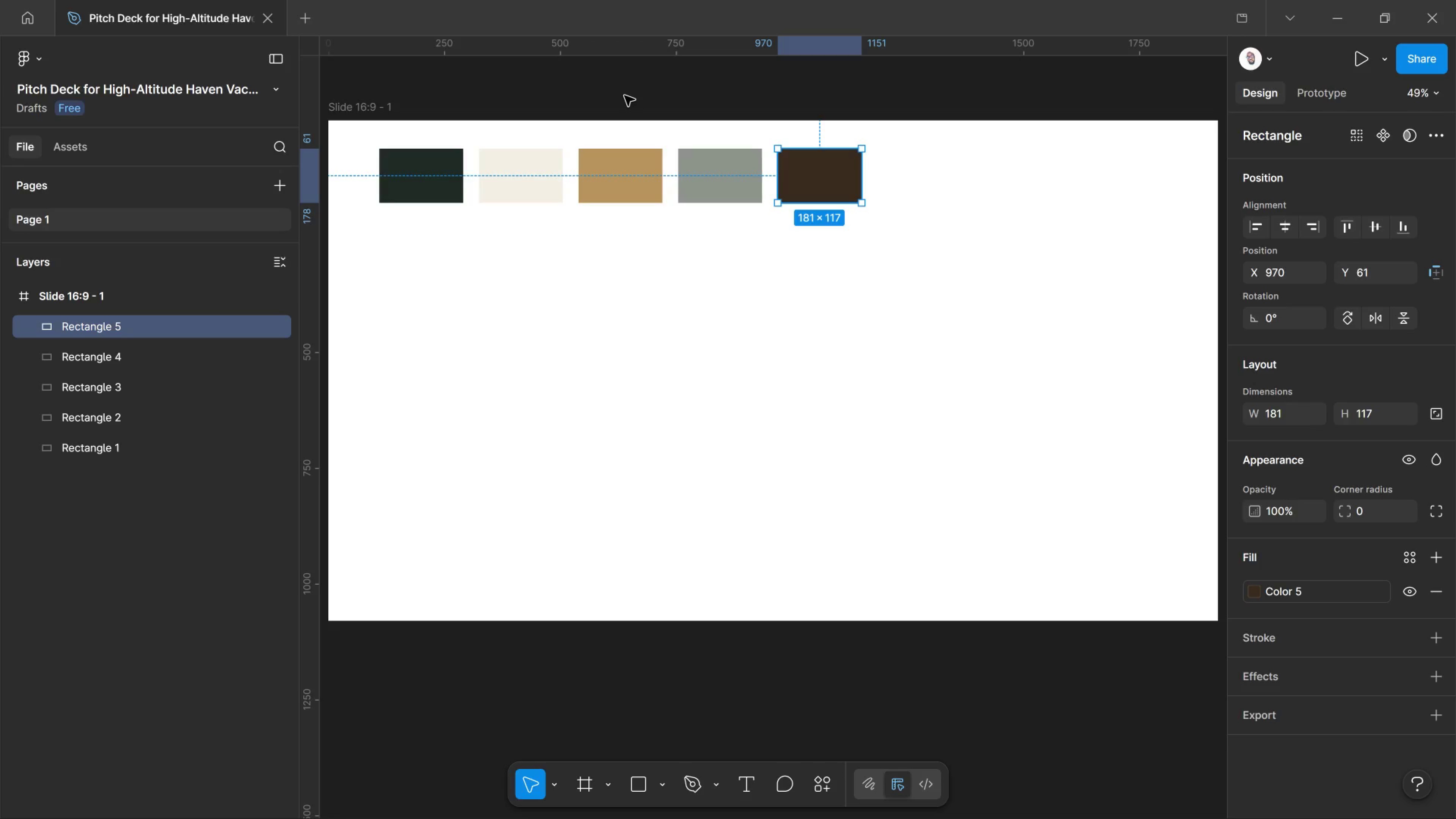 
scroll: coordinate [650, 237], scroll_direction: down, amount: 2.0
 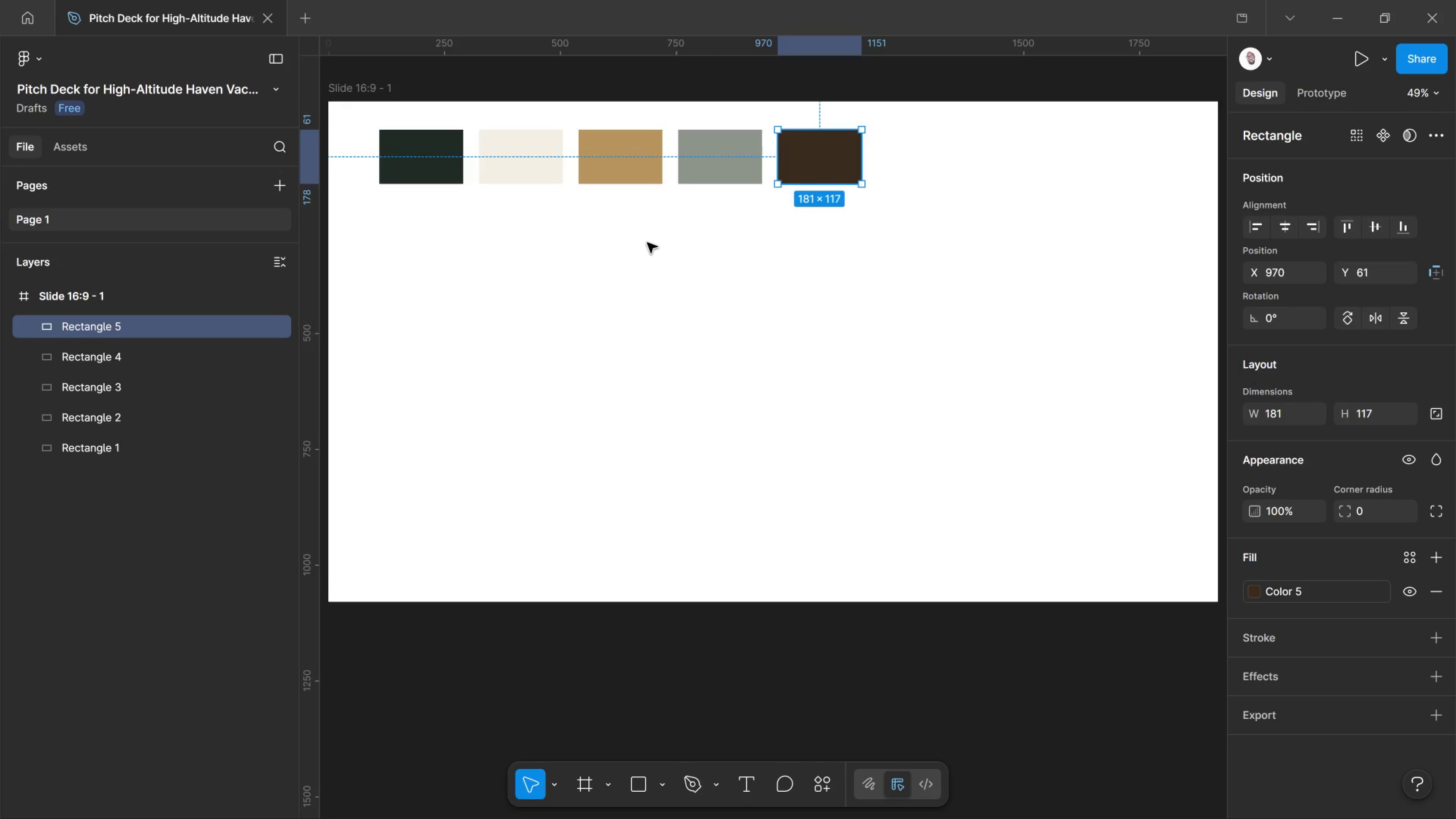 
scroll: coordinate [642, 243], scroll_direction: up, amount: 5.0
 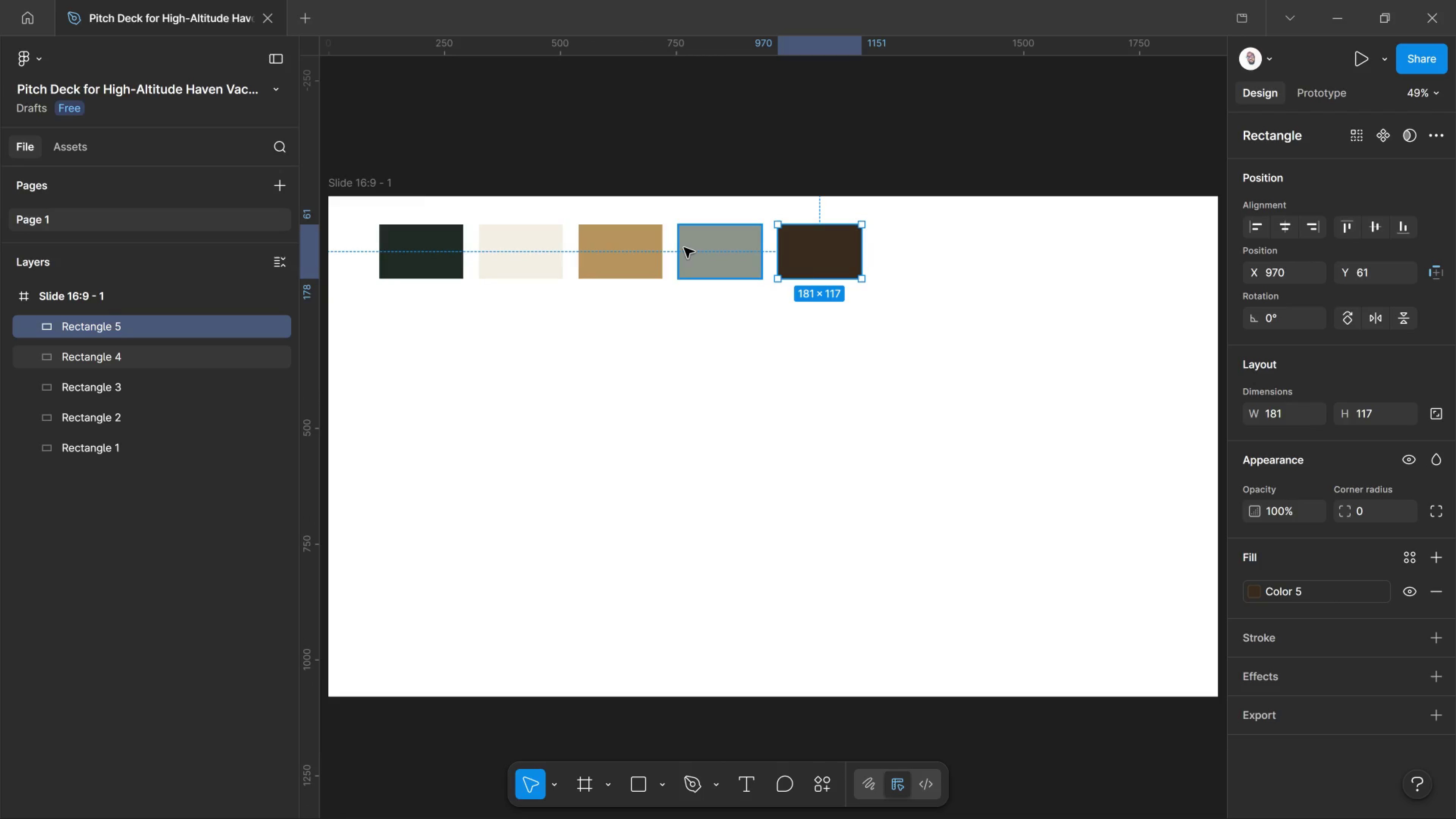 
hold_key(key=ControlLeft, duration=0.88)
left_click([688, 246])
 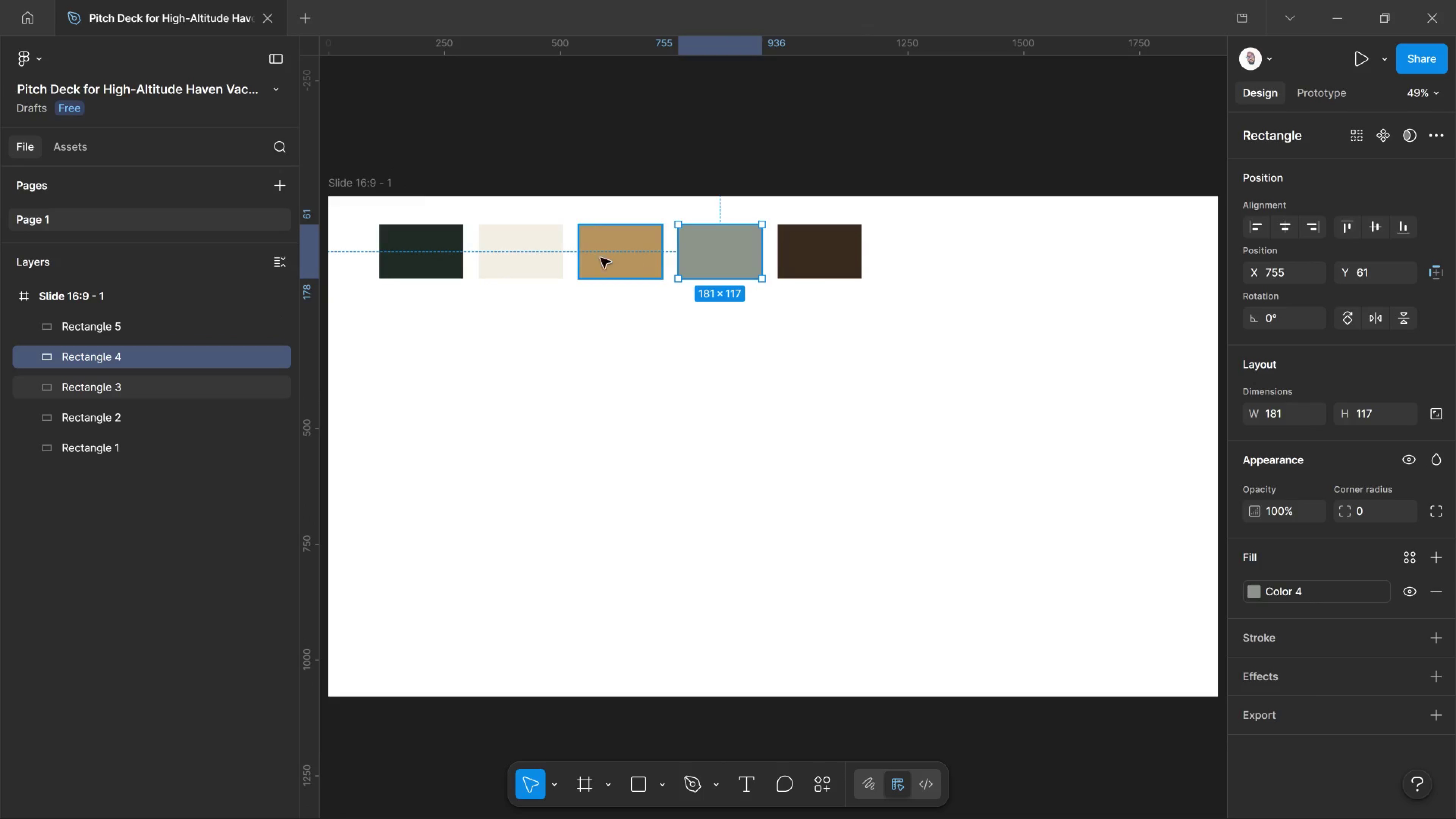 
hold_key(key=ShiftLeft, duration=4.98)
left_click([593, 258])
 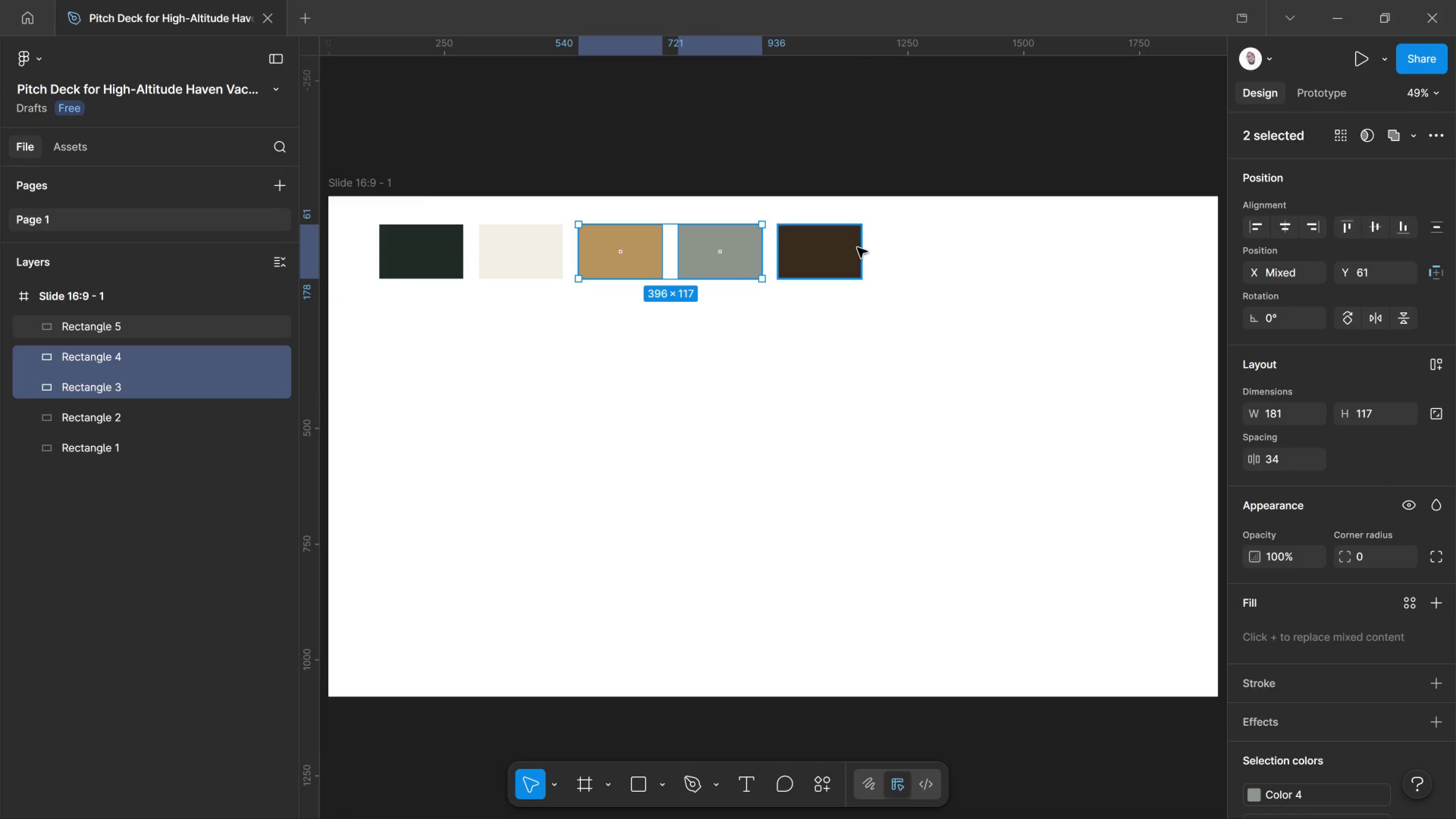 
left_click_drag(start_coordinate=[857, 248], to_coordinate=[861, 248])
 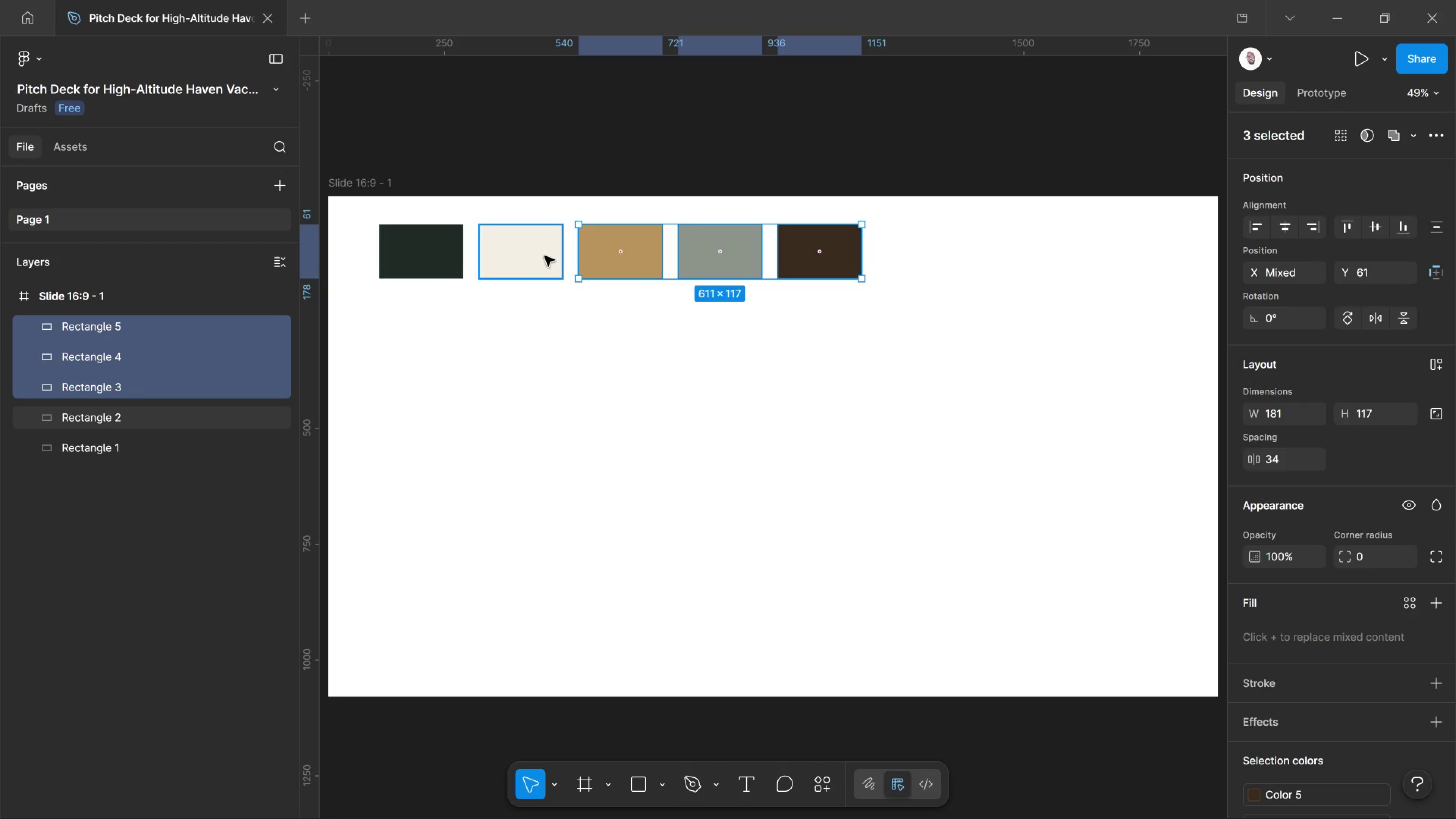 
left_click([532, 256])
 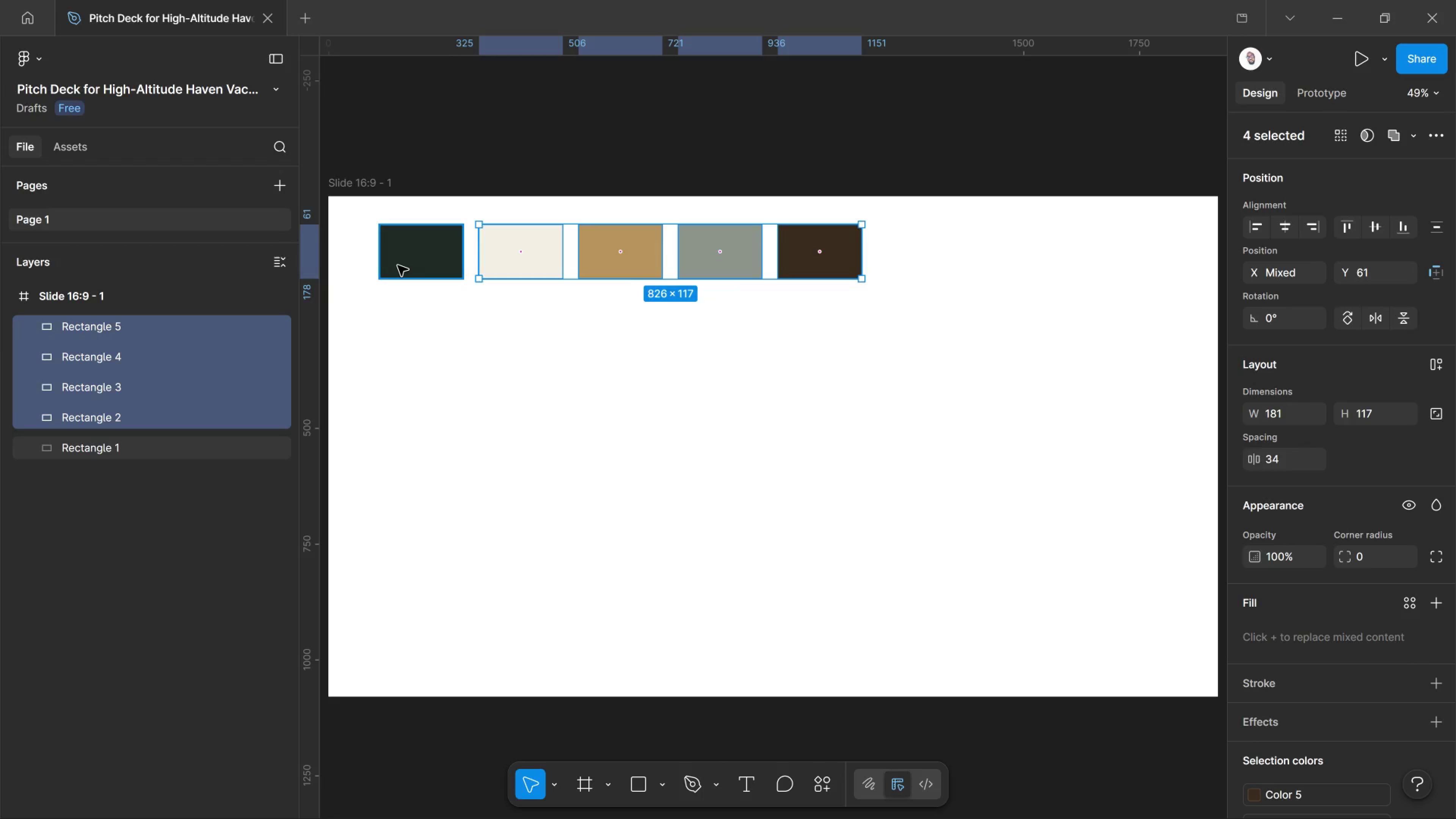 
left_click([398, 265])
 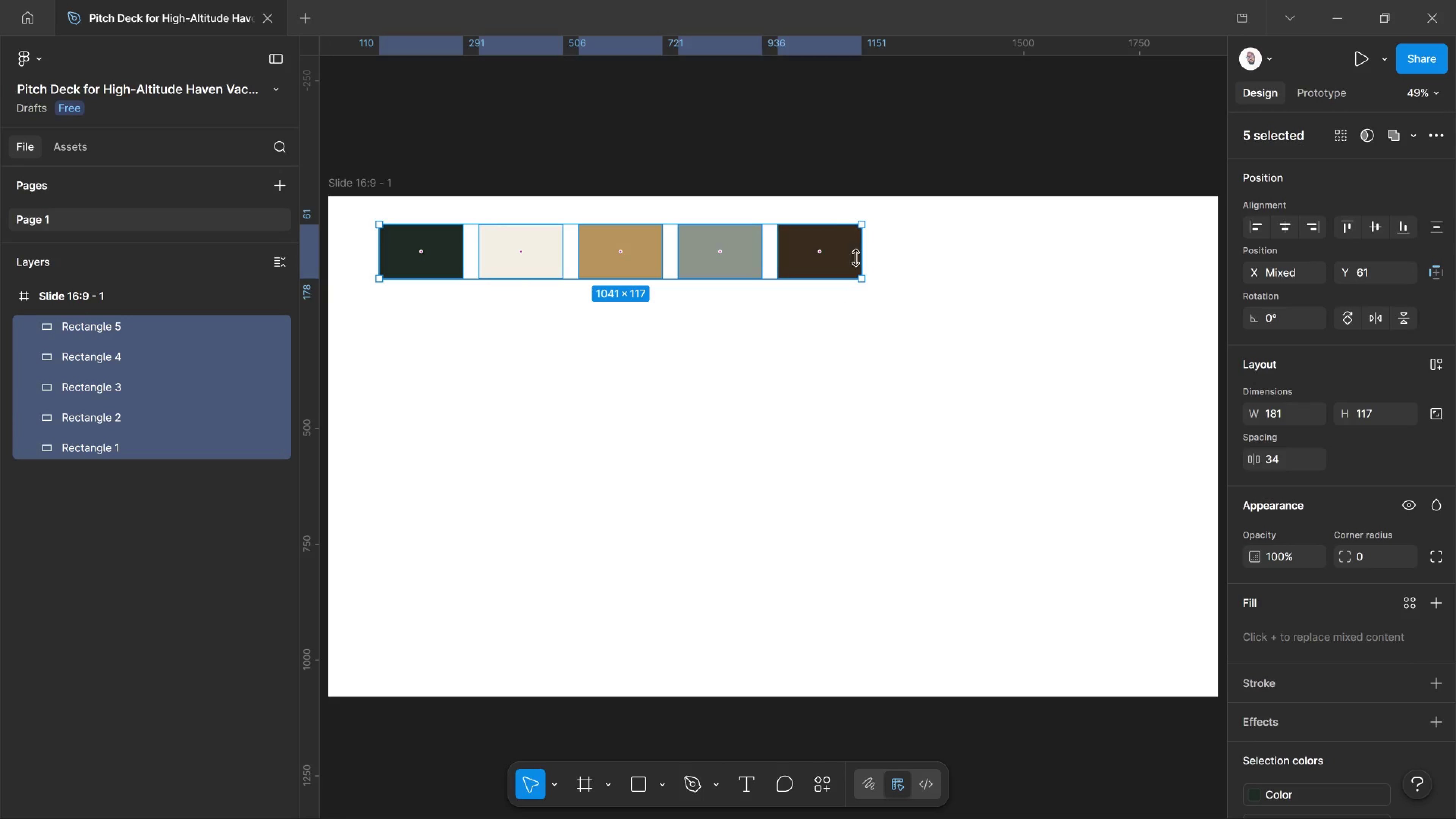 
wait(6.36)
 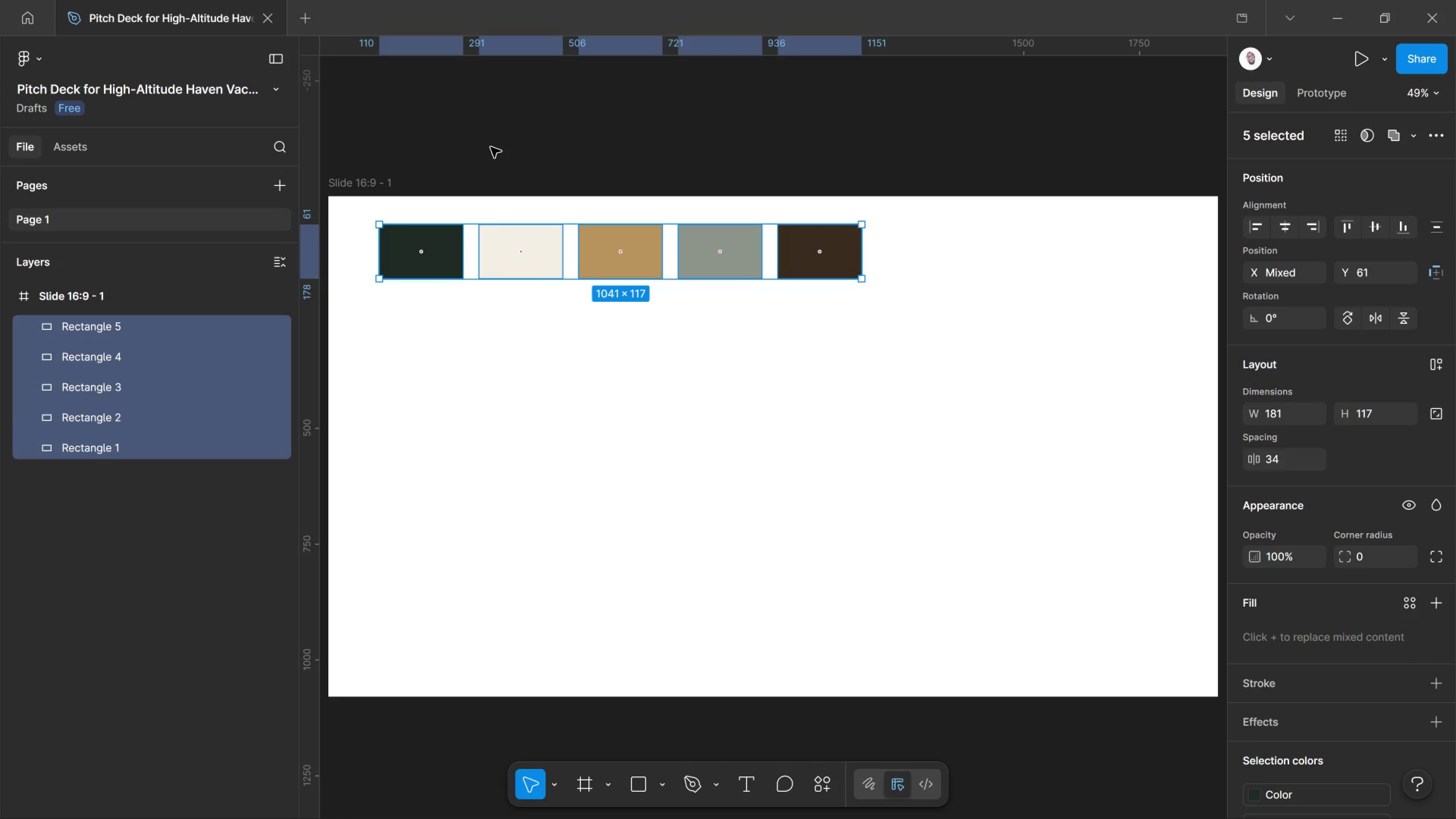 
double_click([834, 158])
 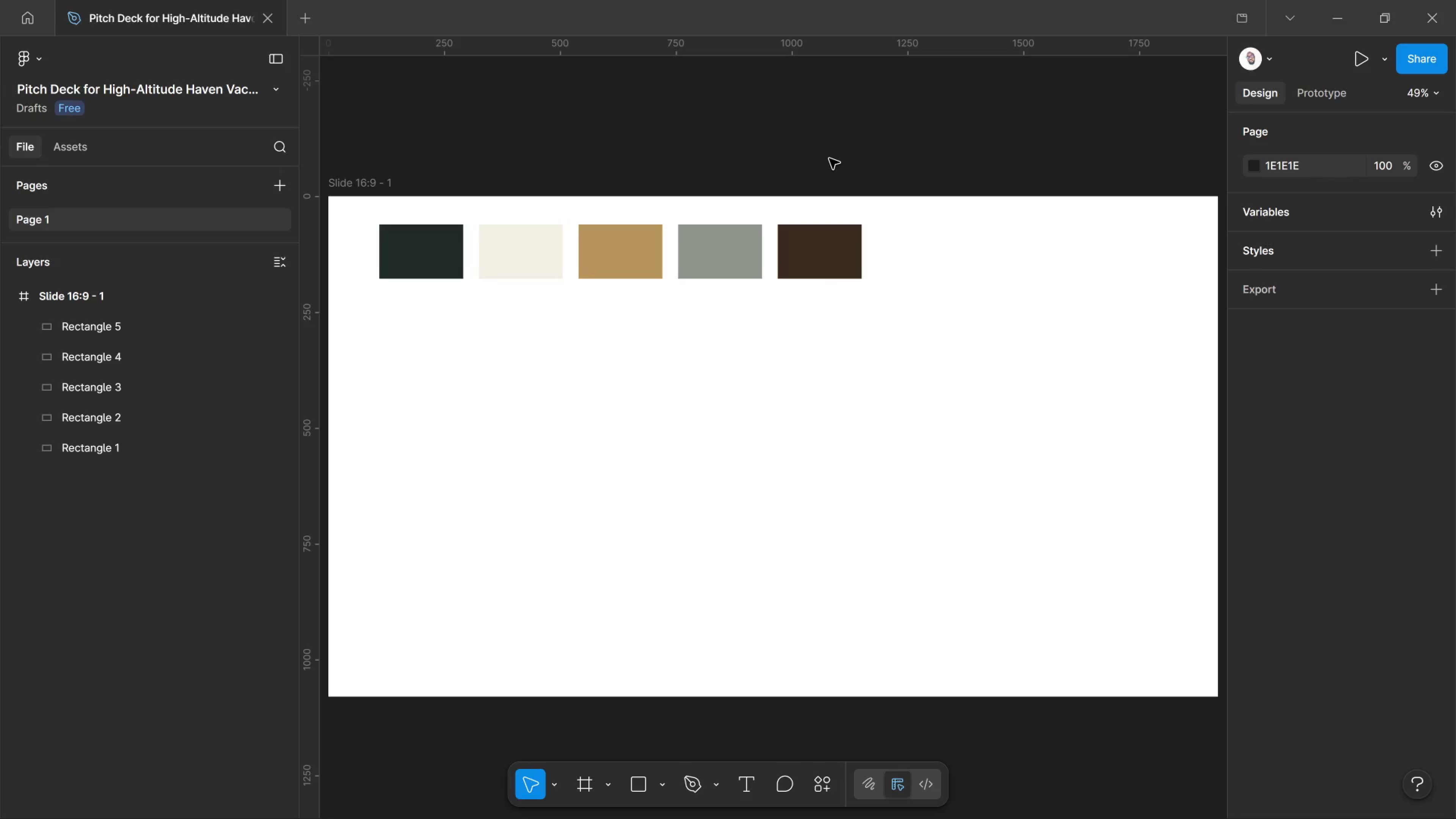 
wait(13.47)
 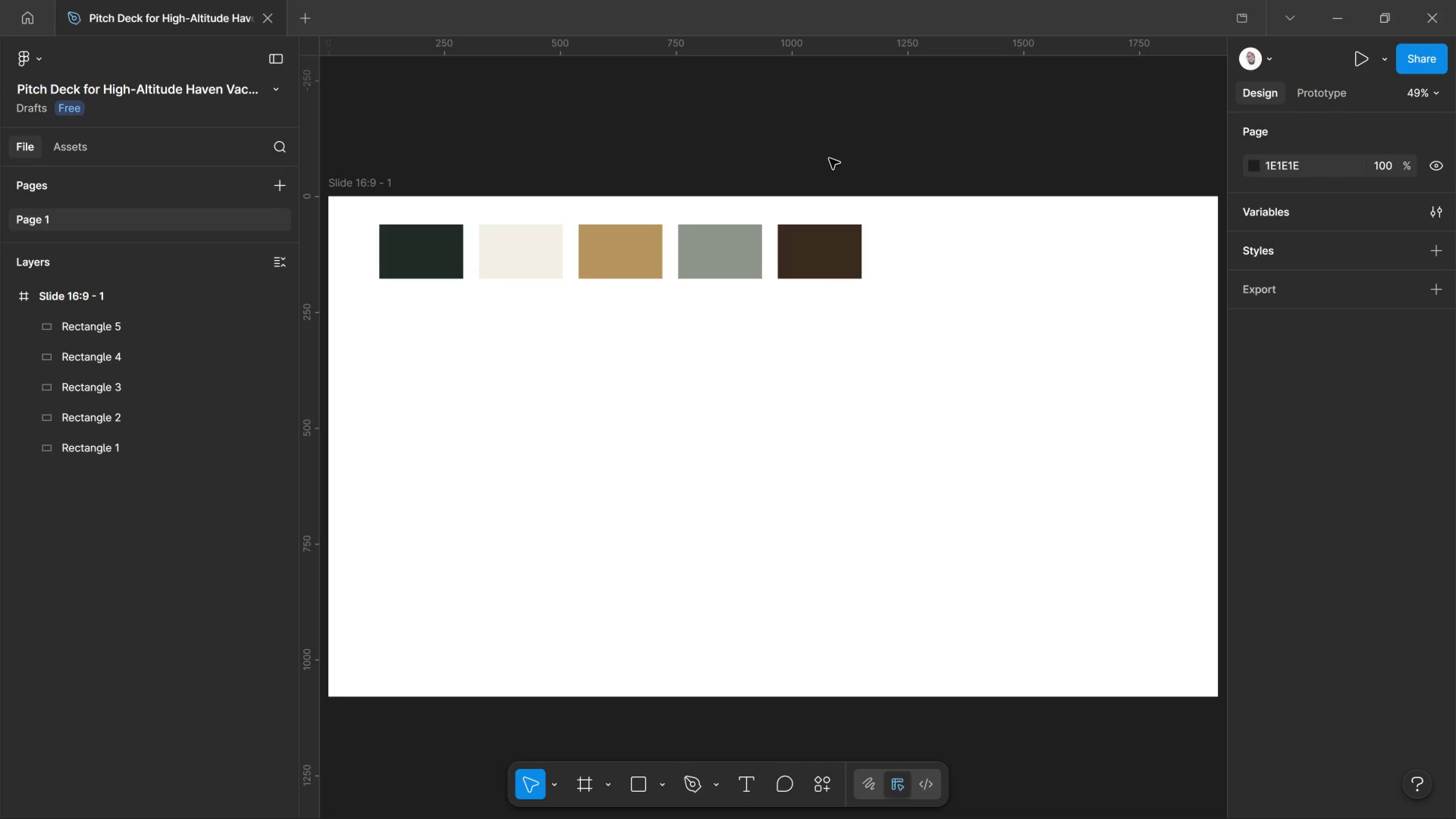 
scroll: coordinate [627, 423], scroll_direction: down, amount: 3.0
 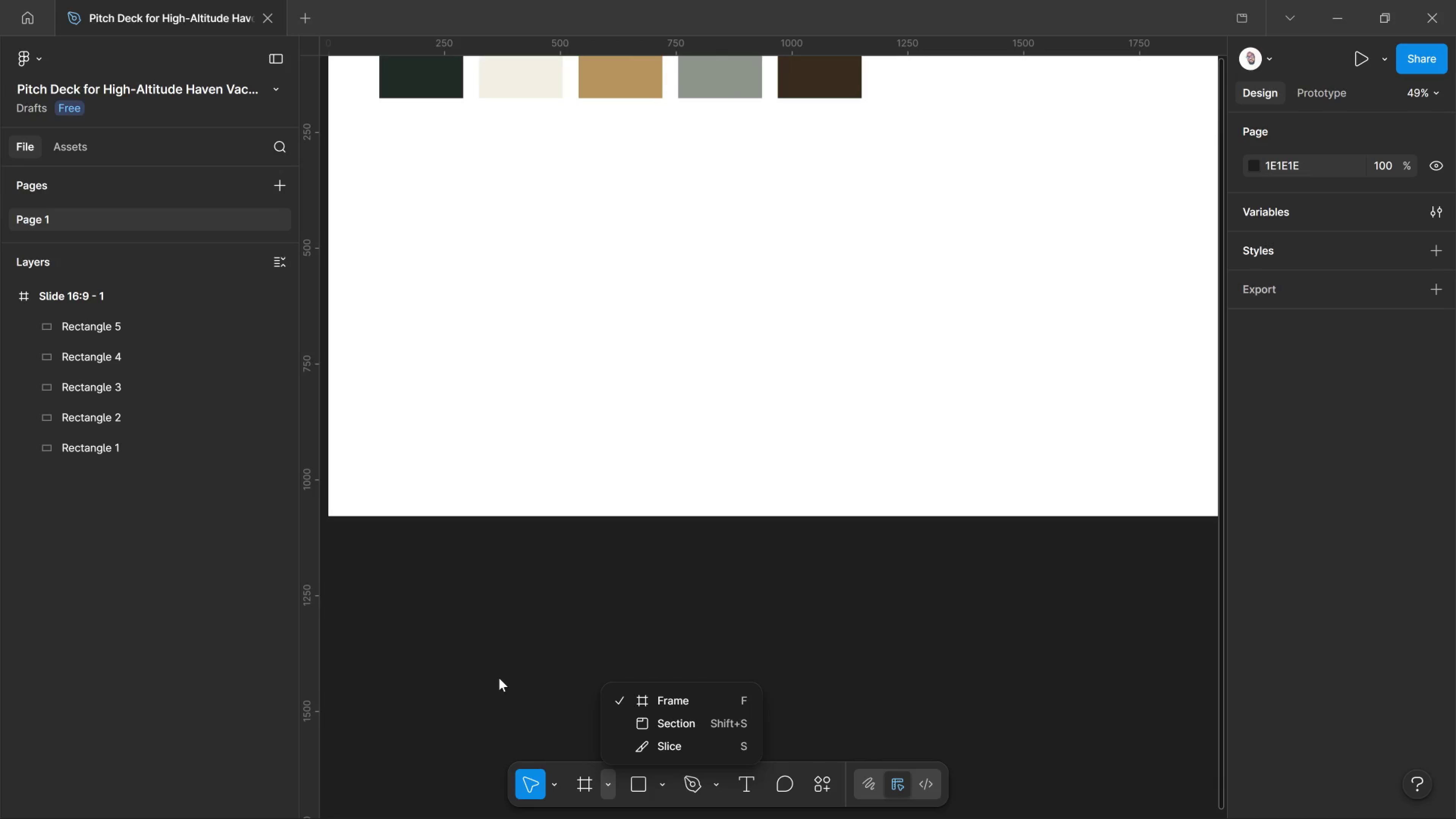 
wait(69.05)
 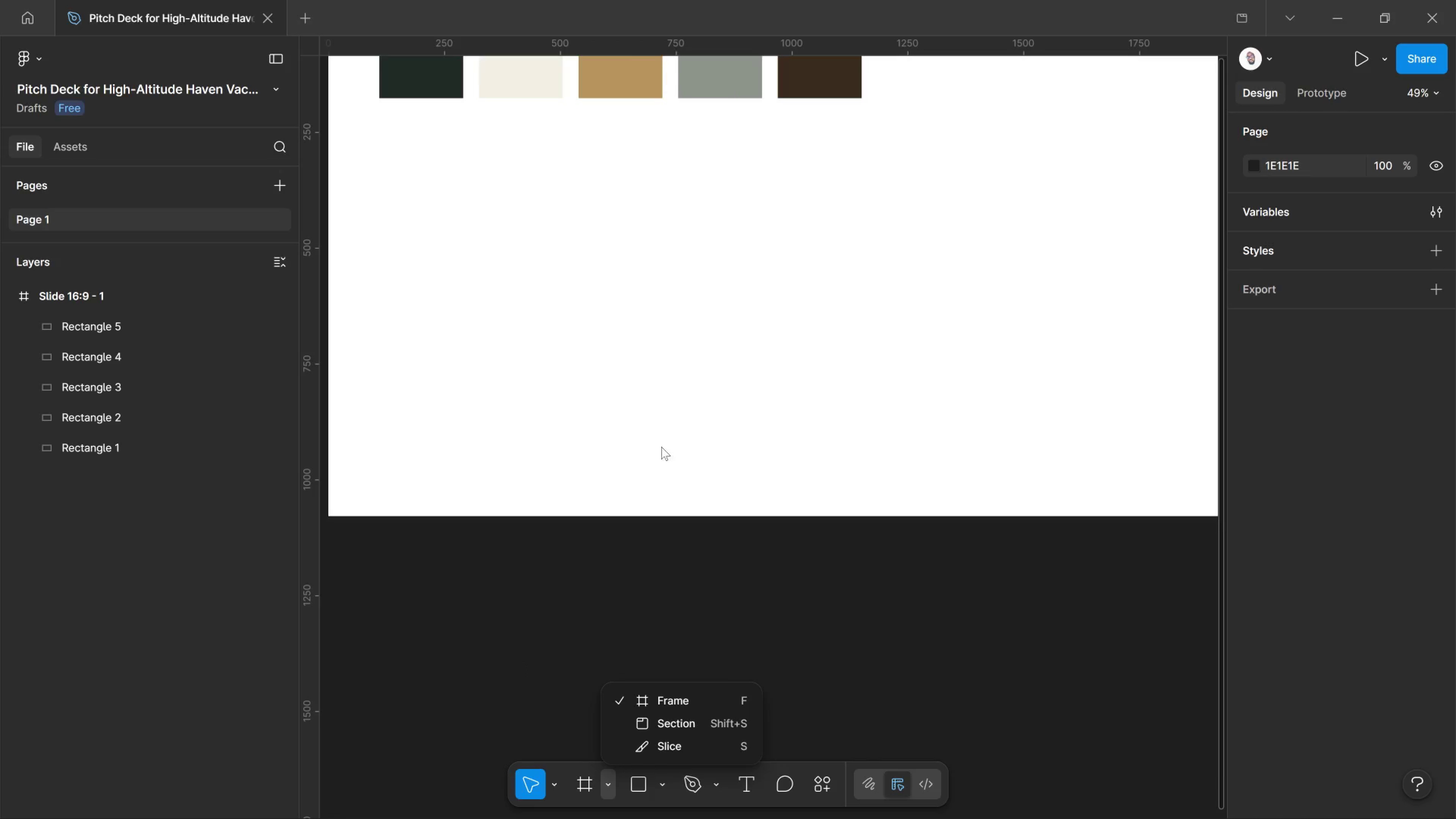 
left_click([661, 447])
 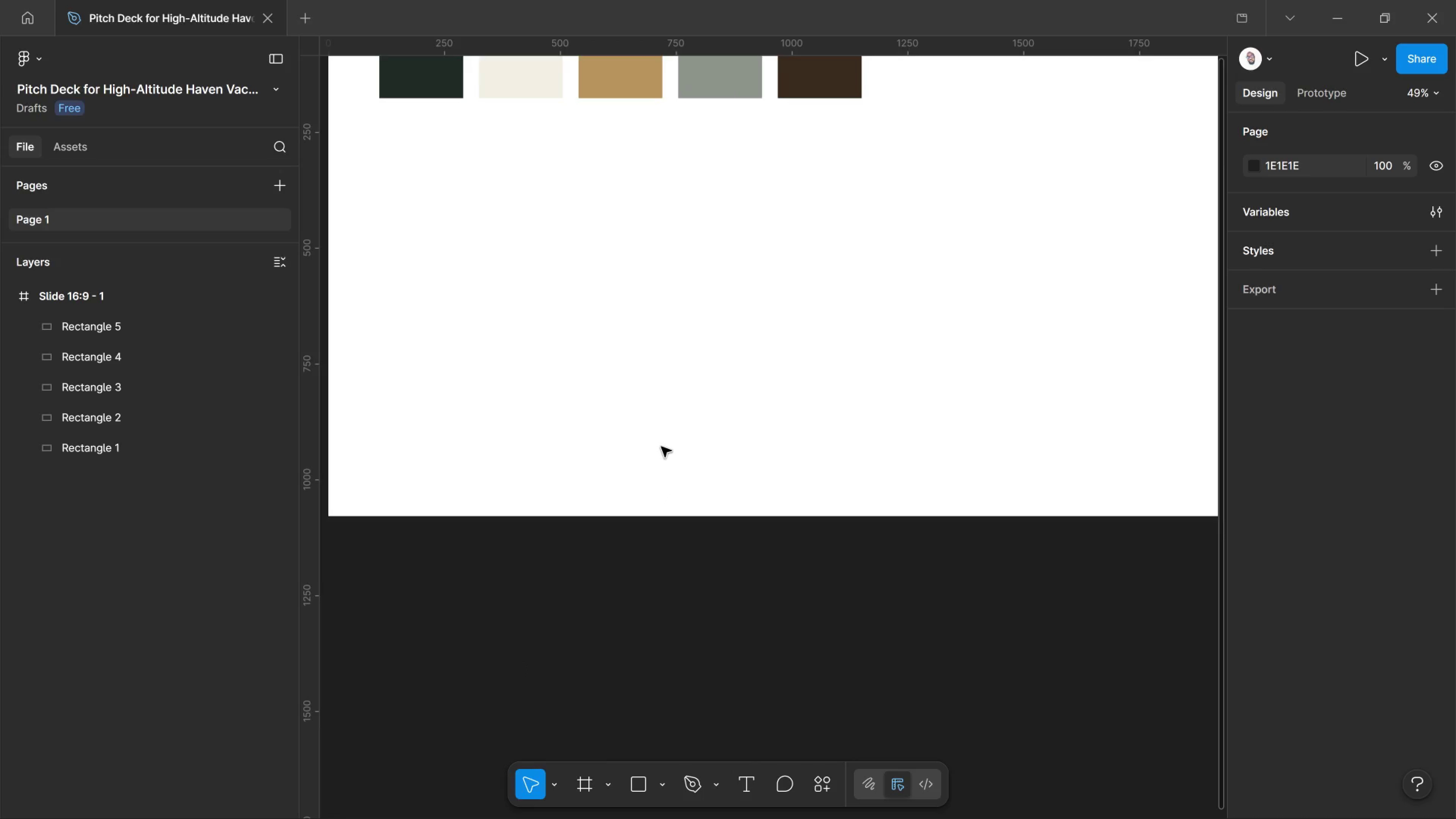 
scroll: coordinate [651, 574], scroll_direction: up, amount: 9.0
 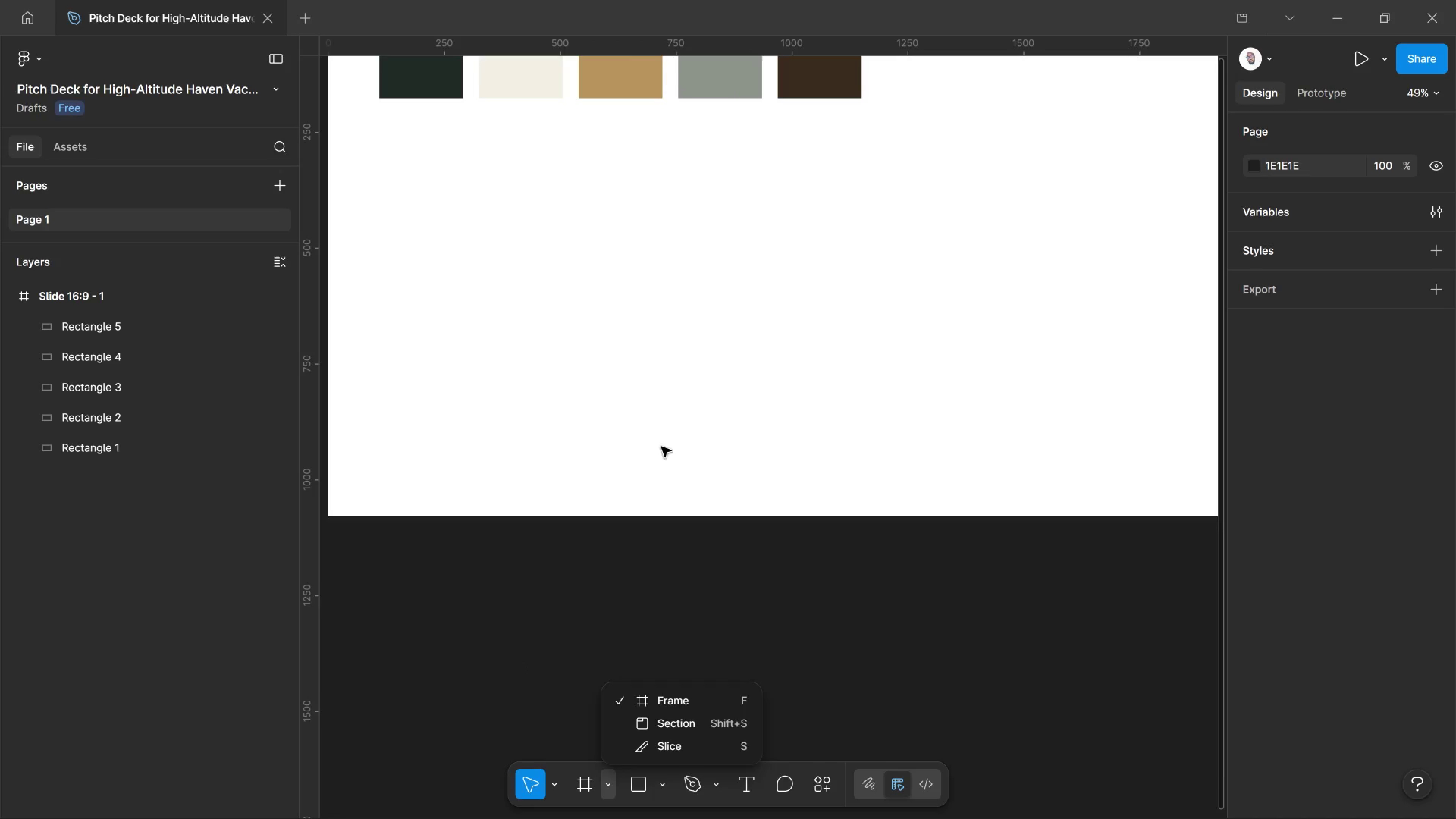 
hold_key(key=ControlLeft, duration=6.51)
scroll: coordinate [405, 452], scroll_direction: up, amount: 12.0
 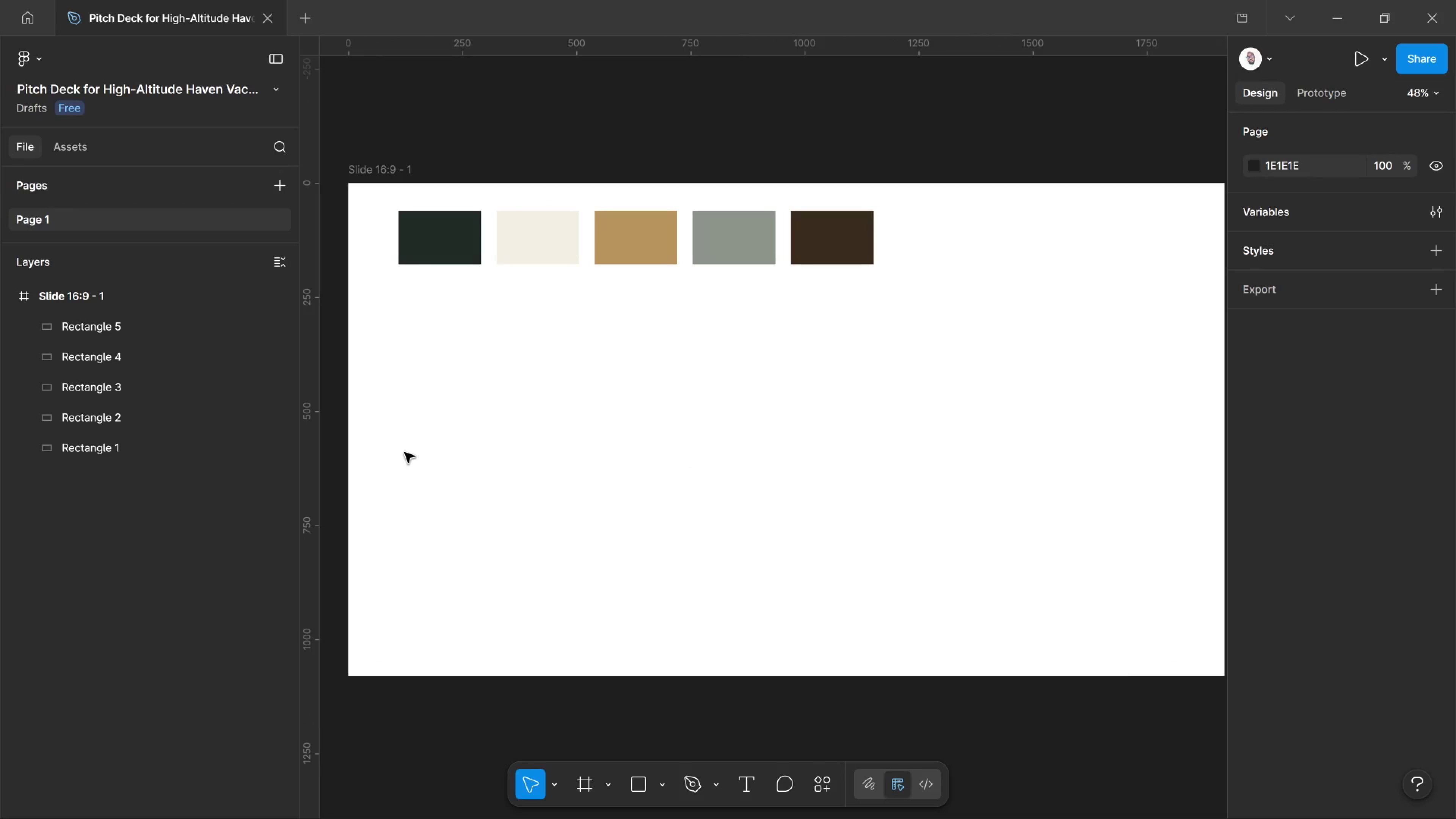 
scroll: coordinate [405, 452], scroll_direction: down, amount: 2.0
 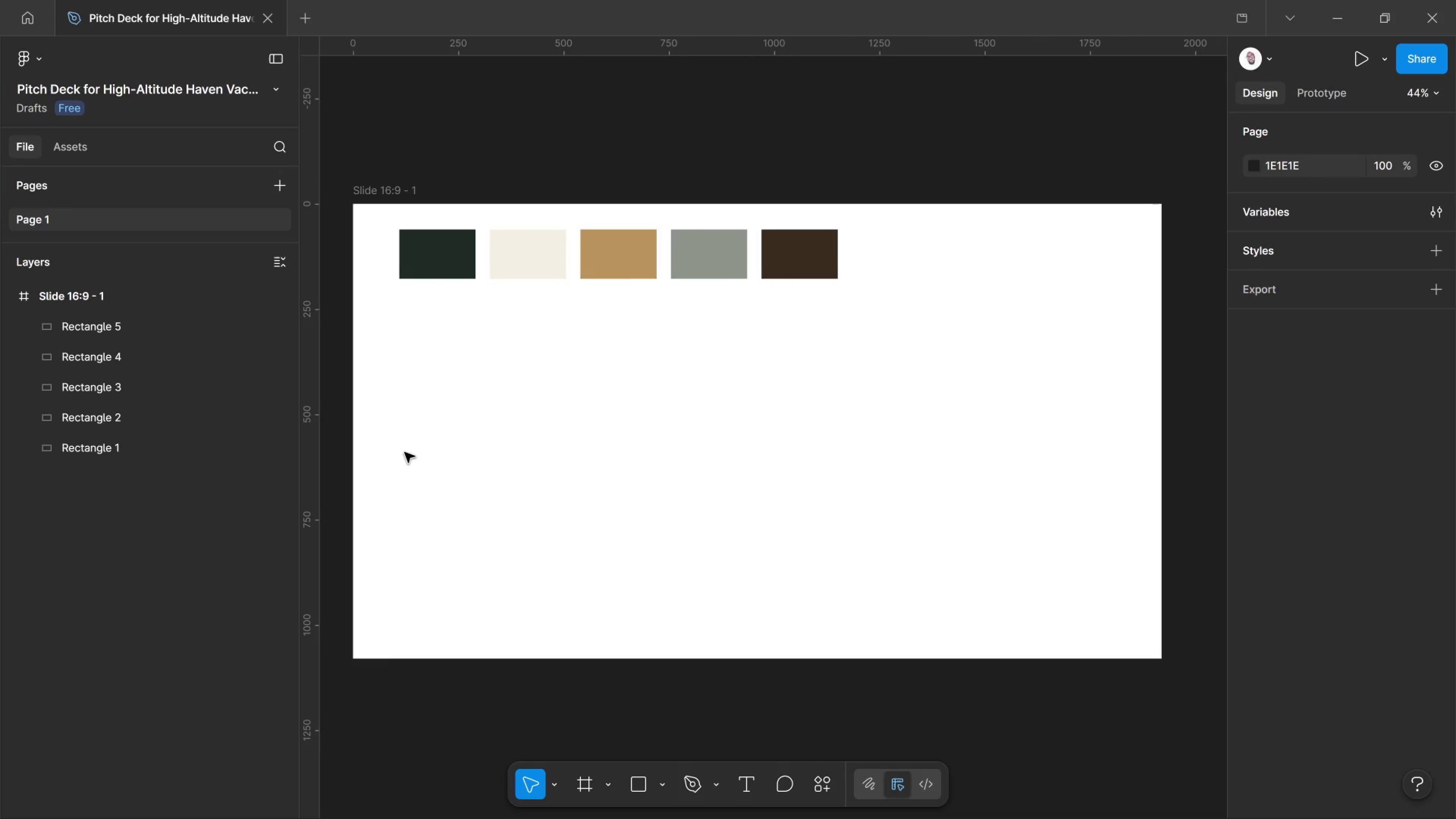 
scroll: coordinate [405, 452], scroll_direction: up, amount: 1.0
 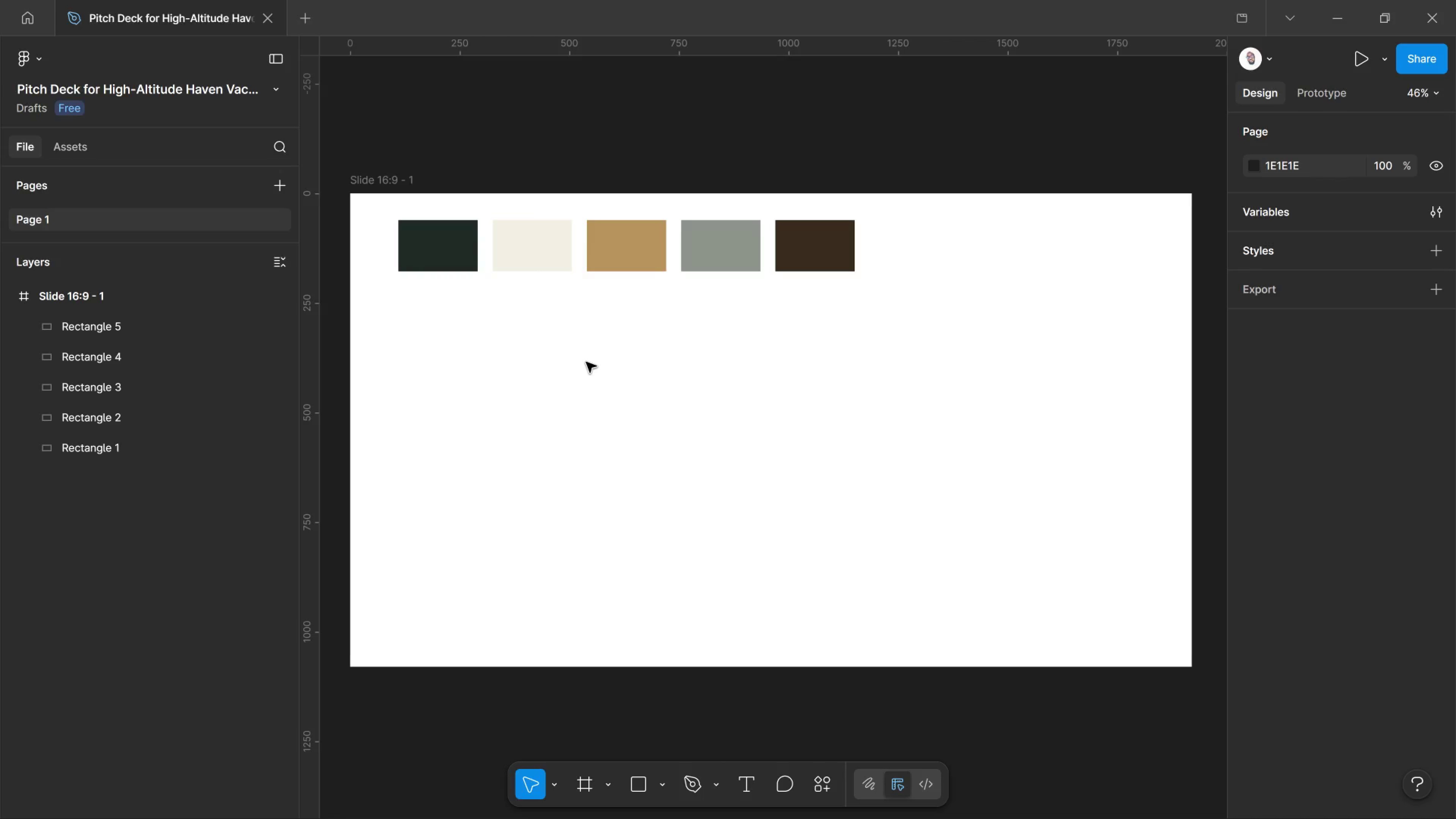 
wait(56.19)
 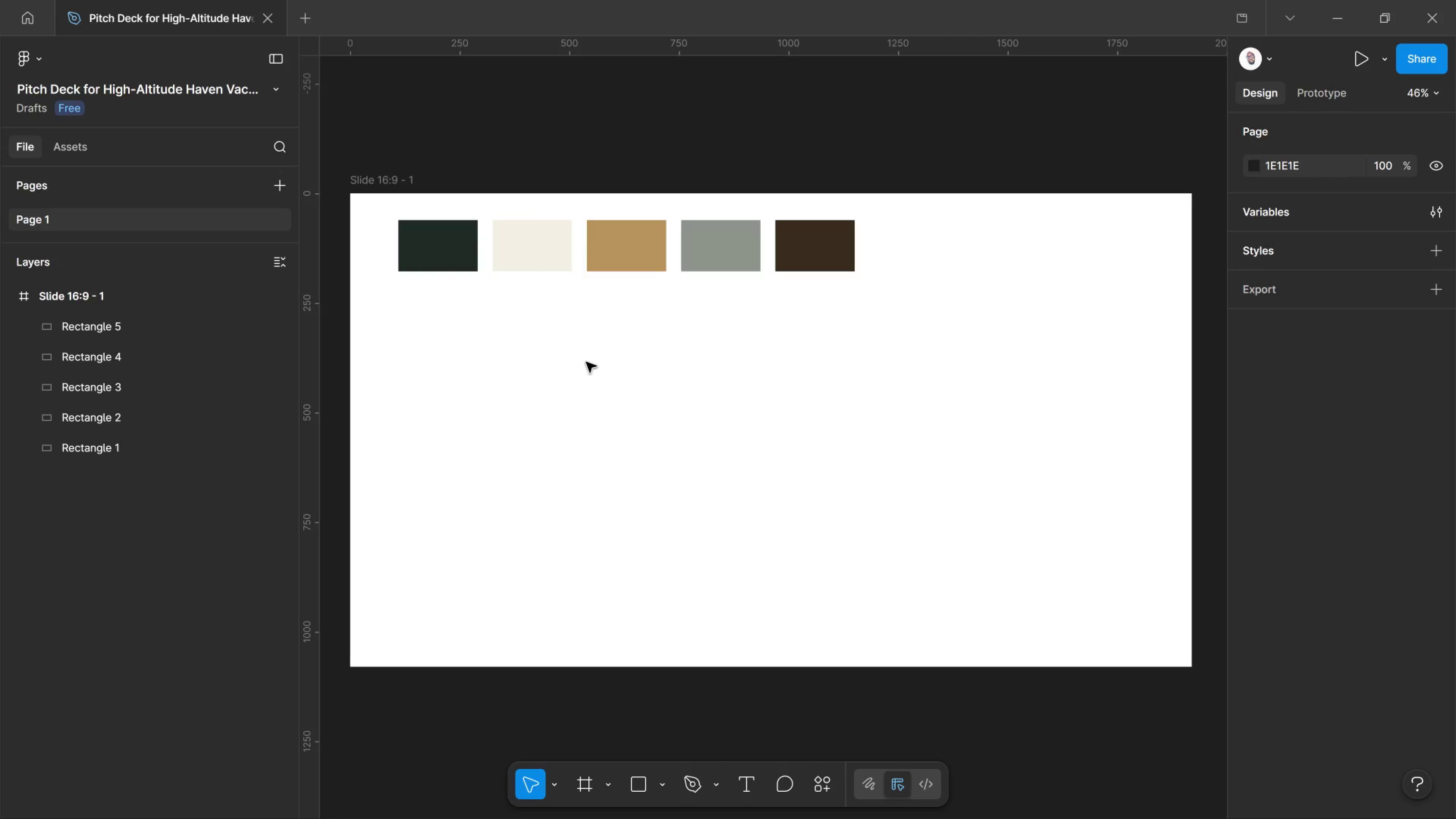 
left_click_drag(start_coordinate=[604, 788], to_coordinate=[606, 788])
 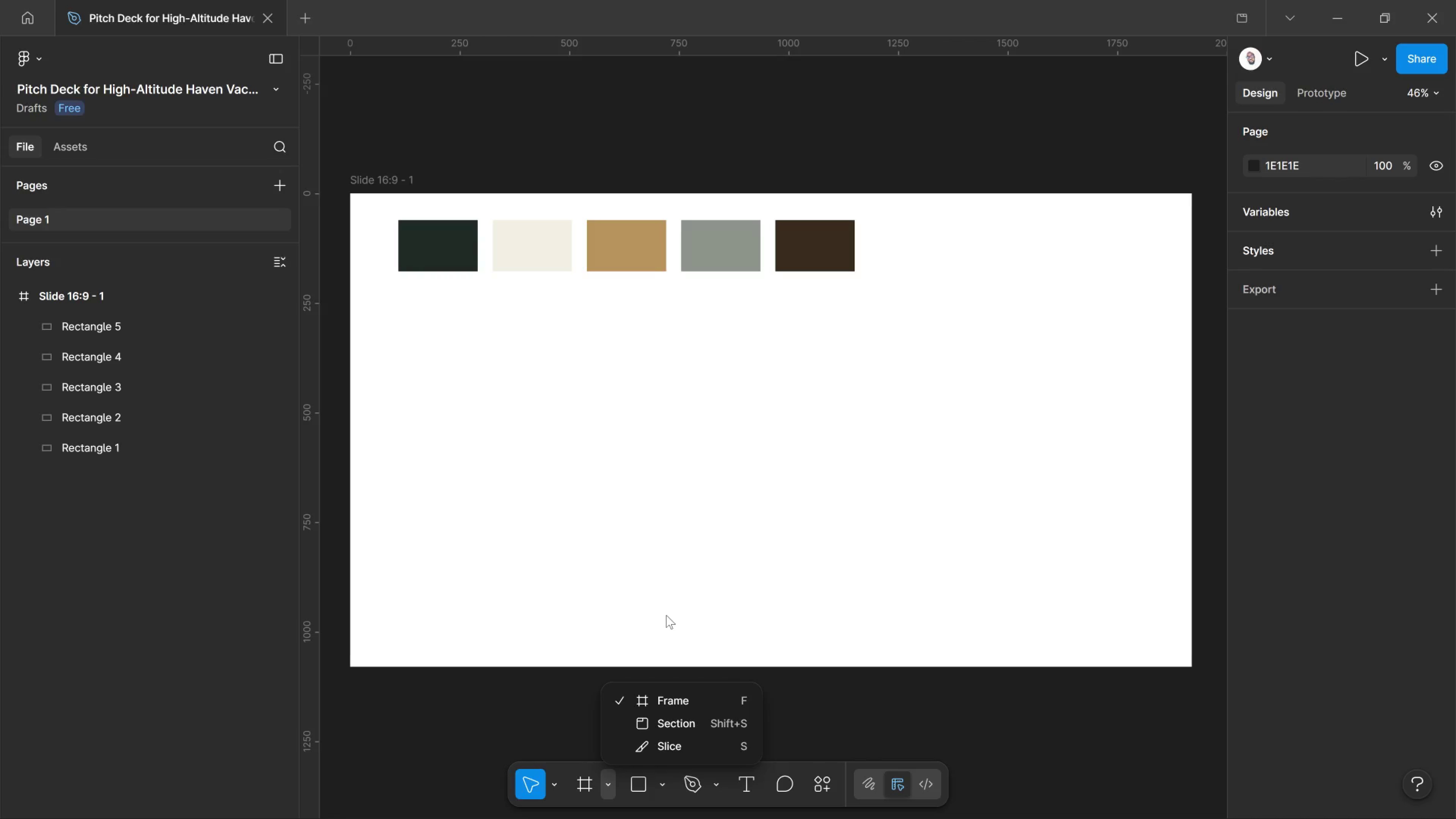 
wait(30.69)
 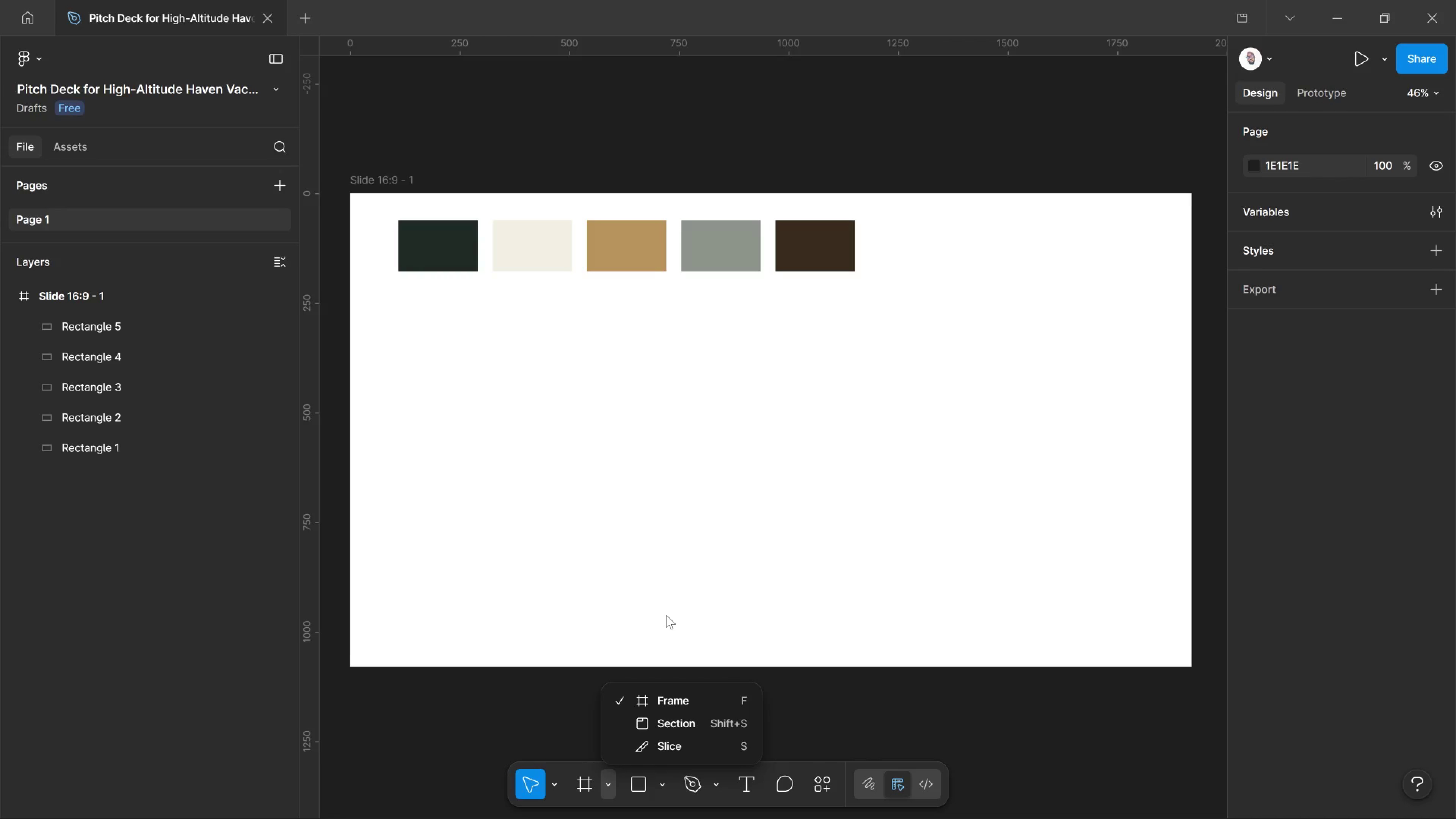 
scroll: coordinate [0, 778], scroll_direction: up, amount: 2.0
 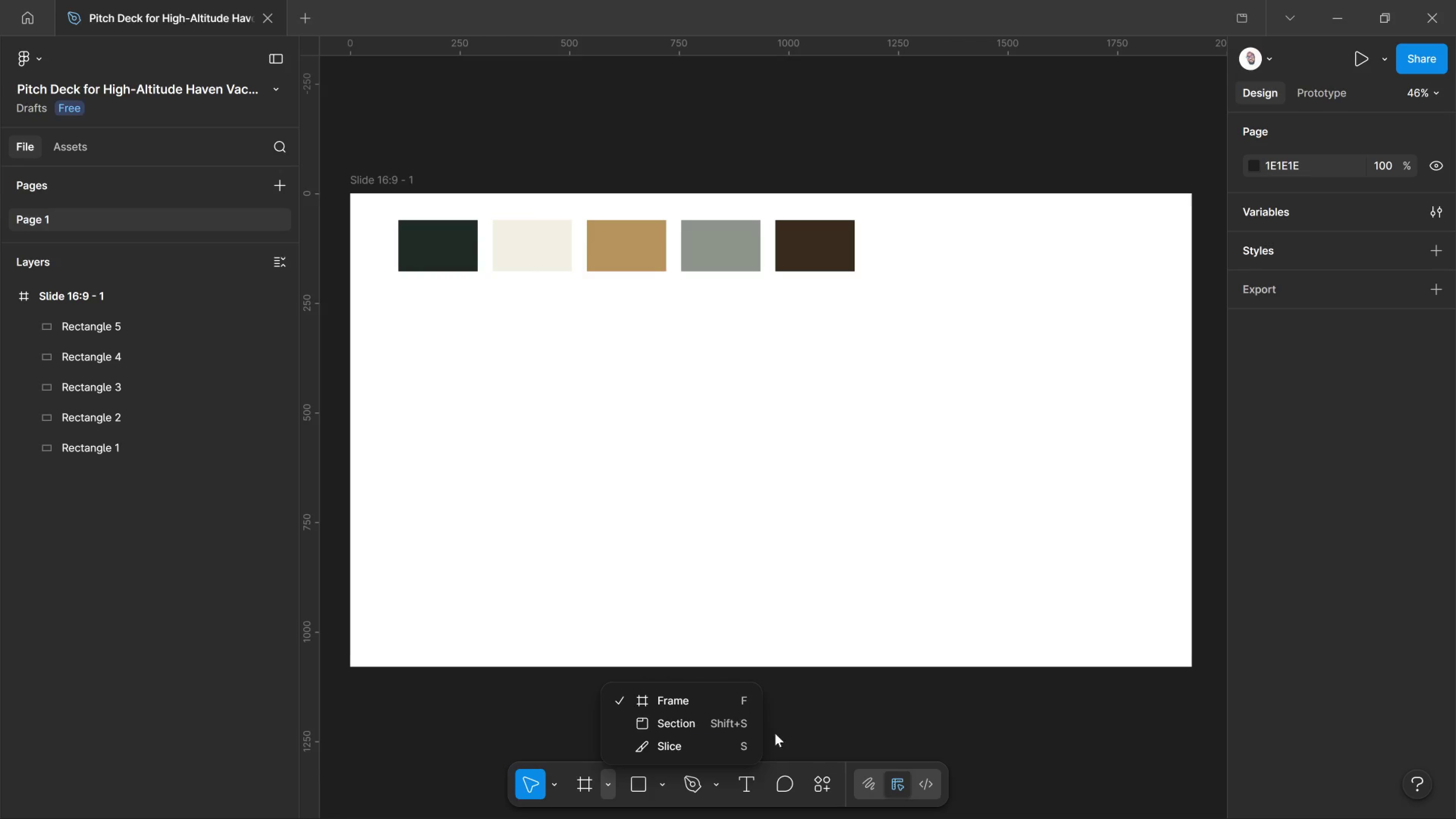 
left_click_drag(start_coordinate=[782, 730], to_coordinate=[786, 715])
 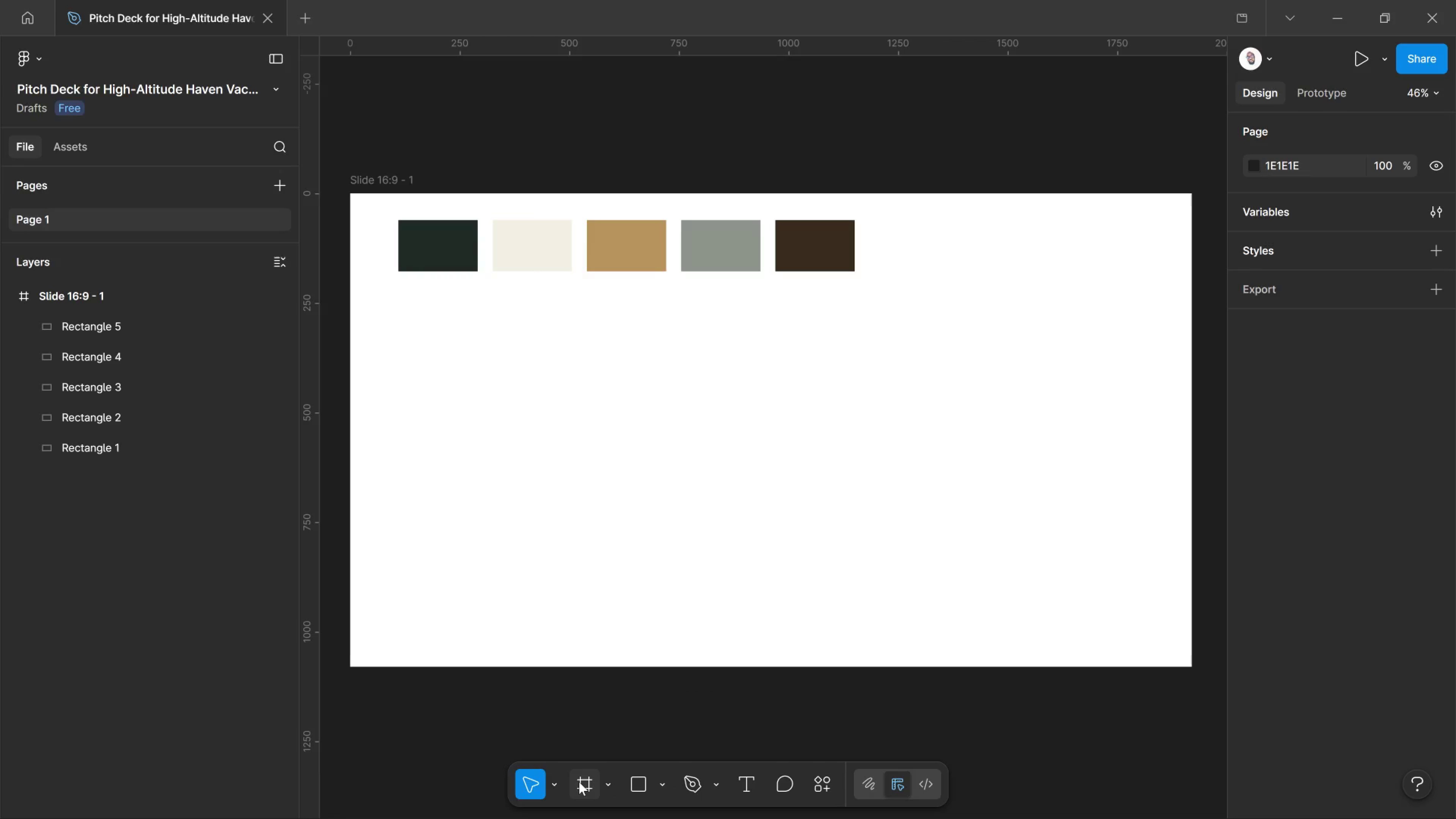 
left_click([579, 782])
 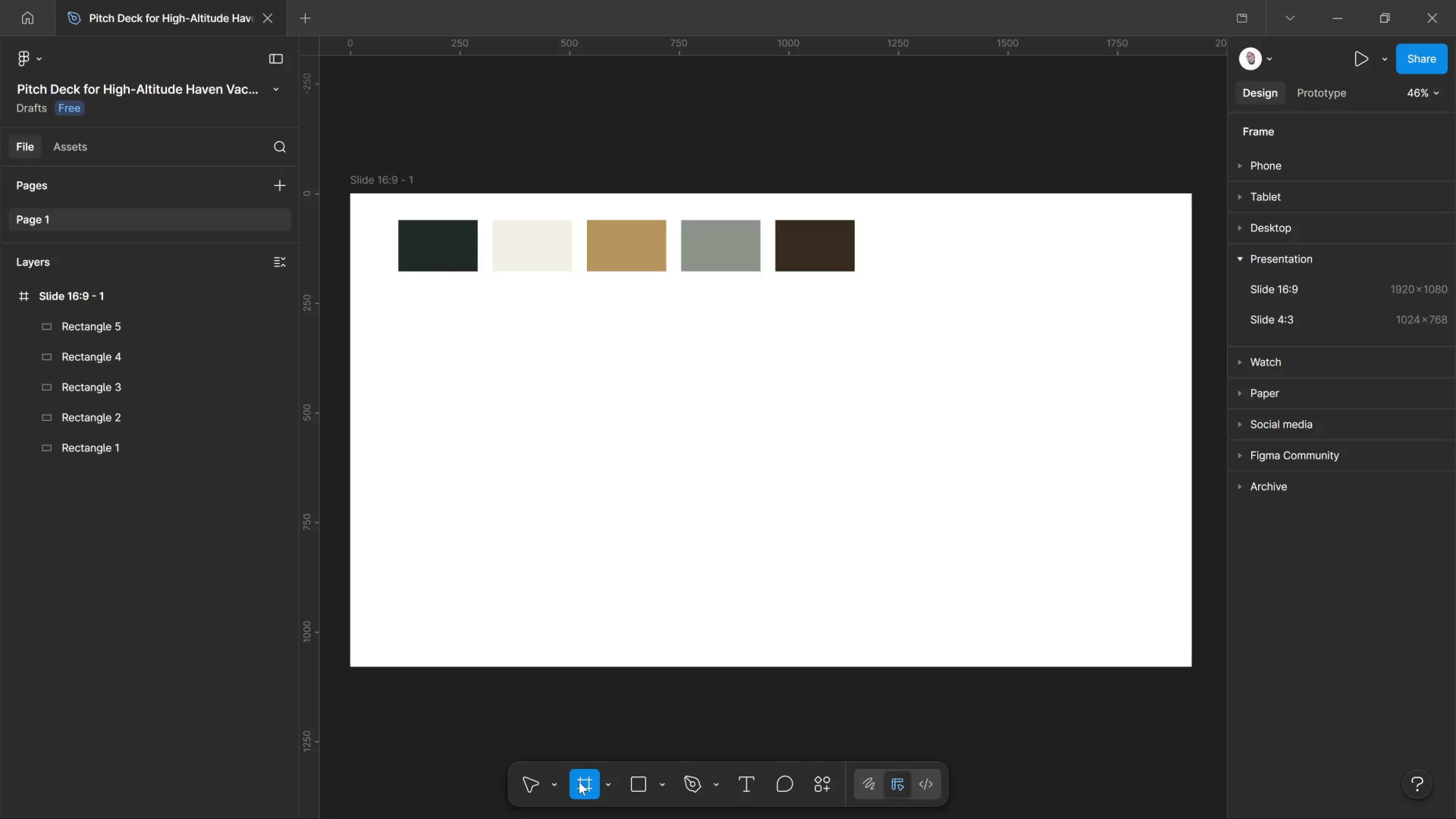 
mouse_move([556, 756])
 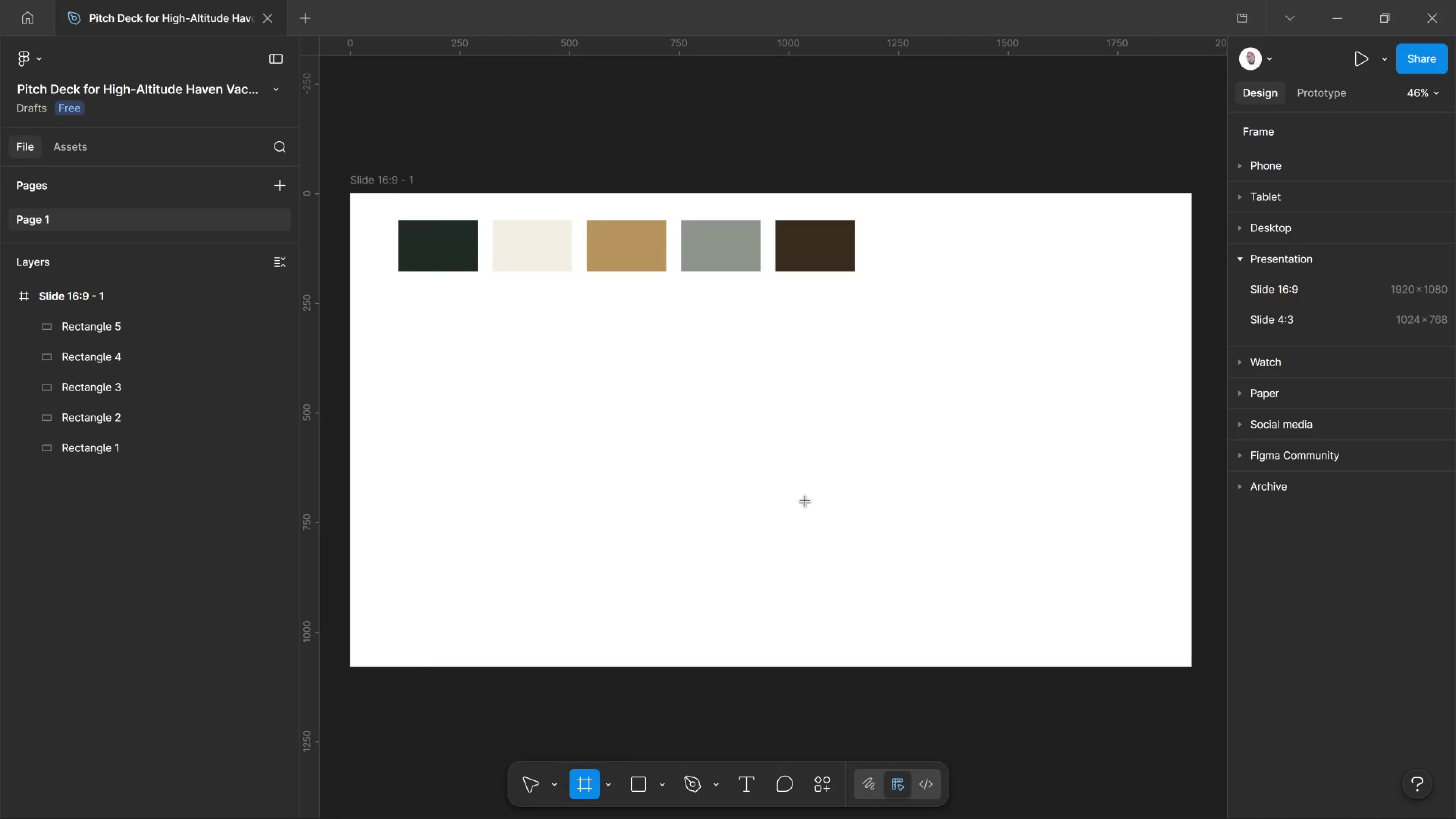 
scroll: coordinate [805, 501], scroll_direction: up, amount: 1.0
 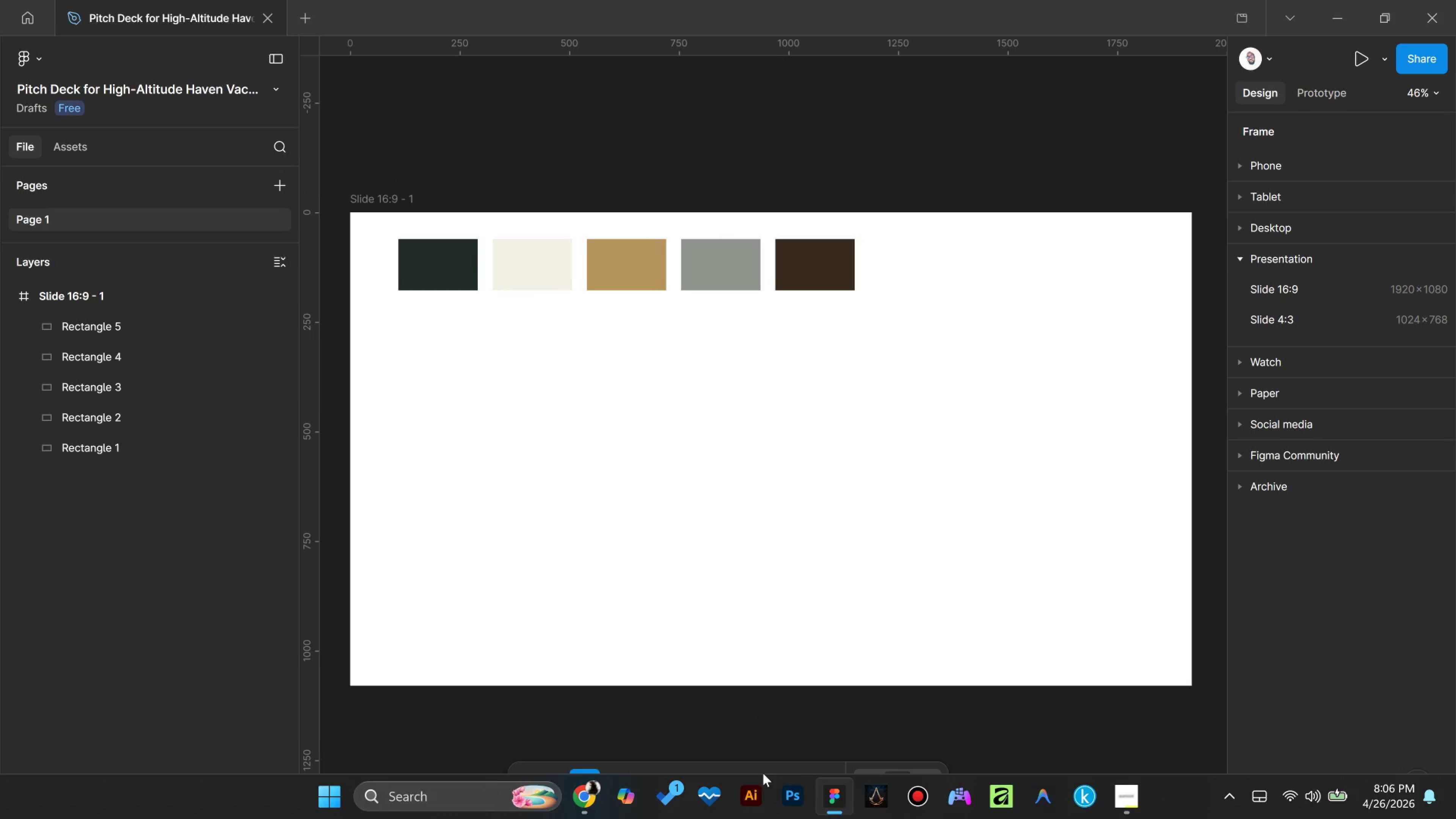 
wait(22.9)
 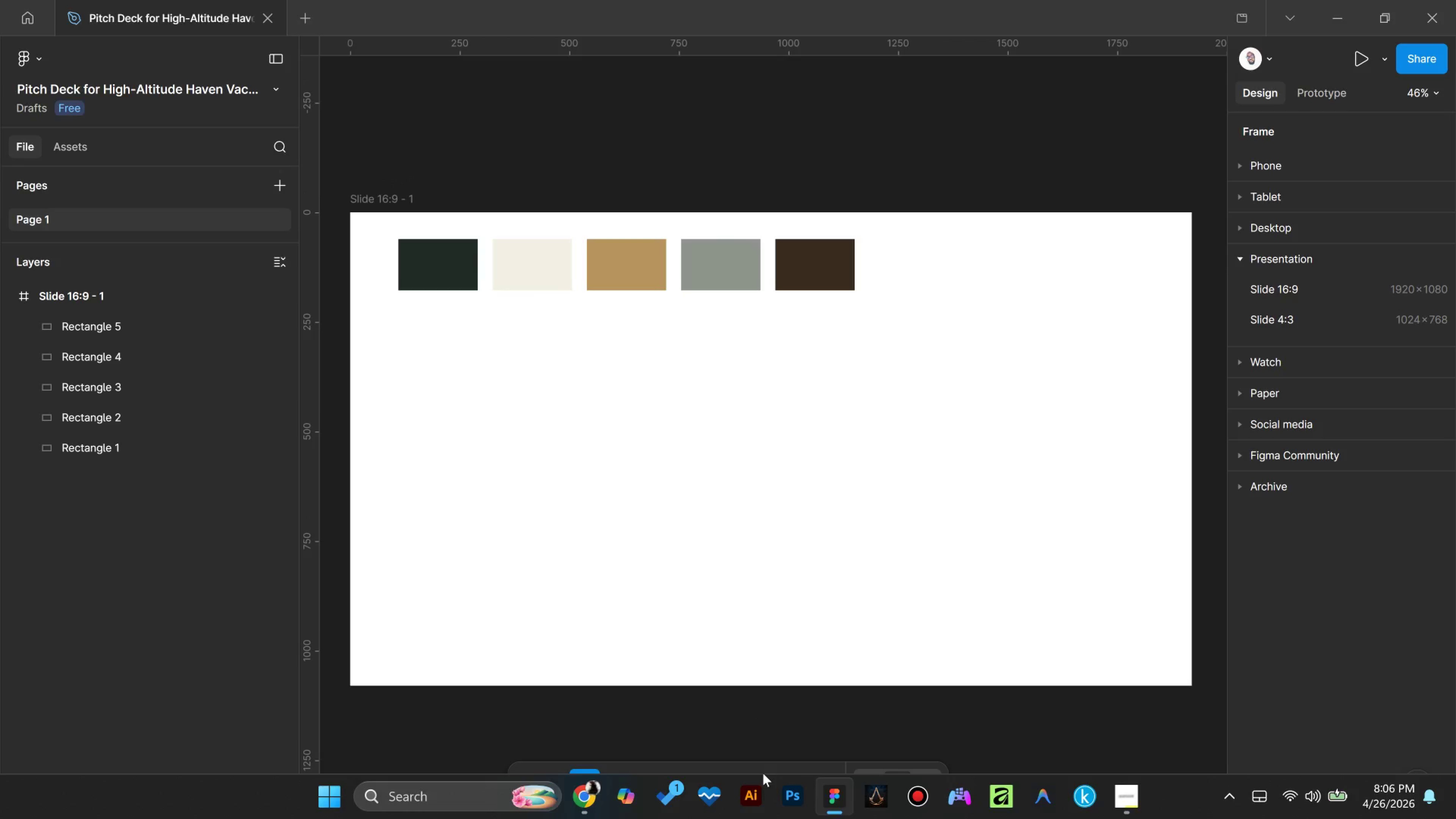 
scroll: coordinate [899, 644], scroll_direction: down, amount: 3.0
 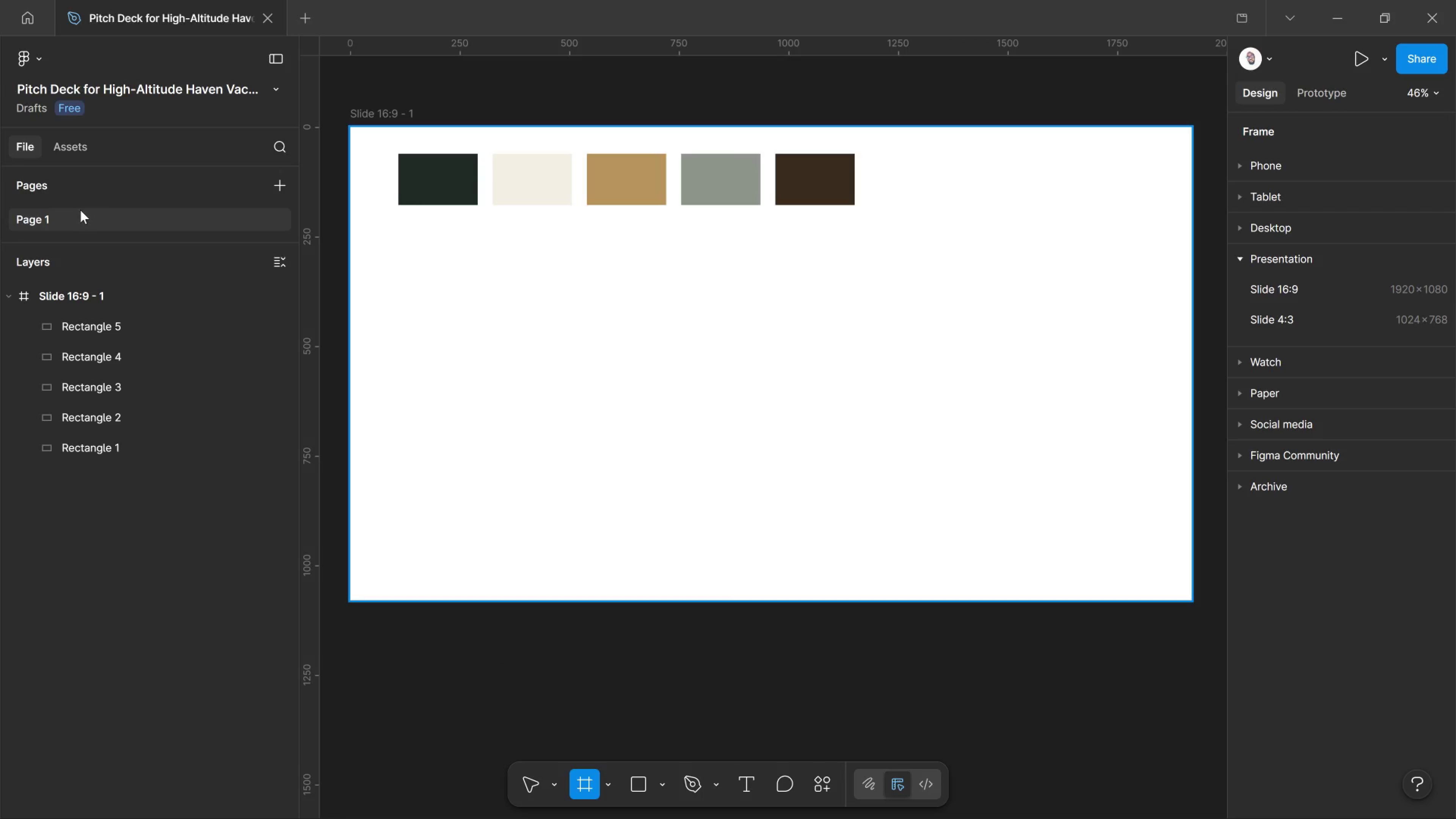 
double_click([46, 215])
 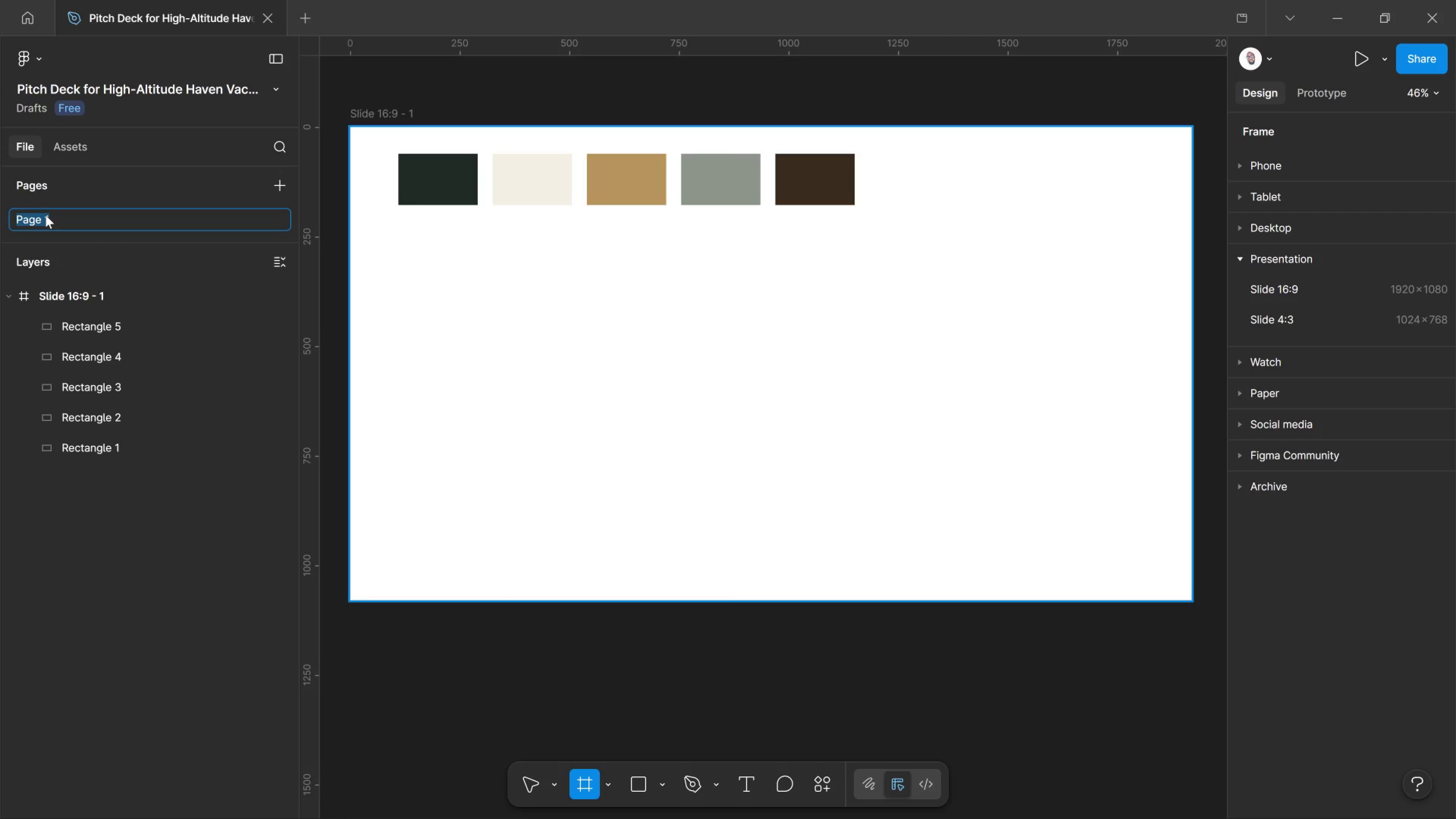 
type(Component )
key(Backspace)
 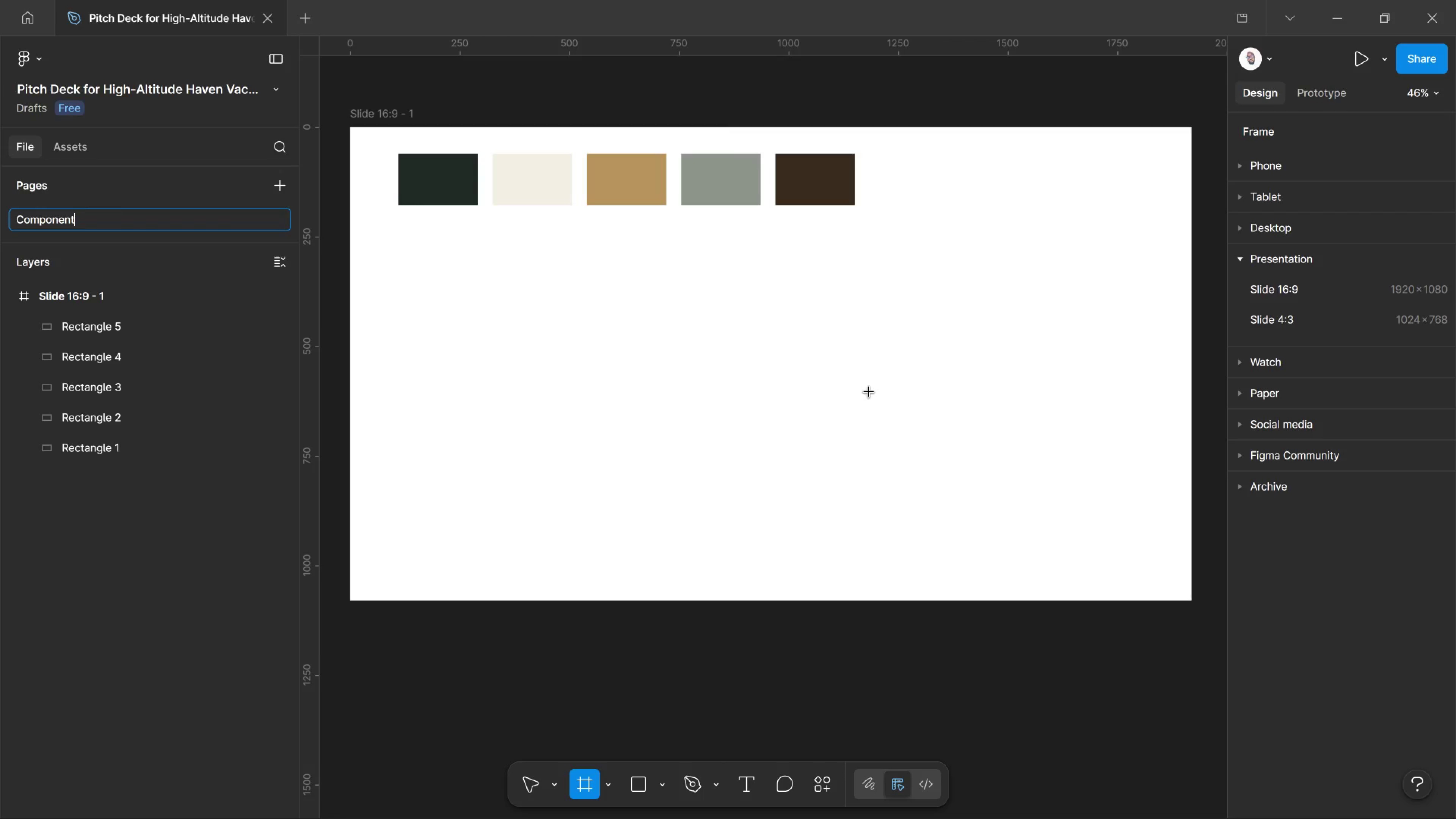 
wait(50.77)
 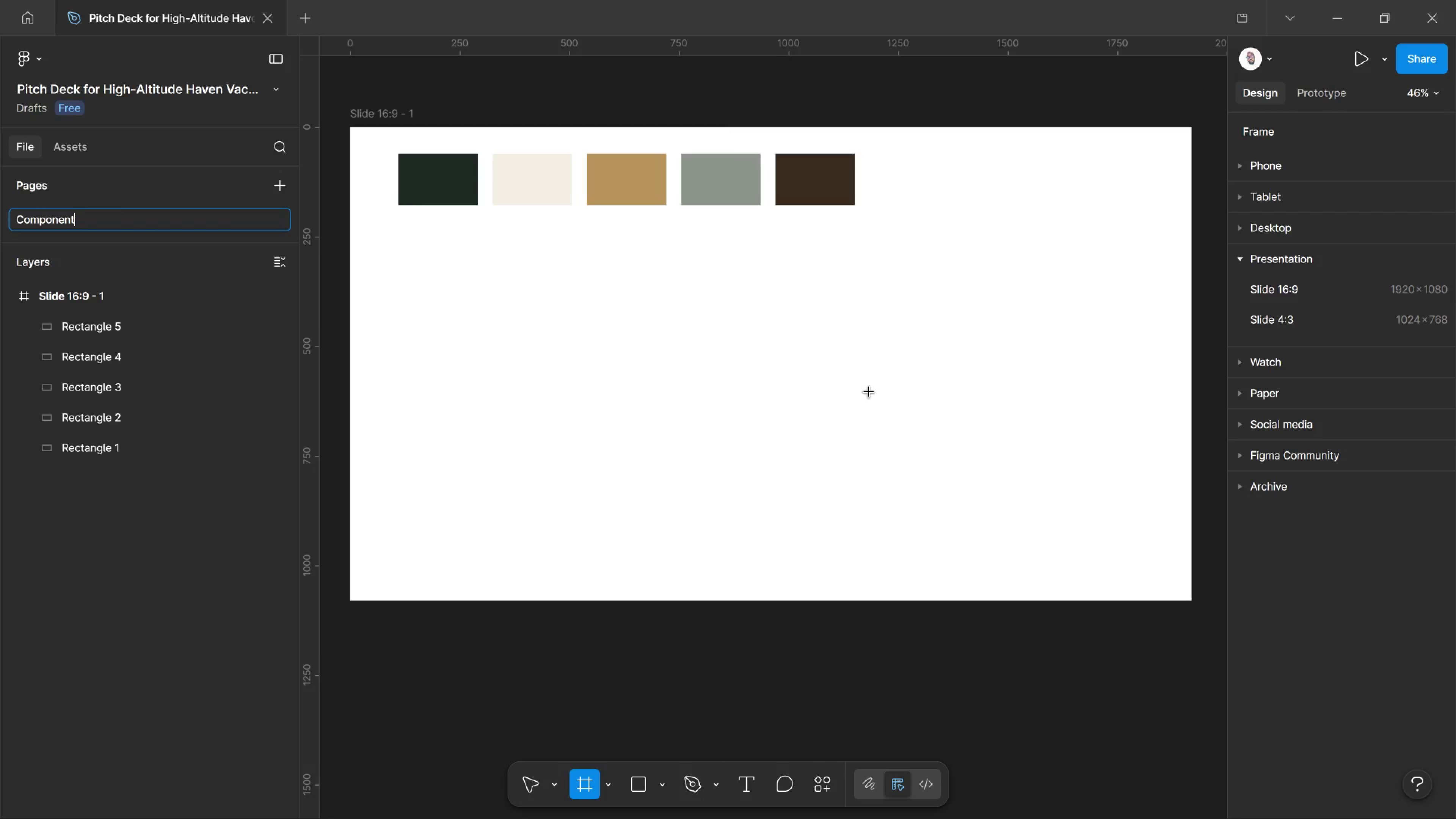 
scroll: coordinate [910, 422], scroll_direction: down, amount: 1.0
 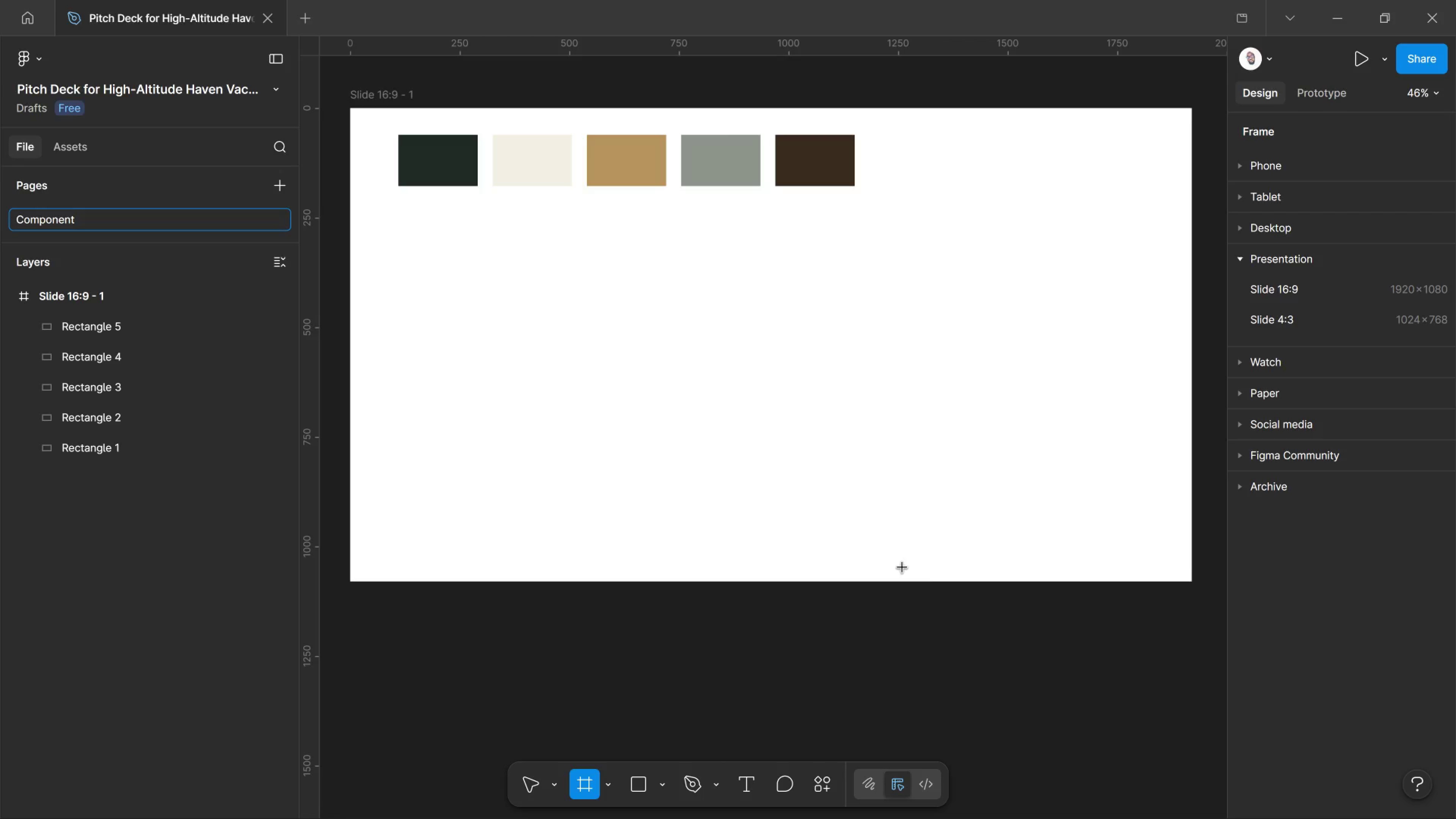 
wait(32.07)
 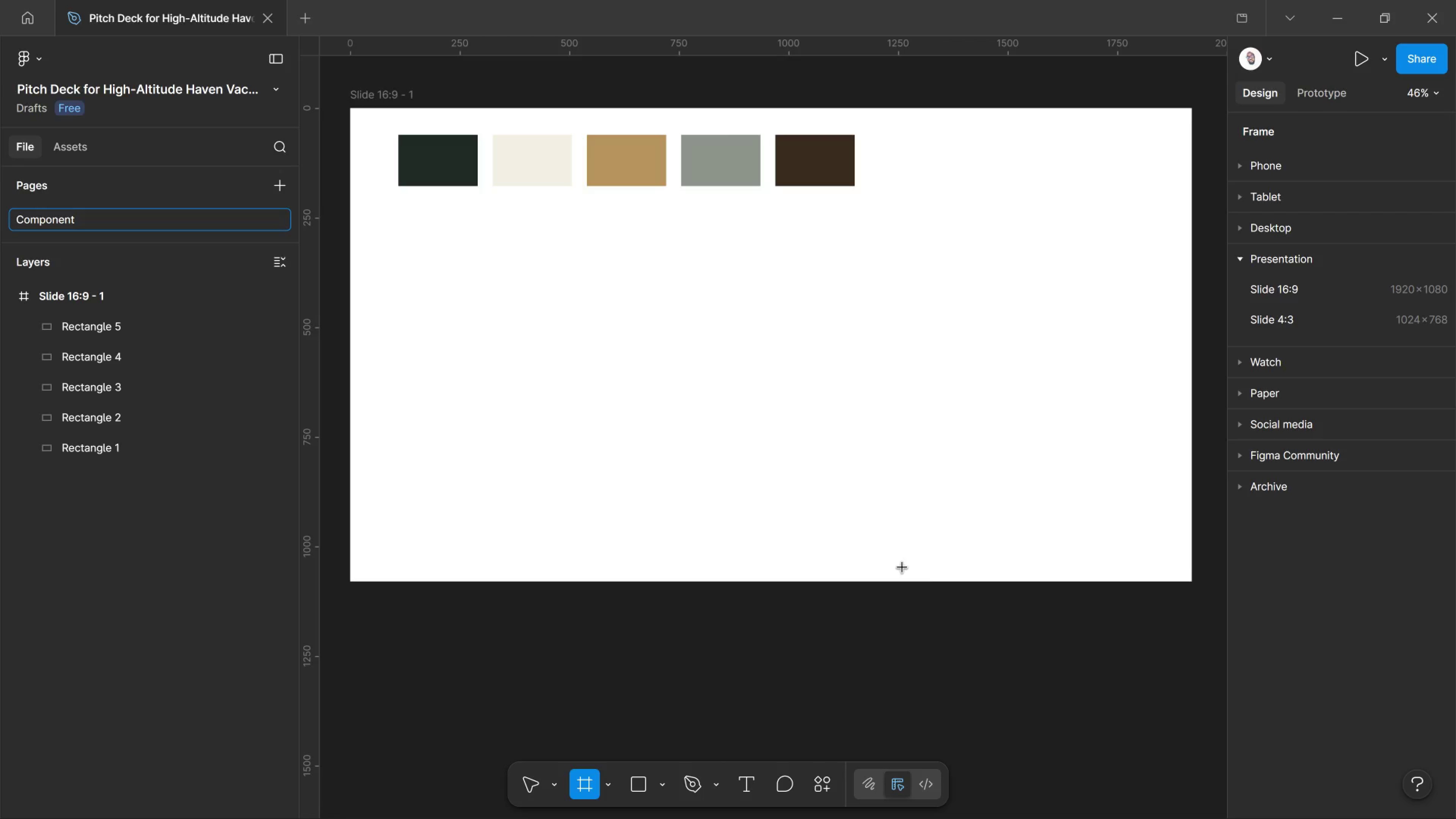 
scroll: coordinate [910, 592], scroll_direction: down, amount: 2.0
 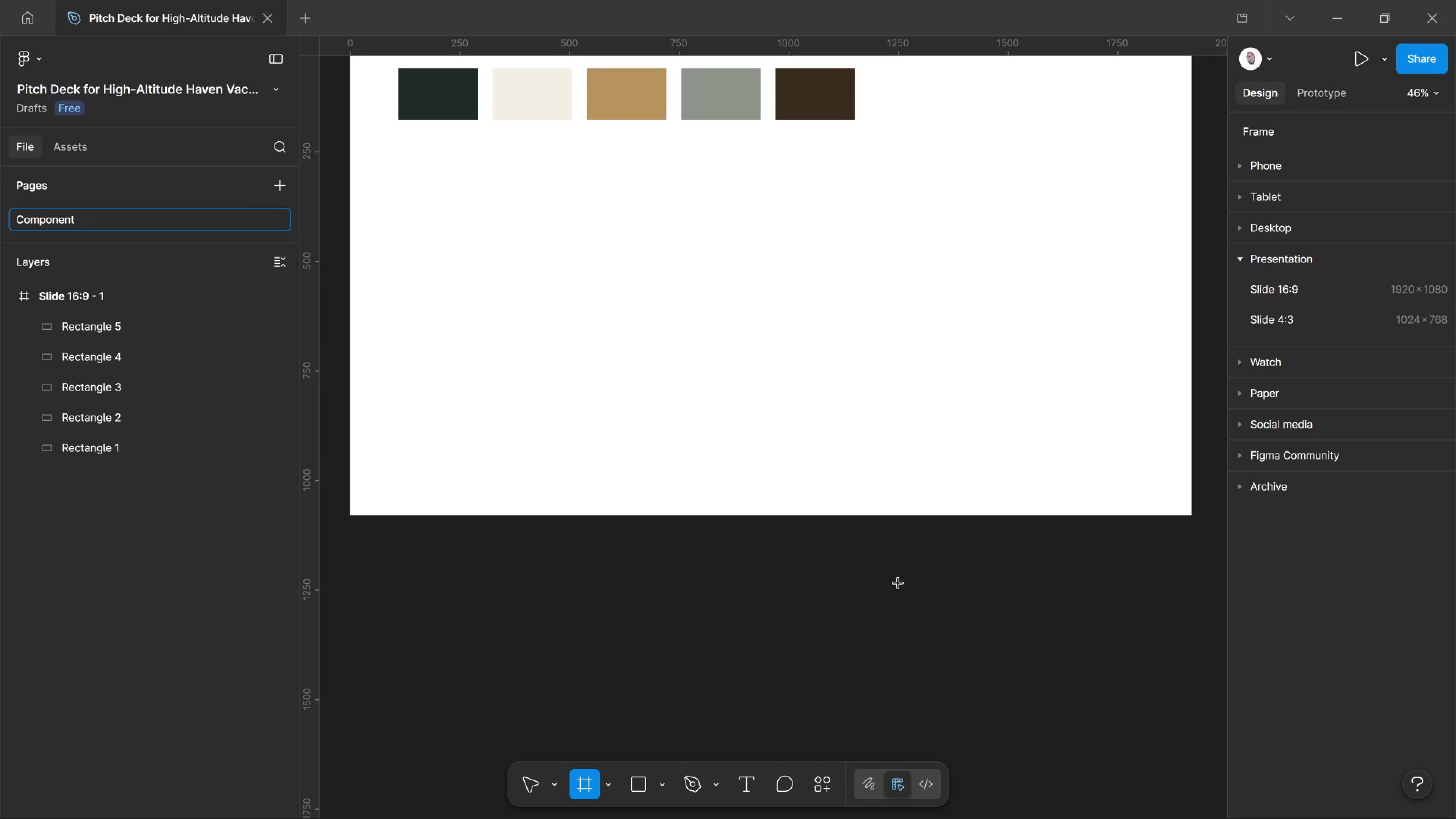 
wait(7.69)
 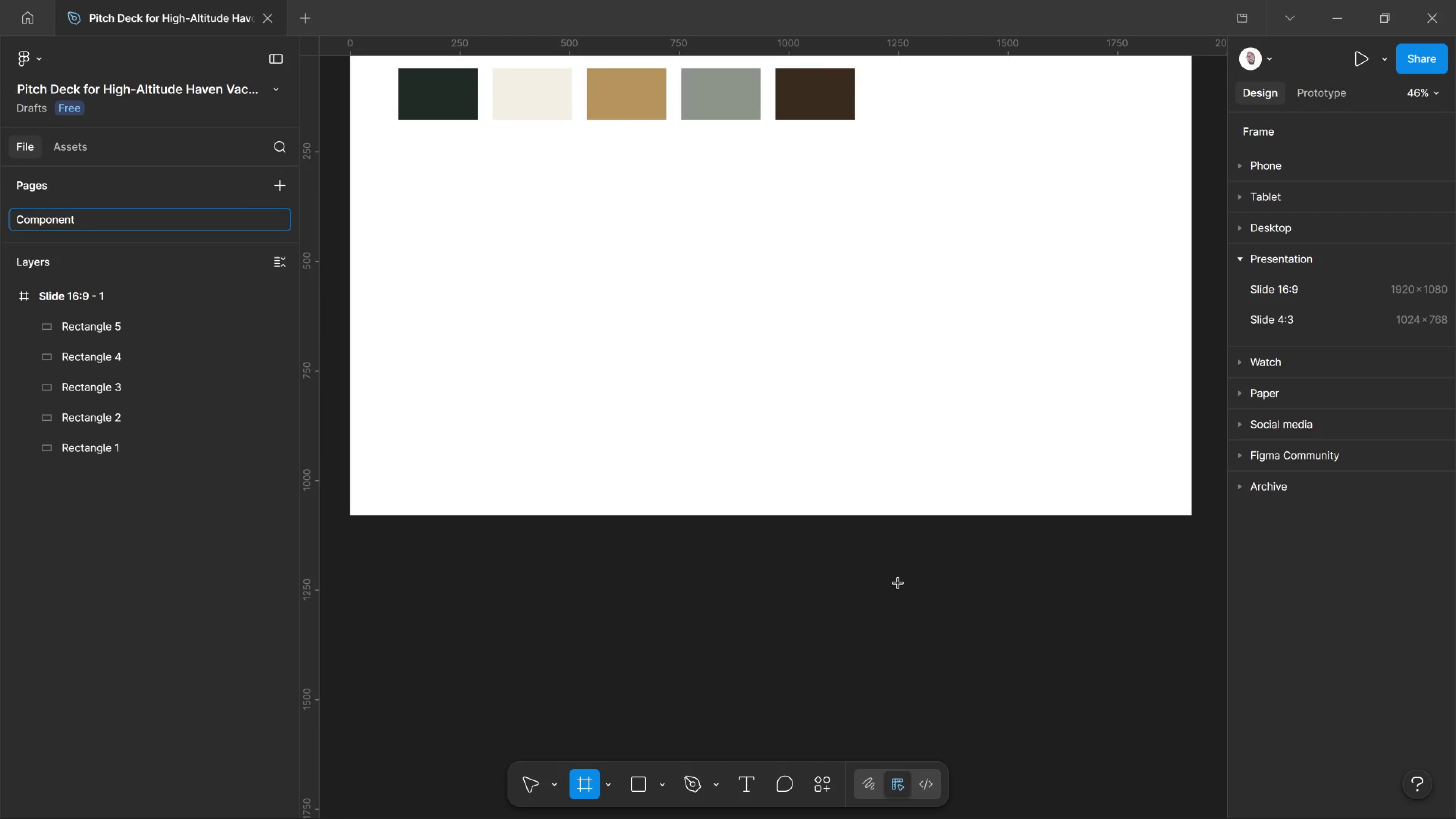 
scroll: coordinate [740, 441], scroll_direction: up, amount: 2.0
 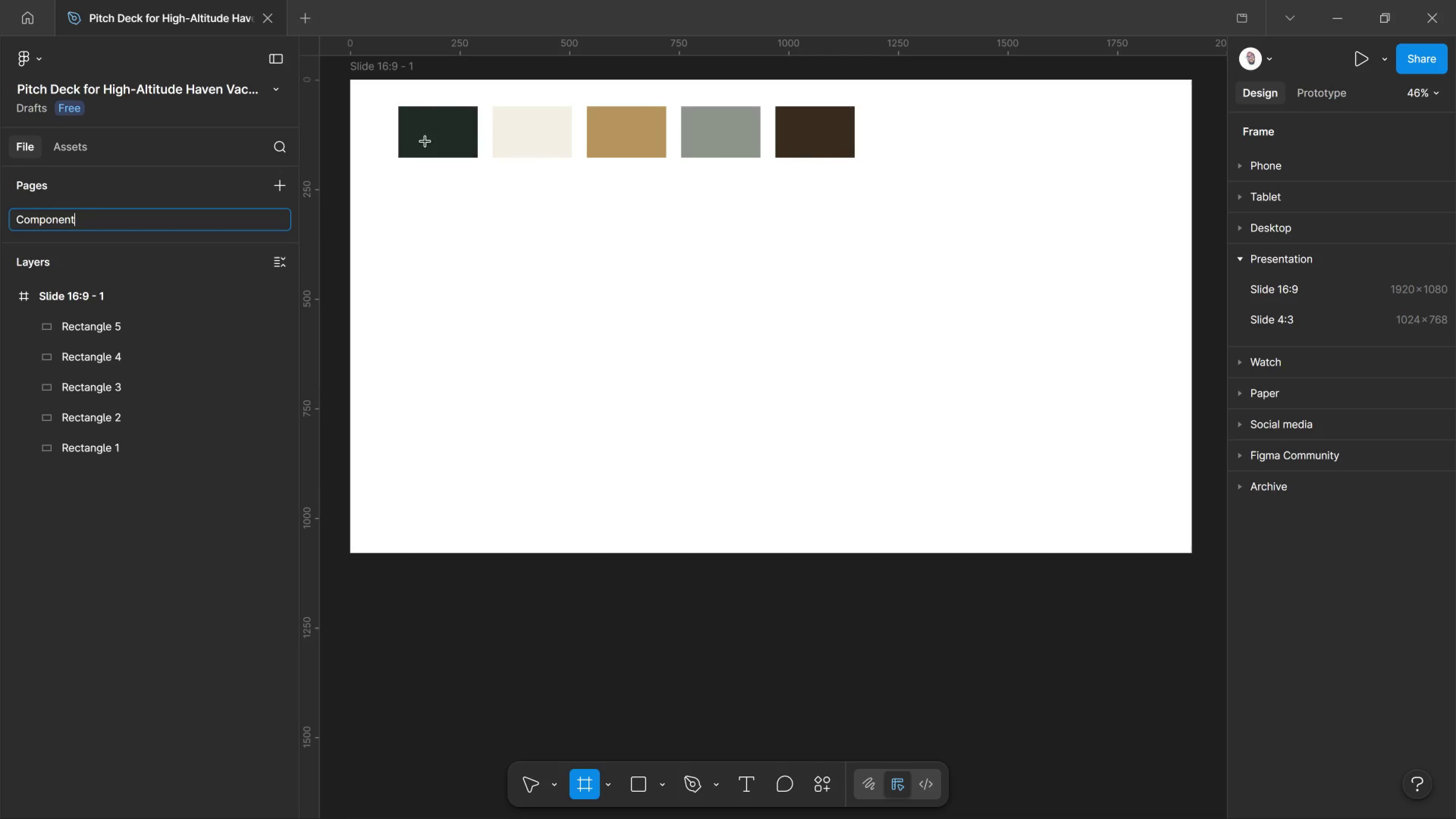 
left_click_drag(start_coordinate=[425, 142], to_coordinate=[430, 144])
 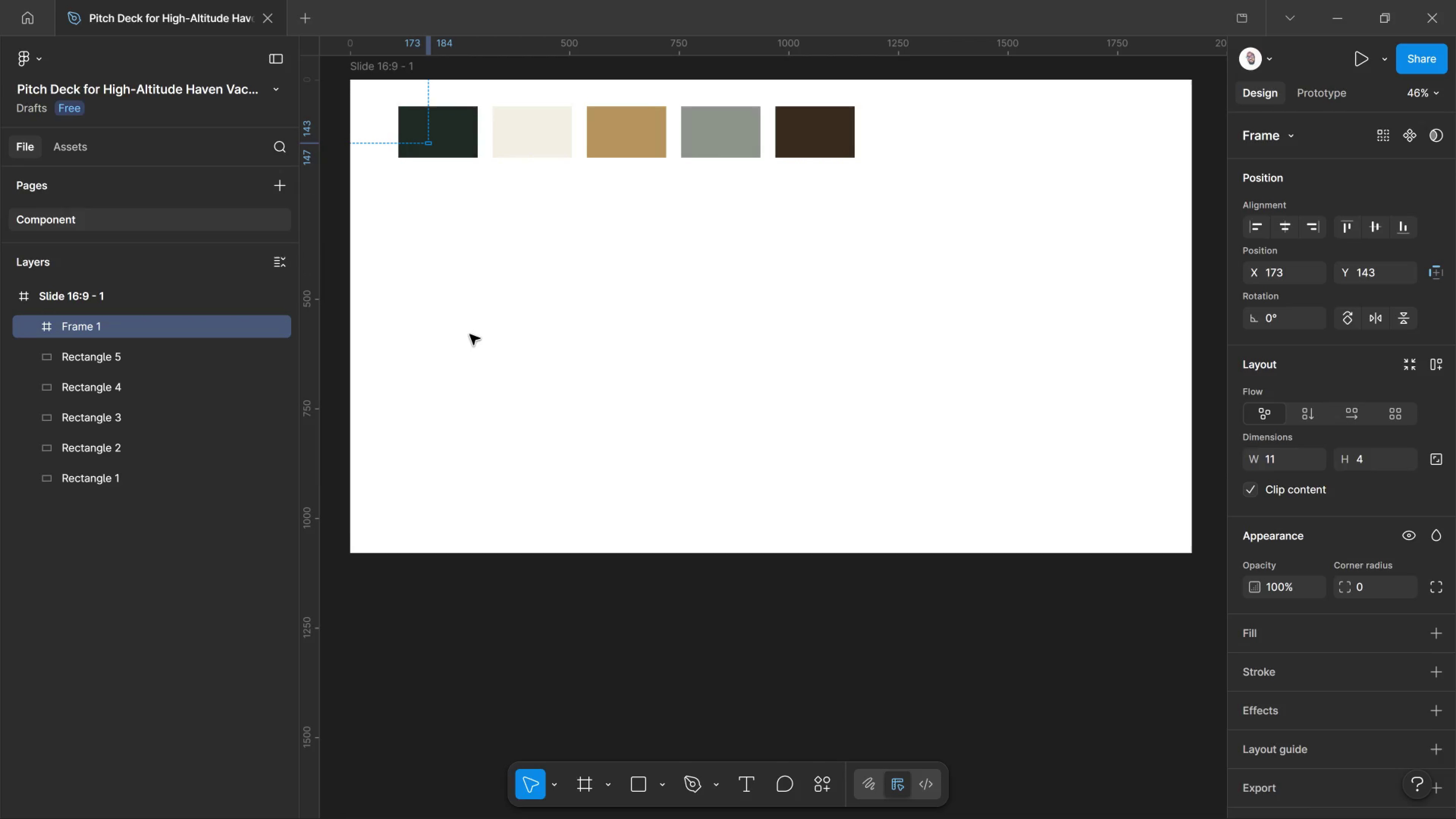 
key(Control+Z)
 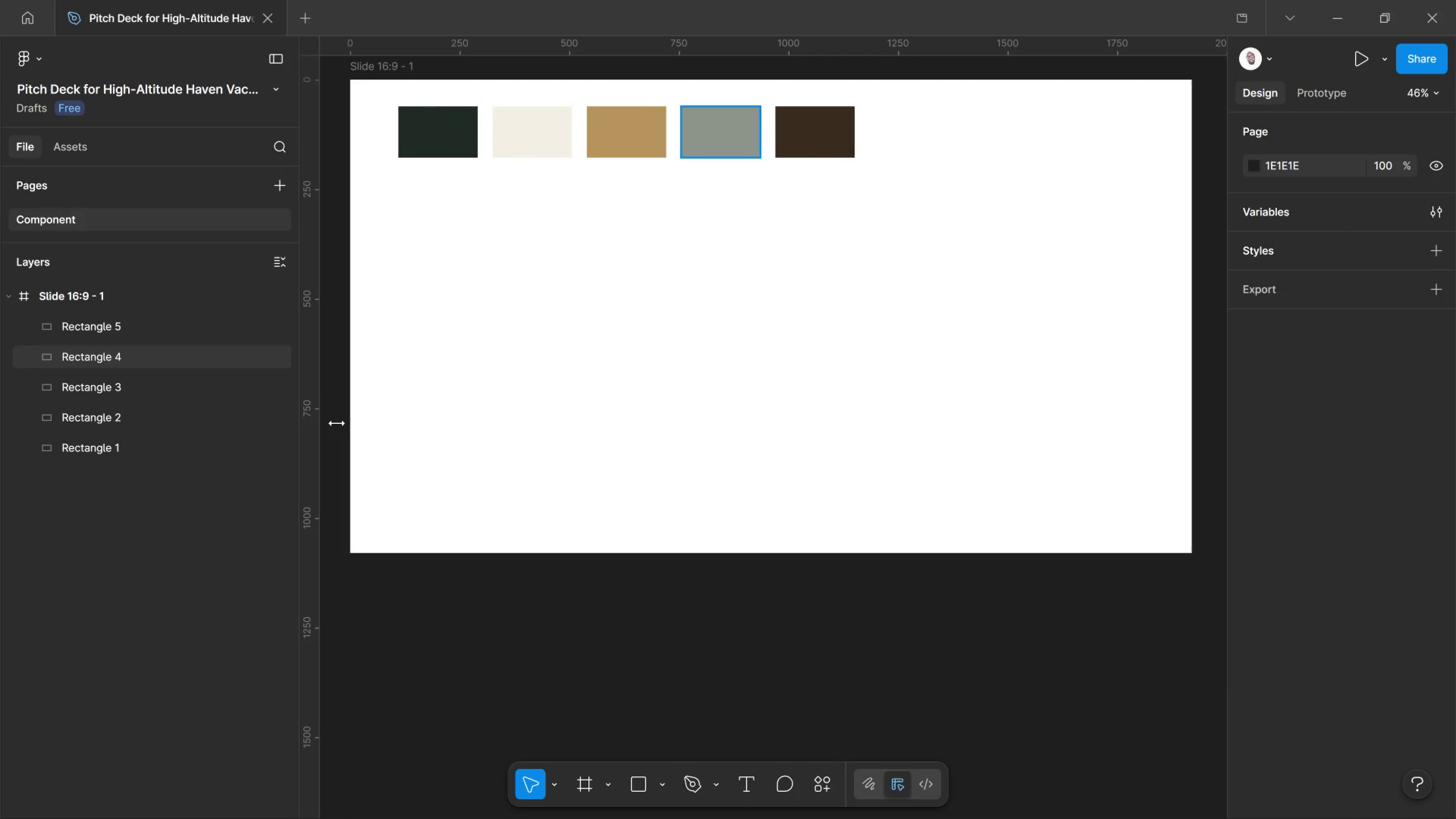 
left_click([581, 802])
 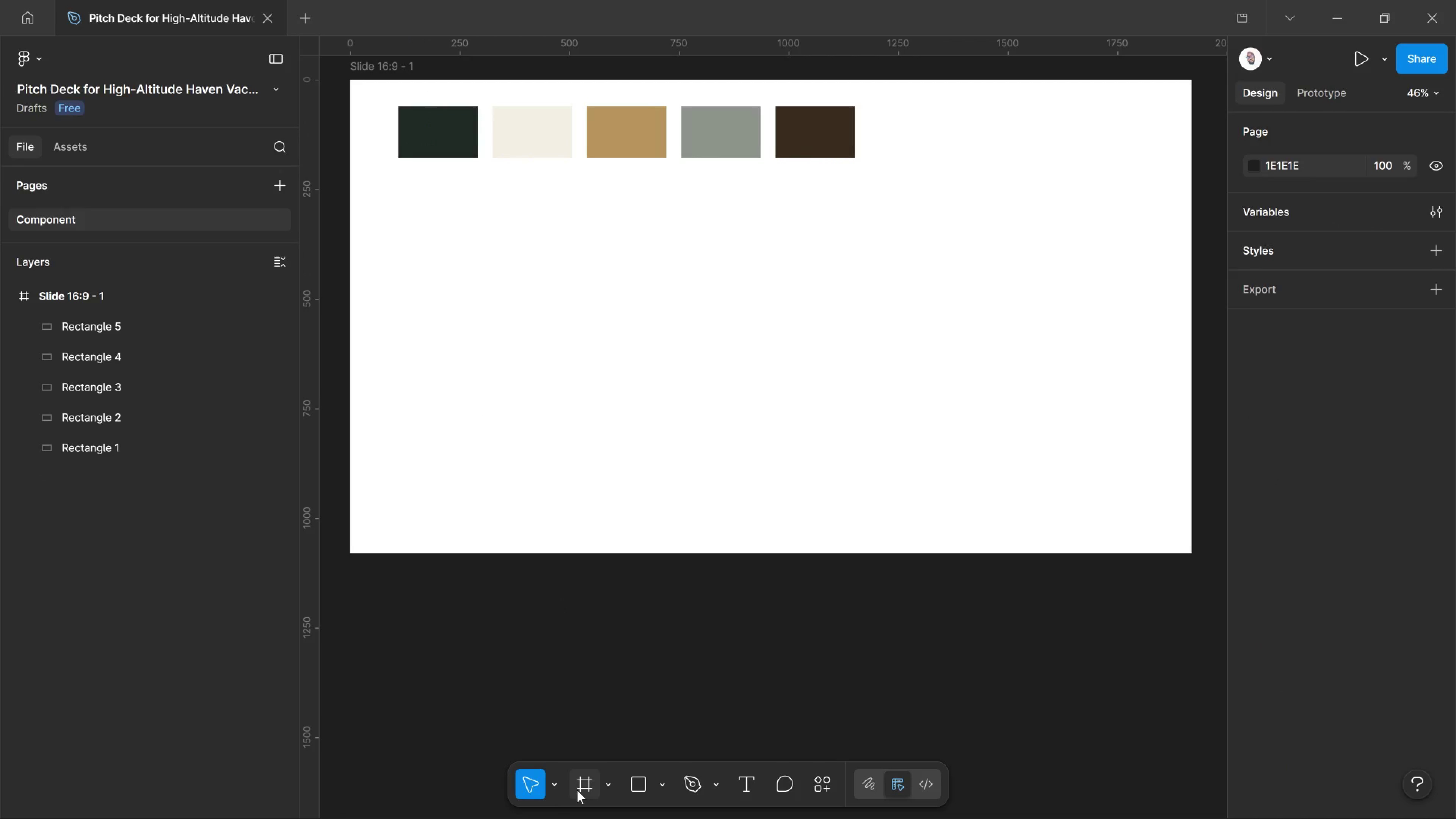 
left_click_drag(start_coordinate=[577, 790], to_coordinate=[579, 790])
 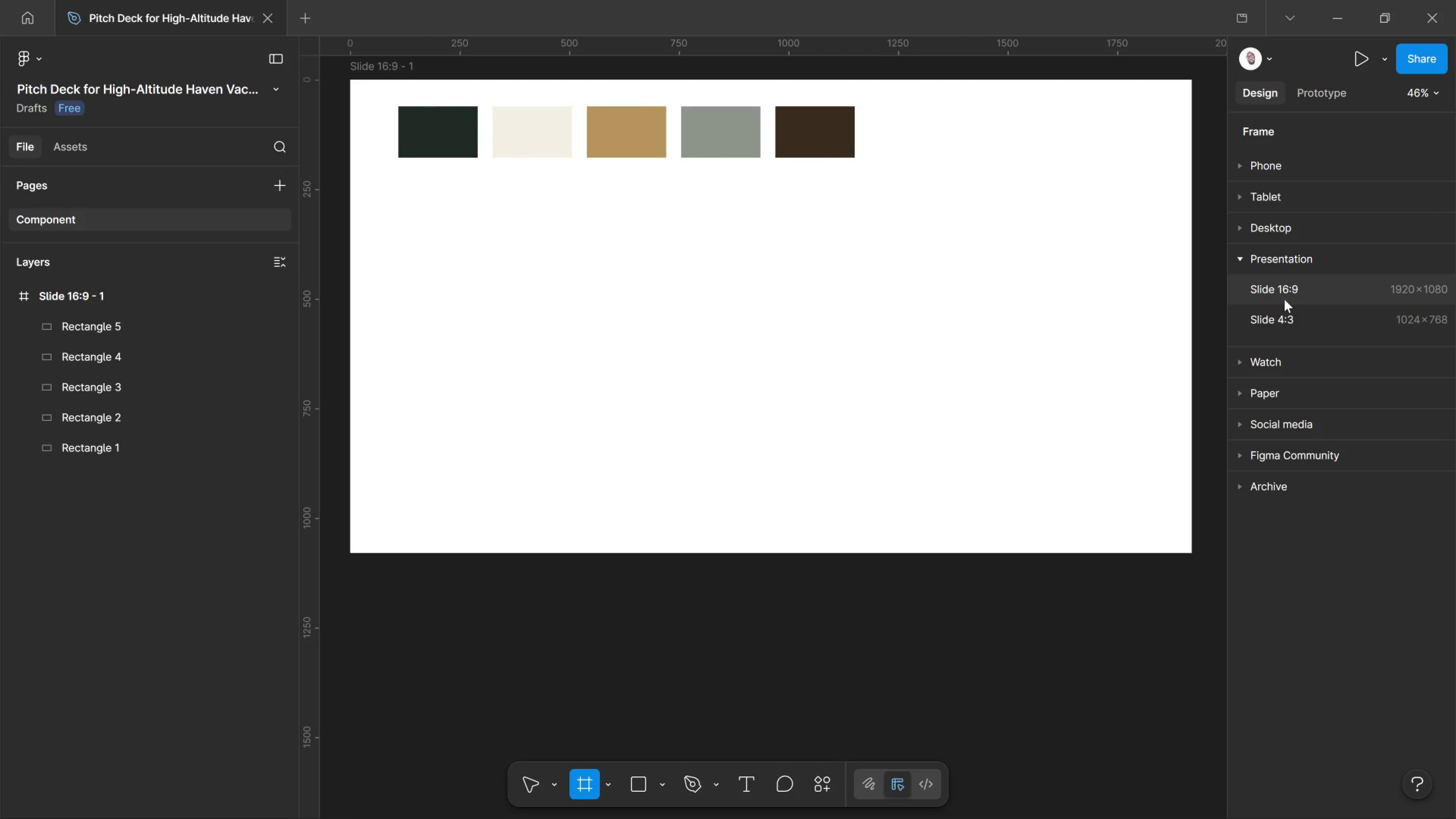 
left_click([1284, 299])
 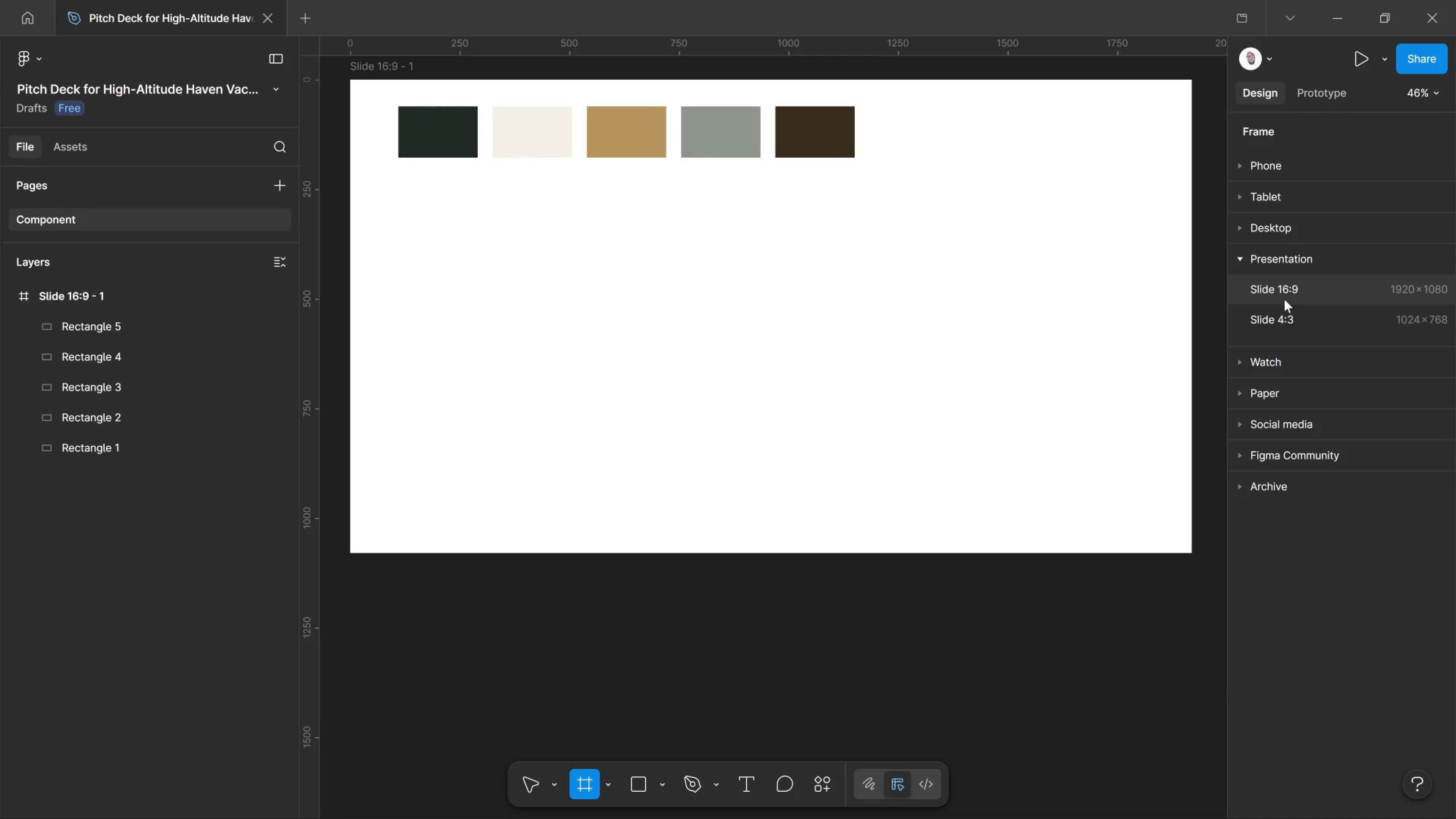 
left_click([1284, 299])
 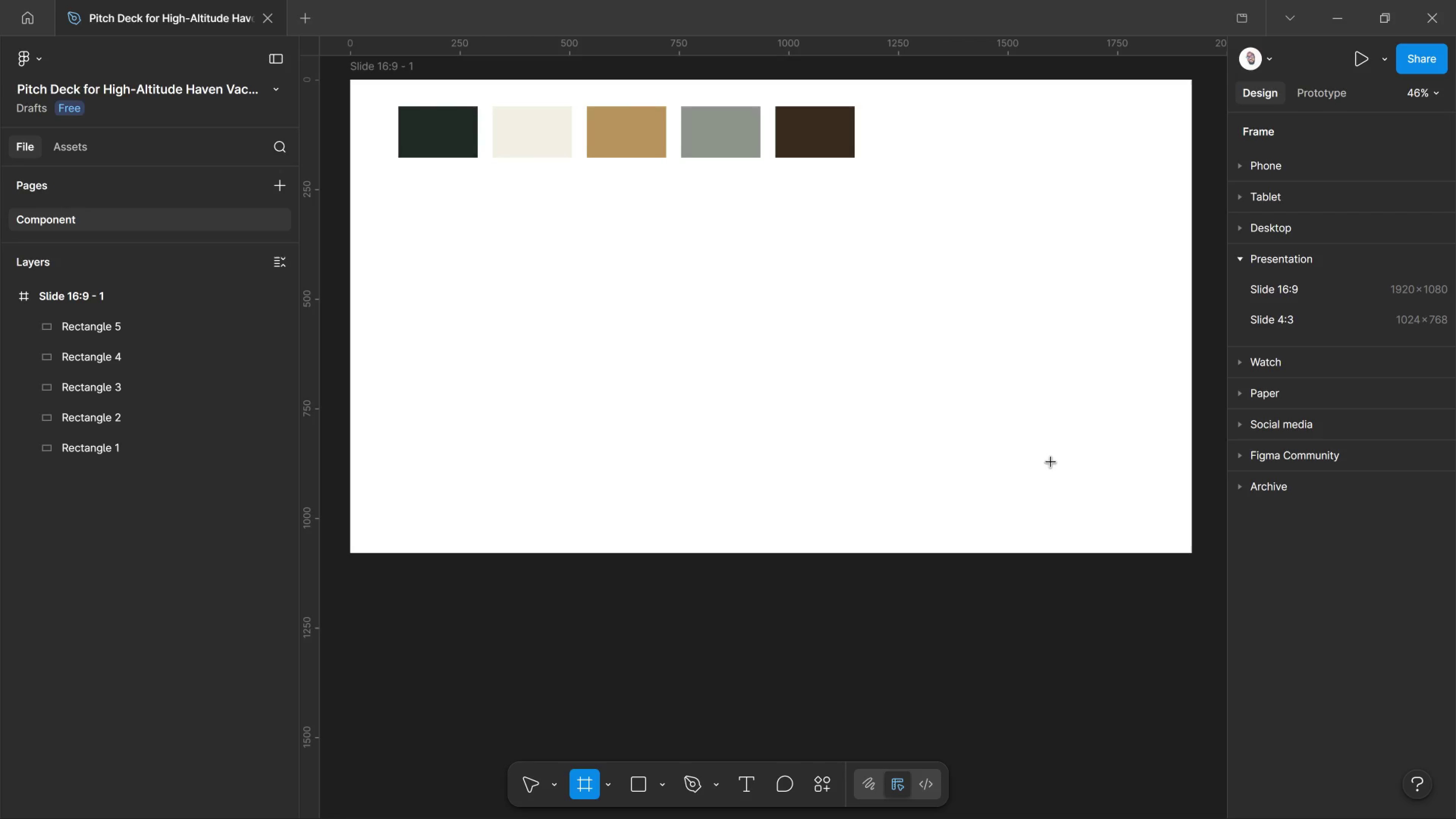 
hold_key(key=ControlLeft, duration=1.16)
 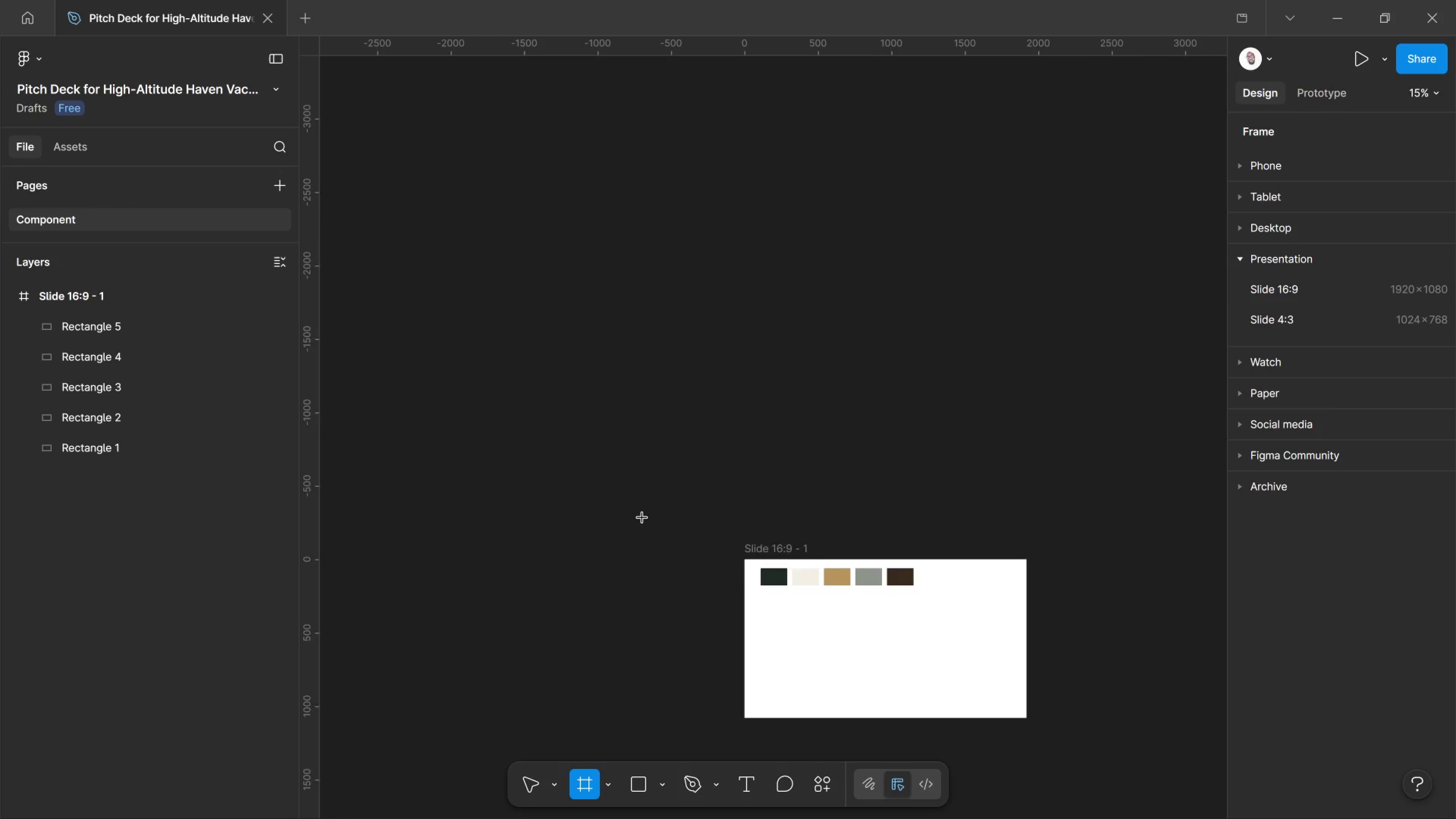 
key(Control+ControlLeft)
 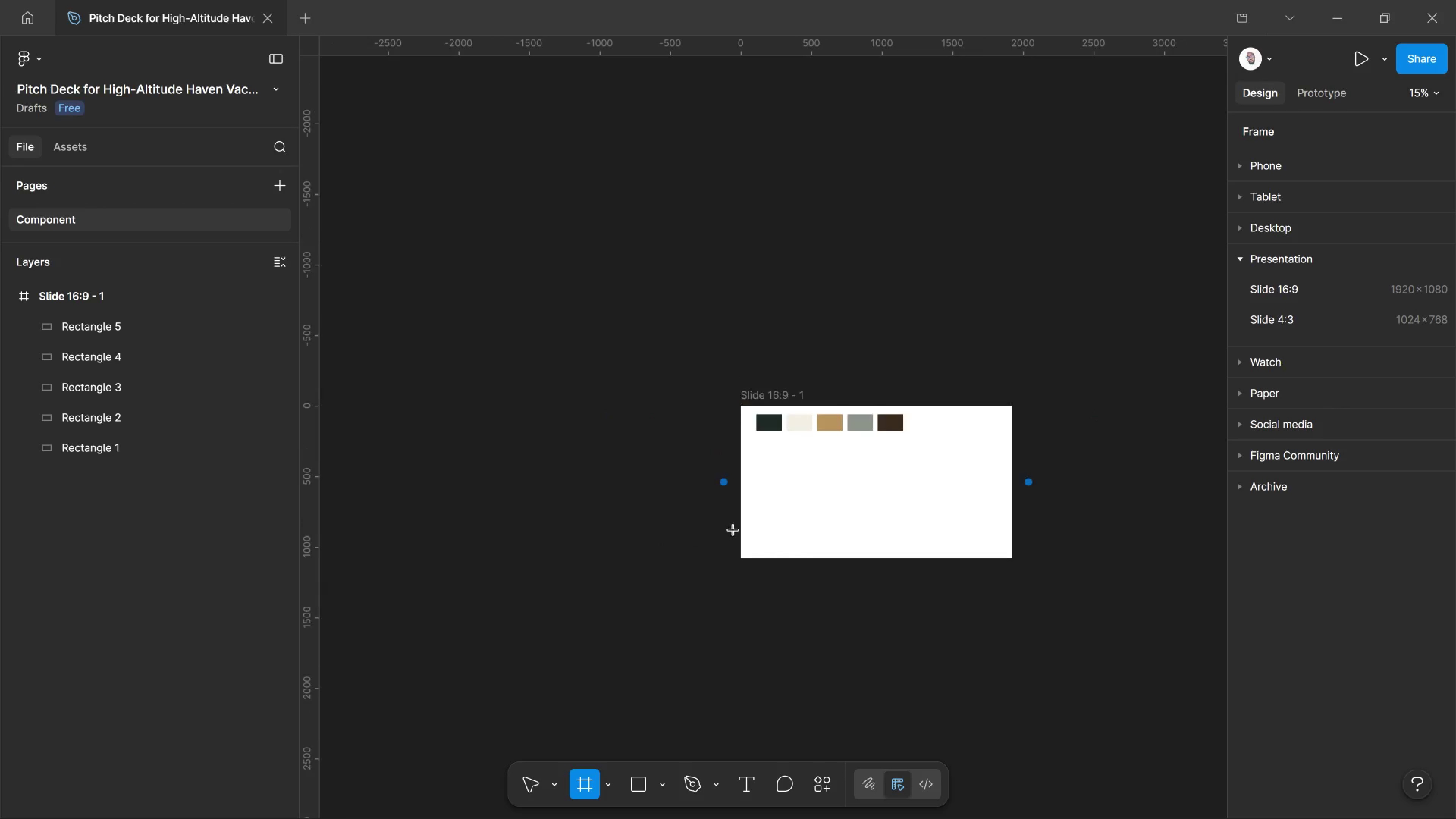 
key(Control+ControlLeft)
 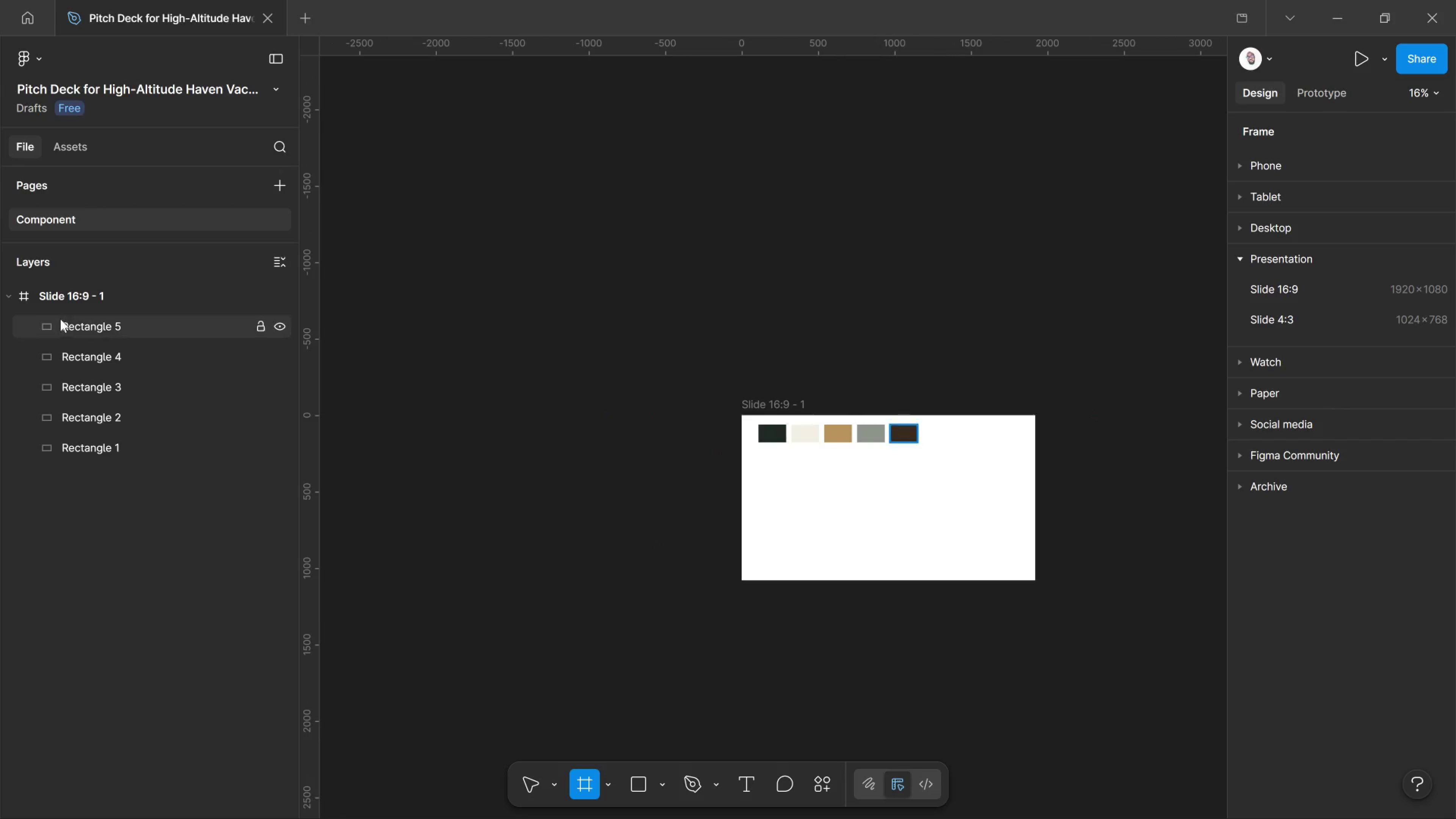 
scroll: coordinate [733, 530], scroll_direction: down, amount: 5.0
 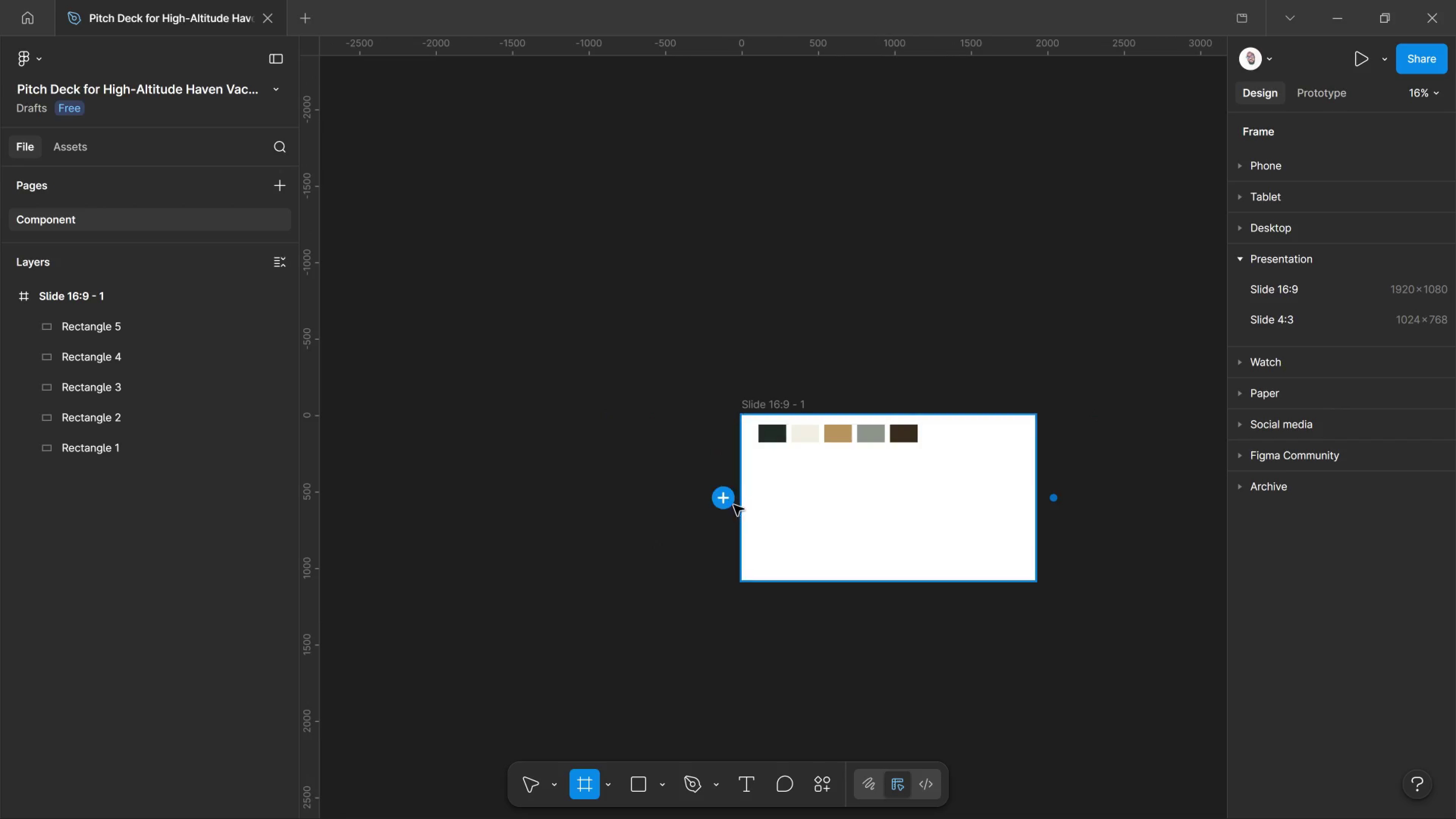 
left_click([56, 292])
 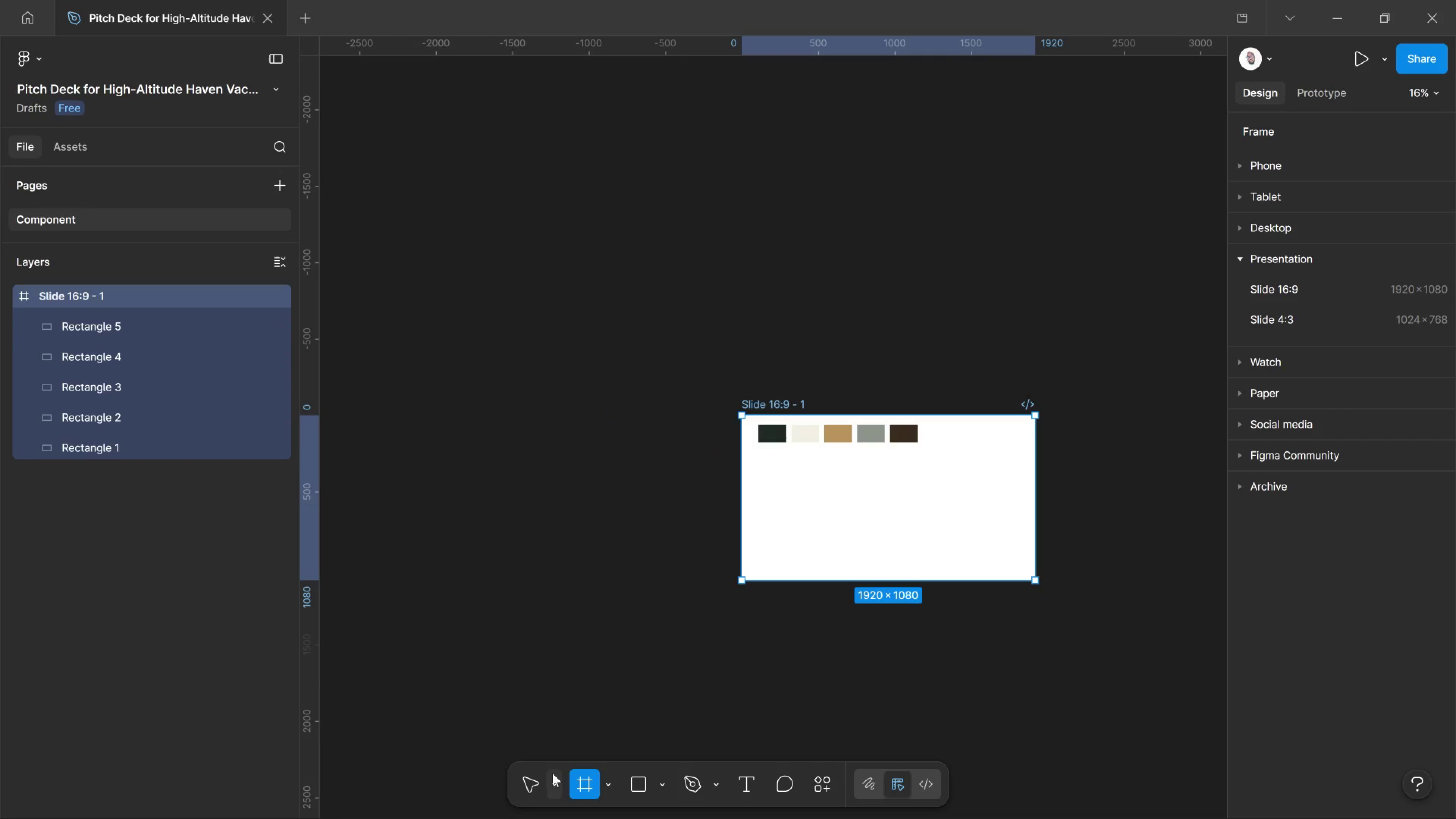 
left_click([530, 784])
 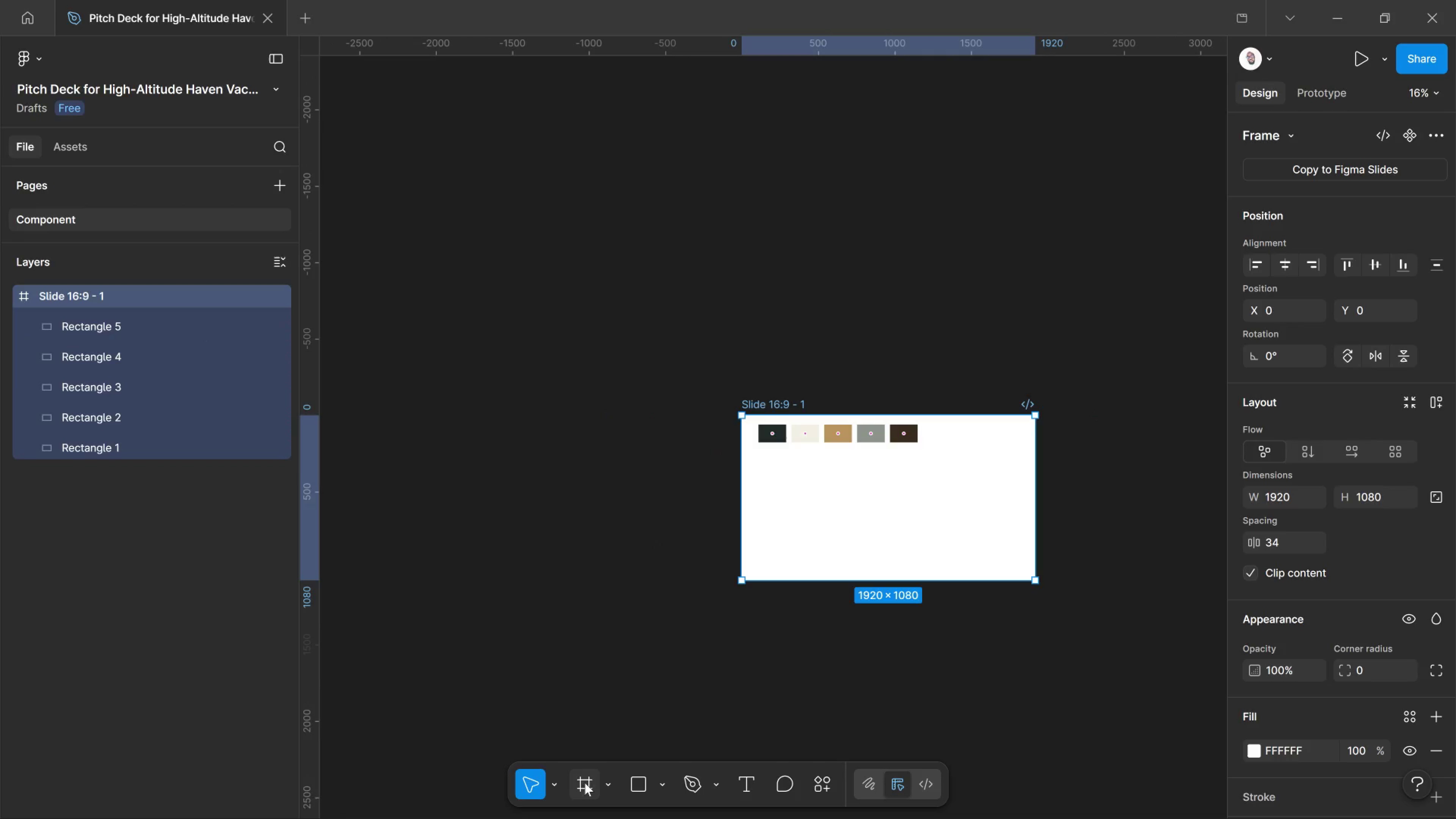 
left_click([593, 783])
 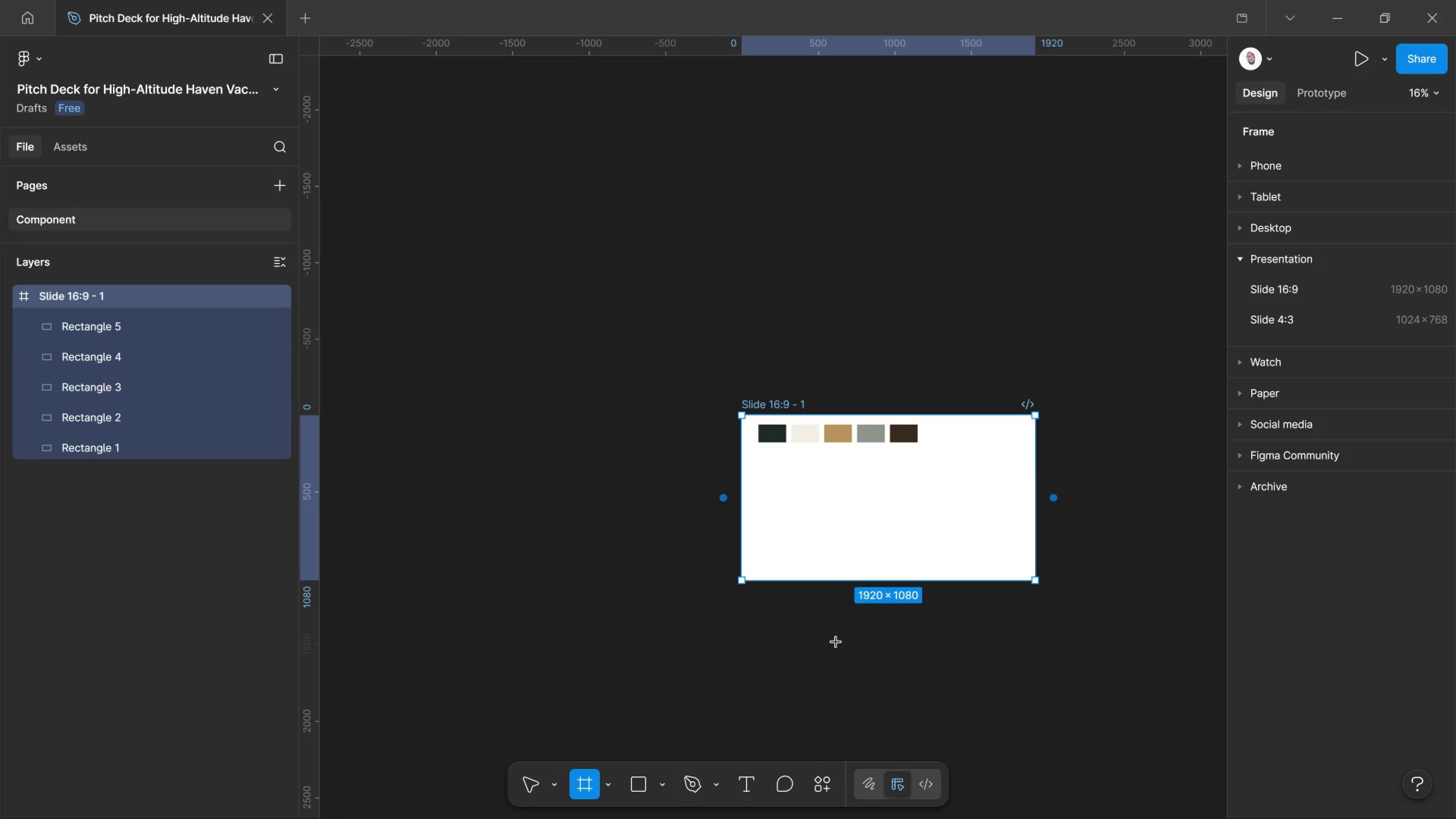 
scroll: coordinate [847, 642], scroll_direction: down, amount: 2.0
 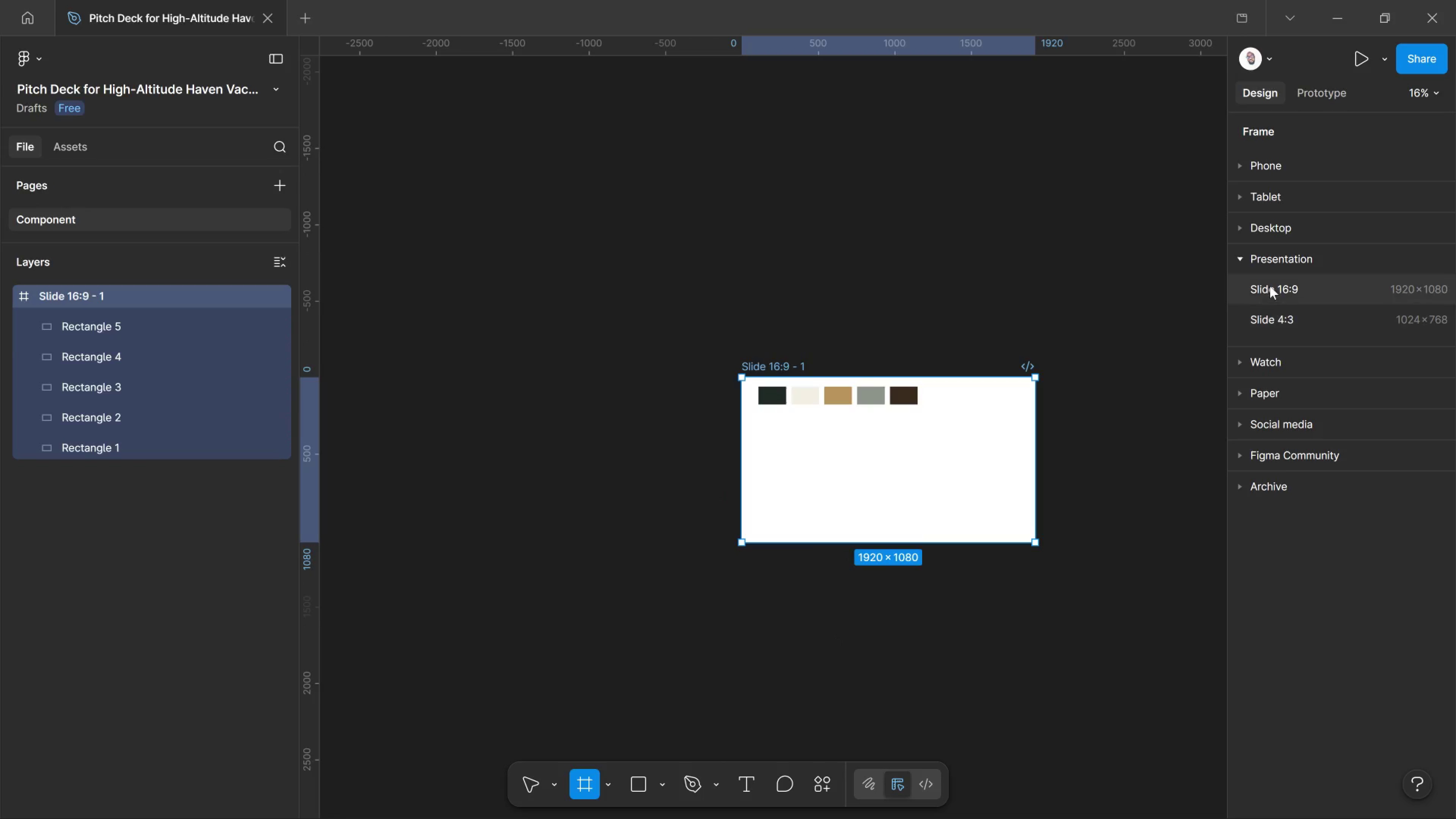 
left_click([1270, 286])
 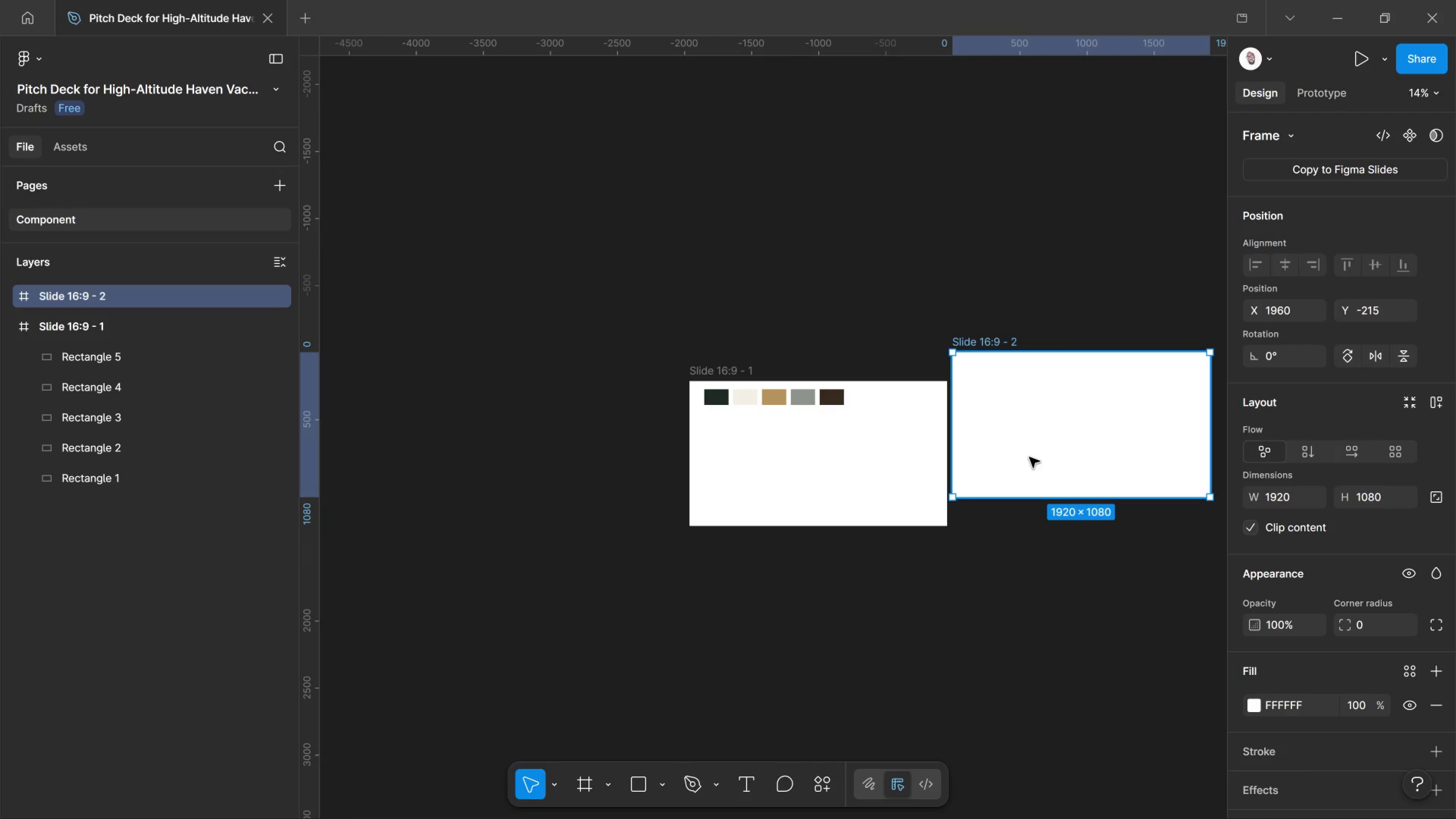 
left_click_drag(start_coordinate=[1029, 457], to_coordinate=[770, 648])
 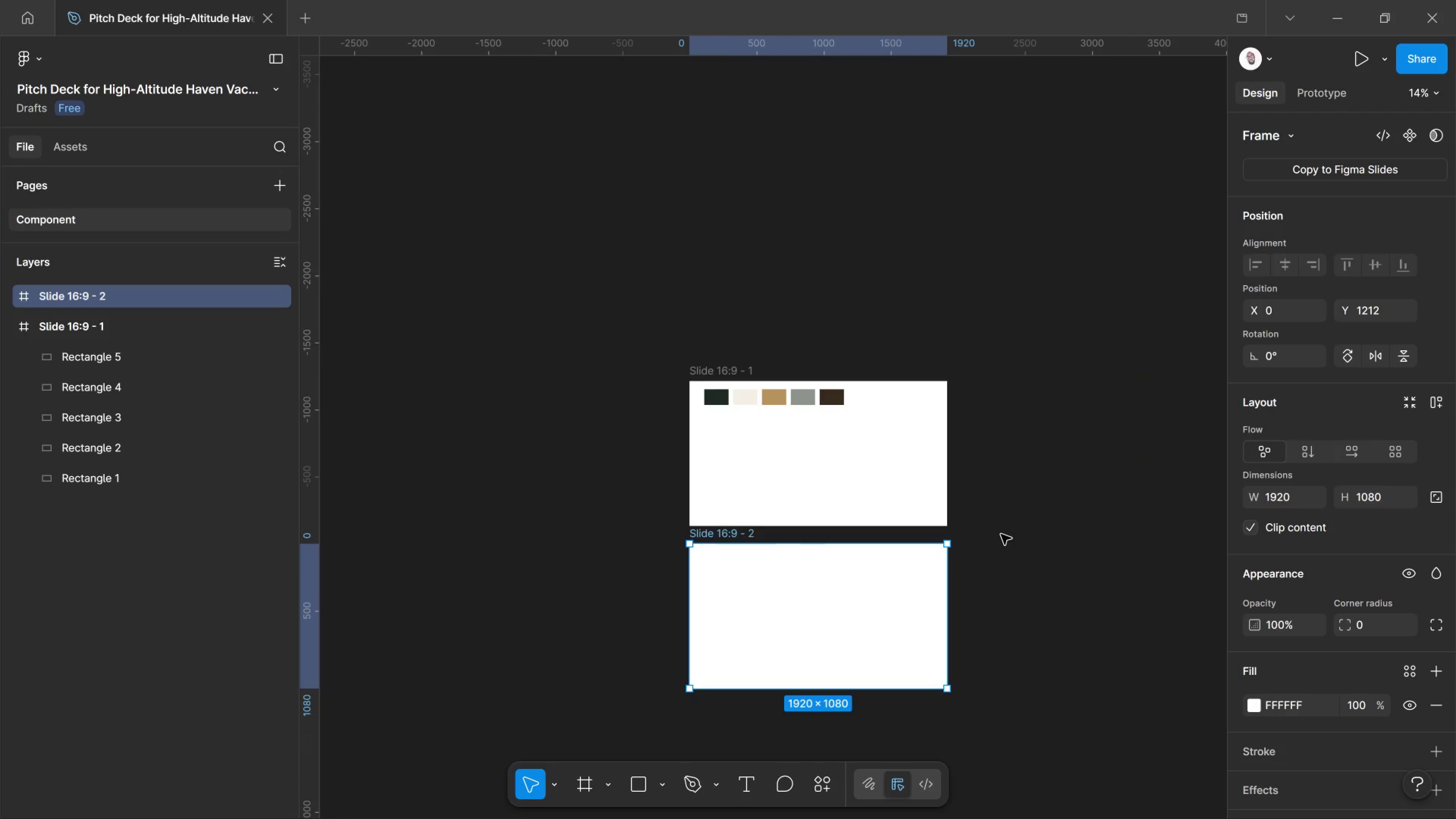 
wait(12.03)
 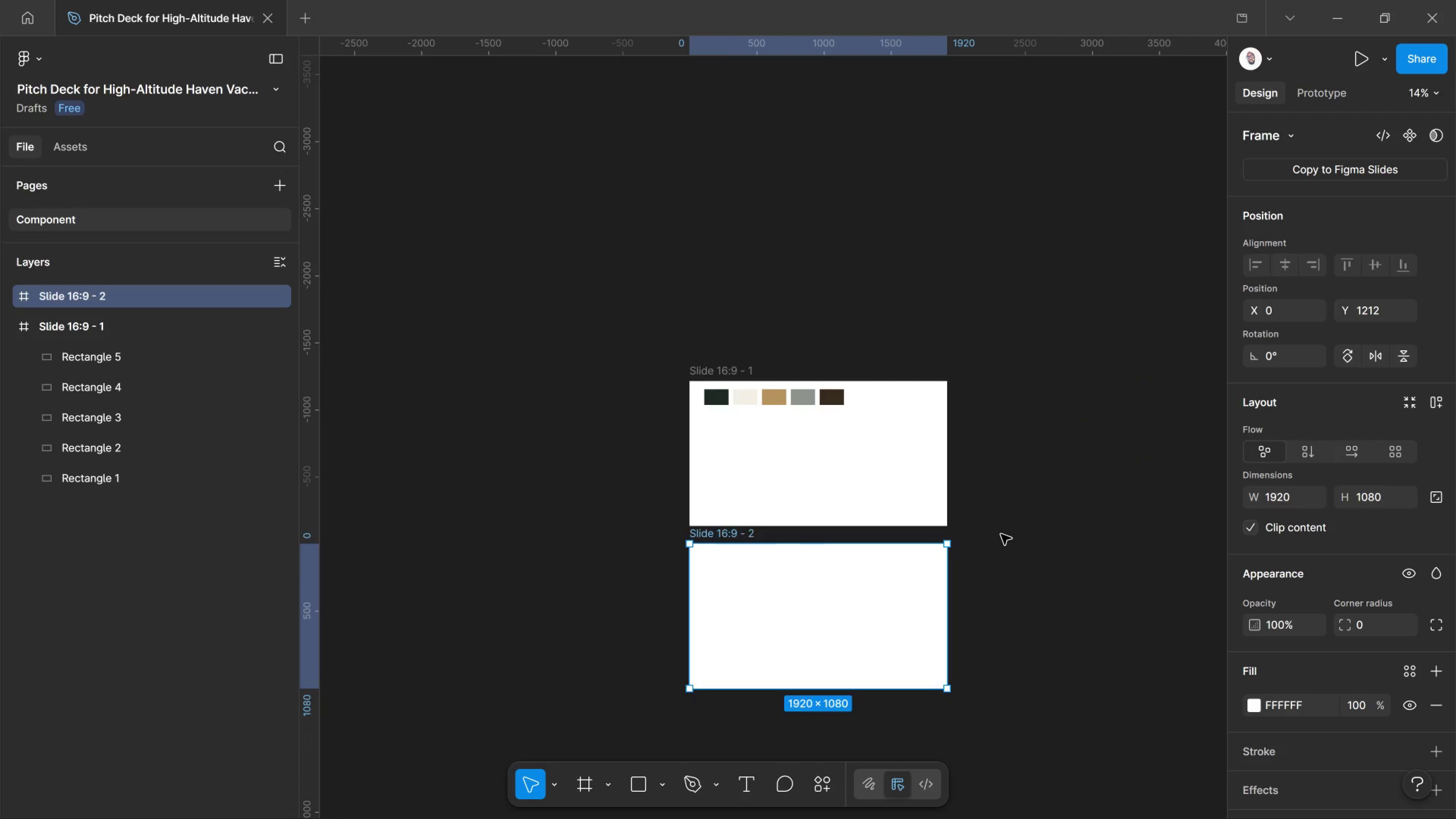 
hold_key(key=ControlLeft, duration=1.39)
scroll: coordinate [1165, 687], scroll_direction: up, amount: 11.0
 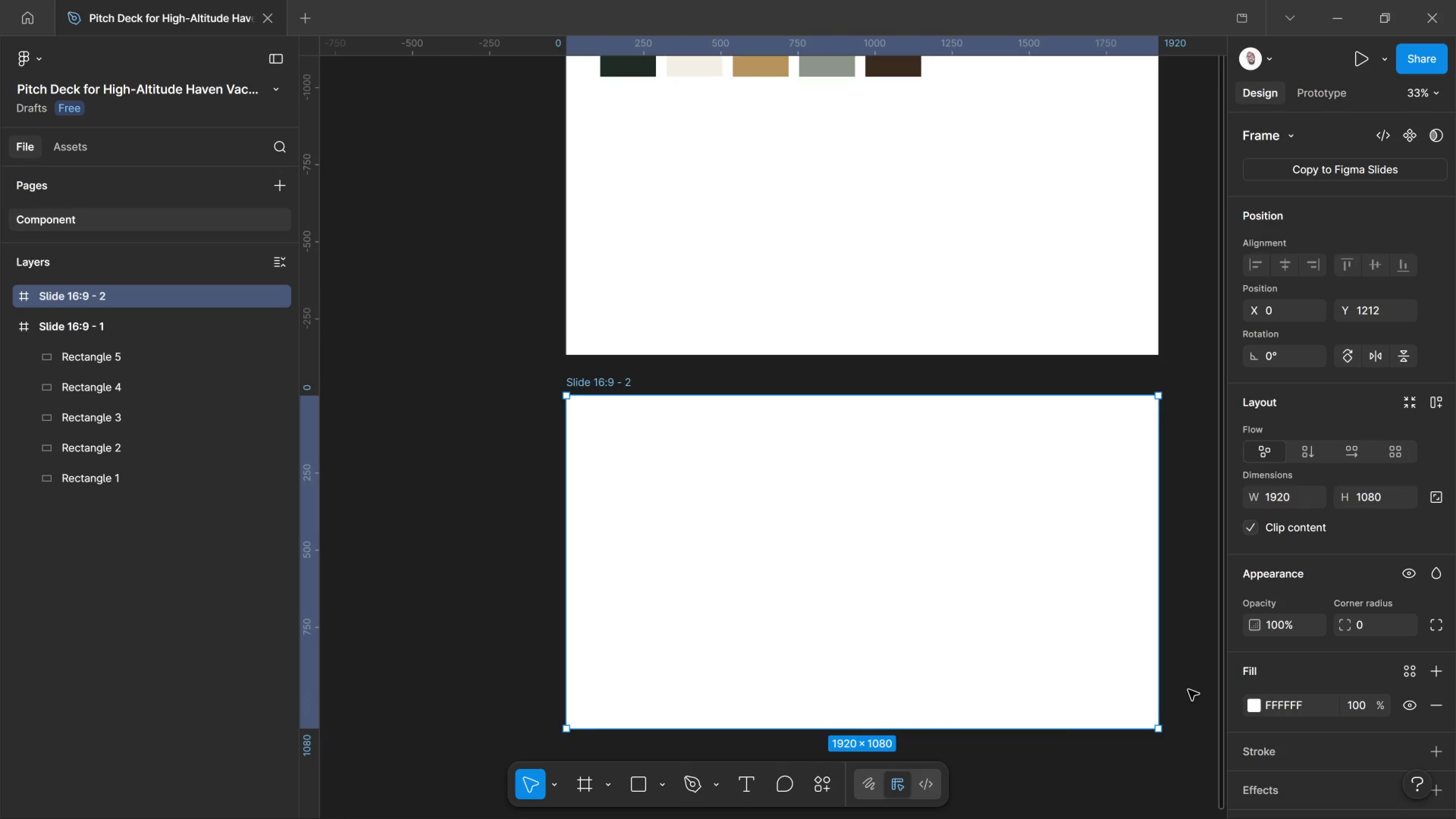 
hold_key(key=ControlLeft, duration=0.39)
 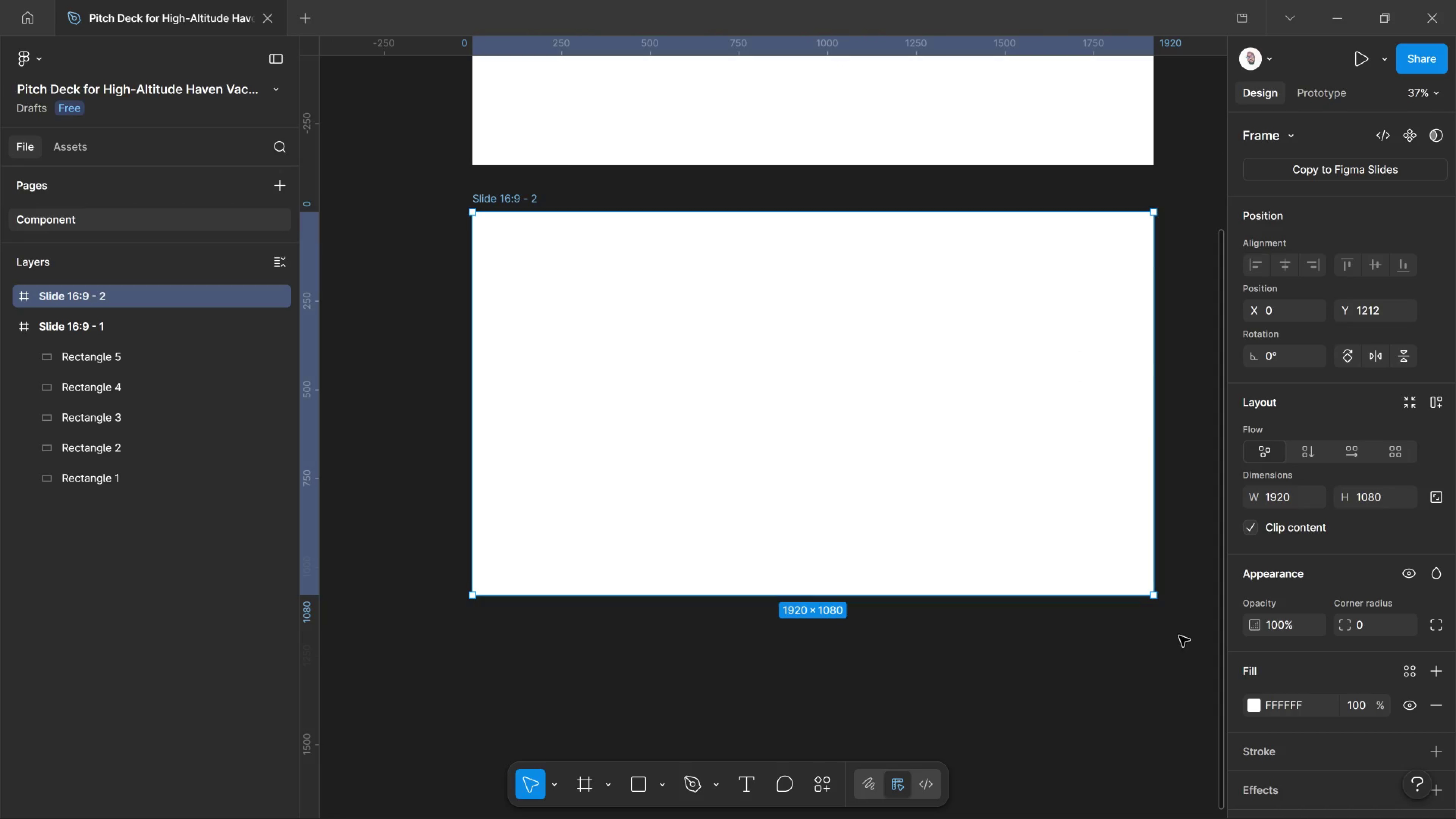 
scroll: coordinate [1205, 705], scroll_direction: none, amount: 0.0
 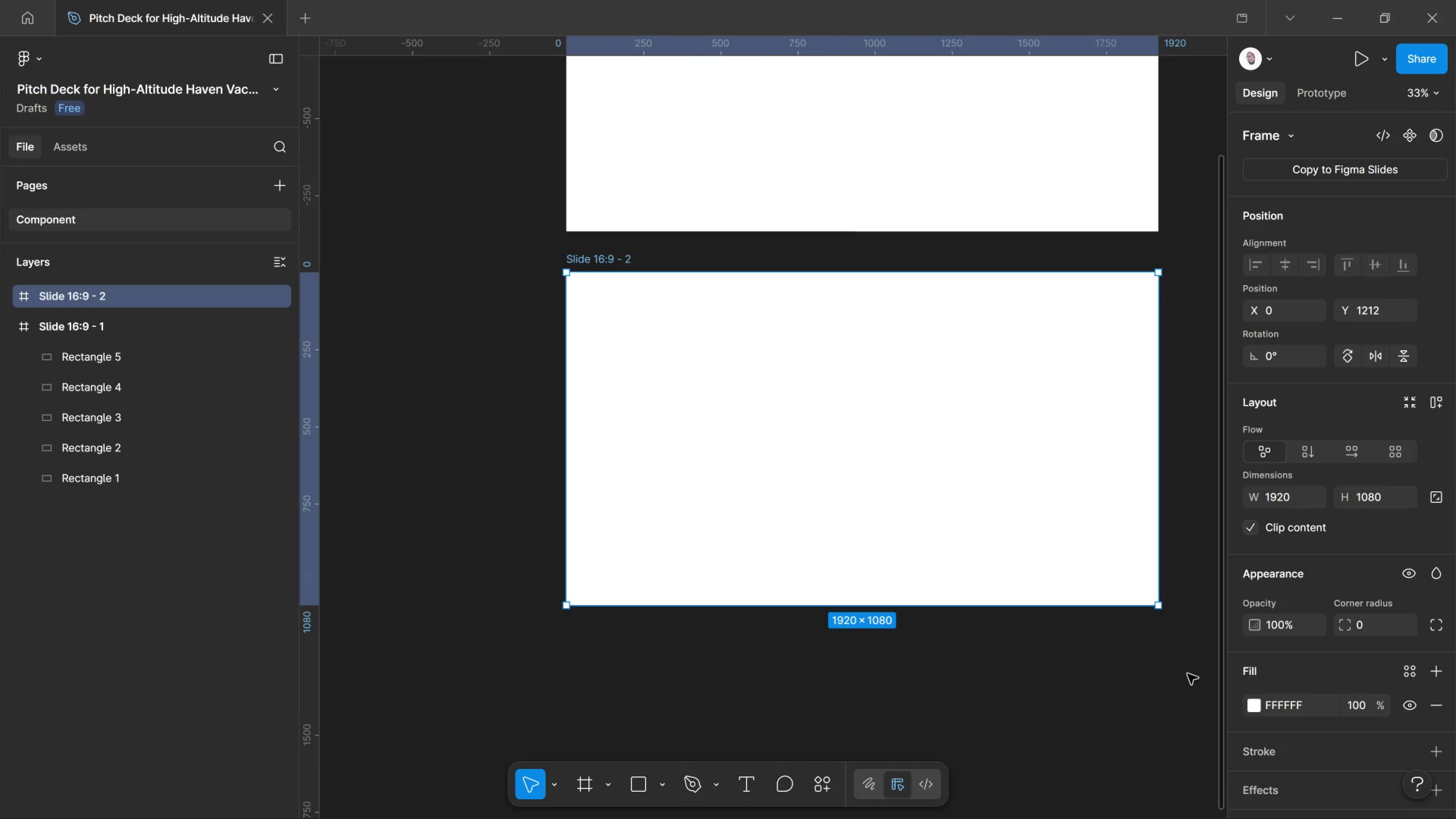 
scroll: coordinate [1186, 674], scroll_direction: up, amount: 2.0
 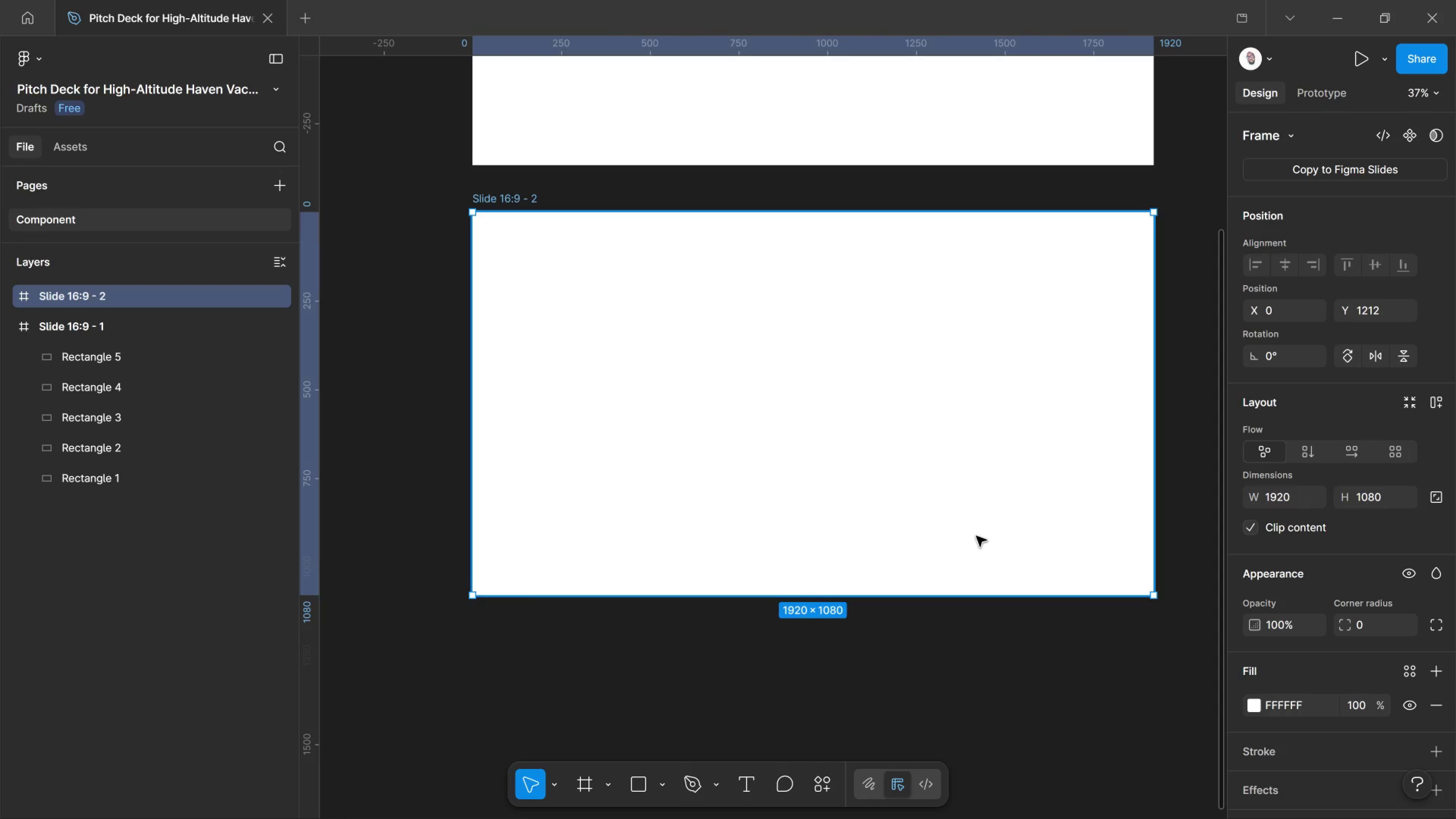 
left_click([986, 543])
 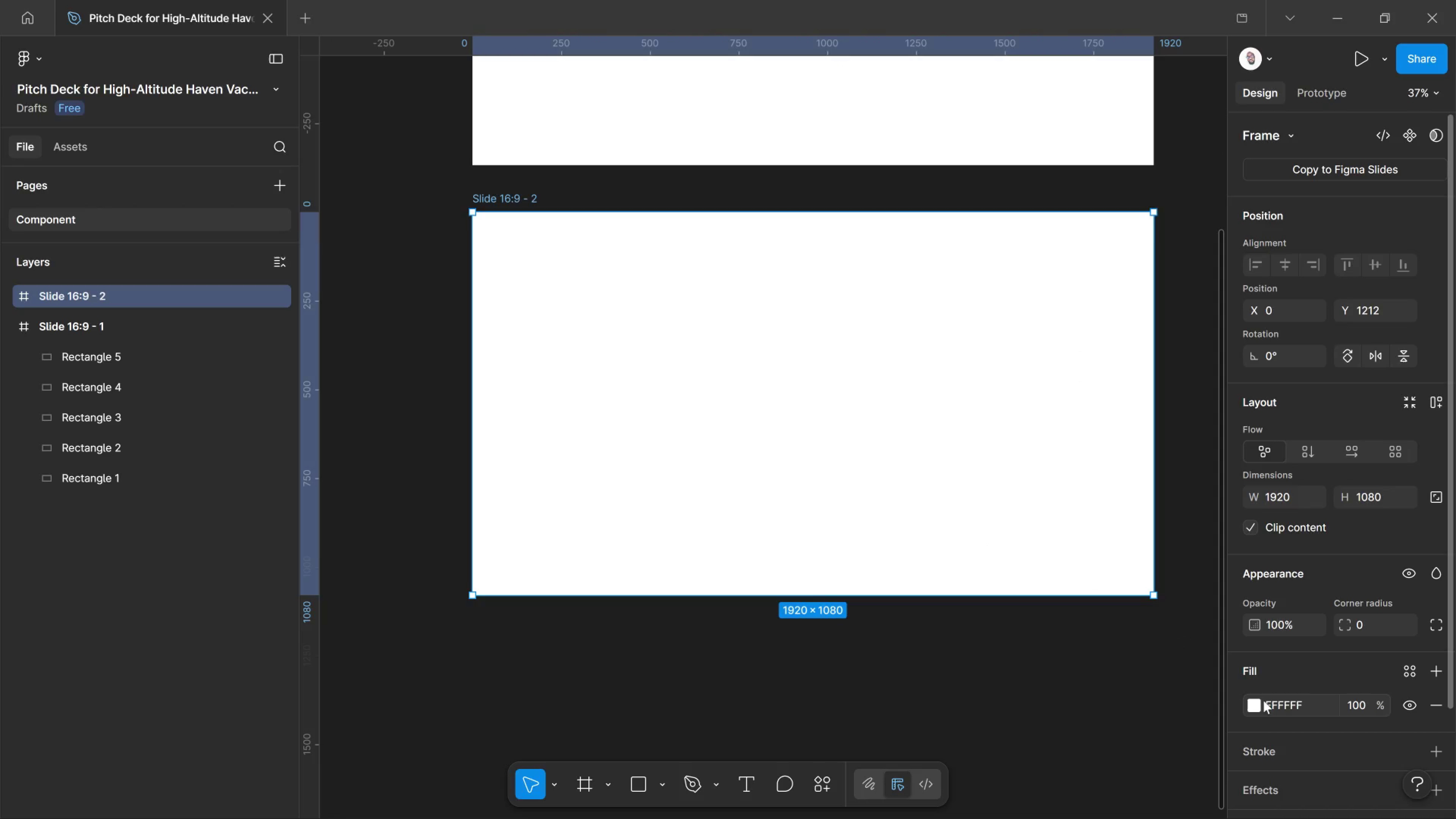 
left_click_drag(start_coordinate=[1258, 698], to_coordinate=[1261, 698])
 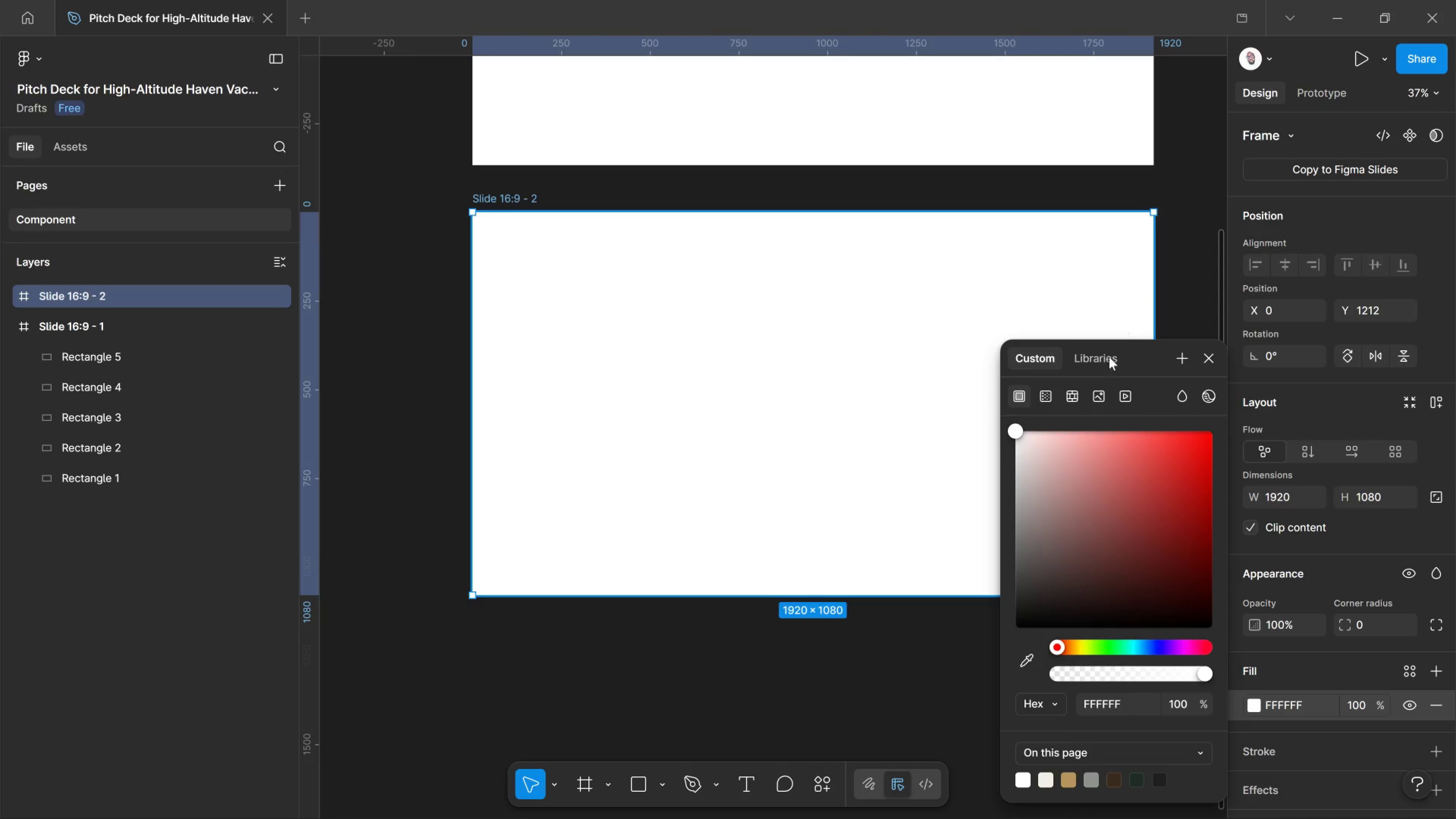 
double_click([1105, 367])
 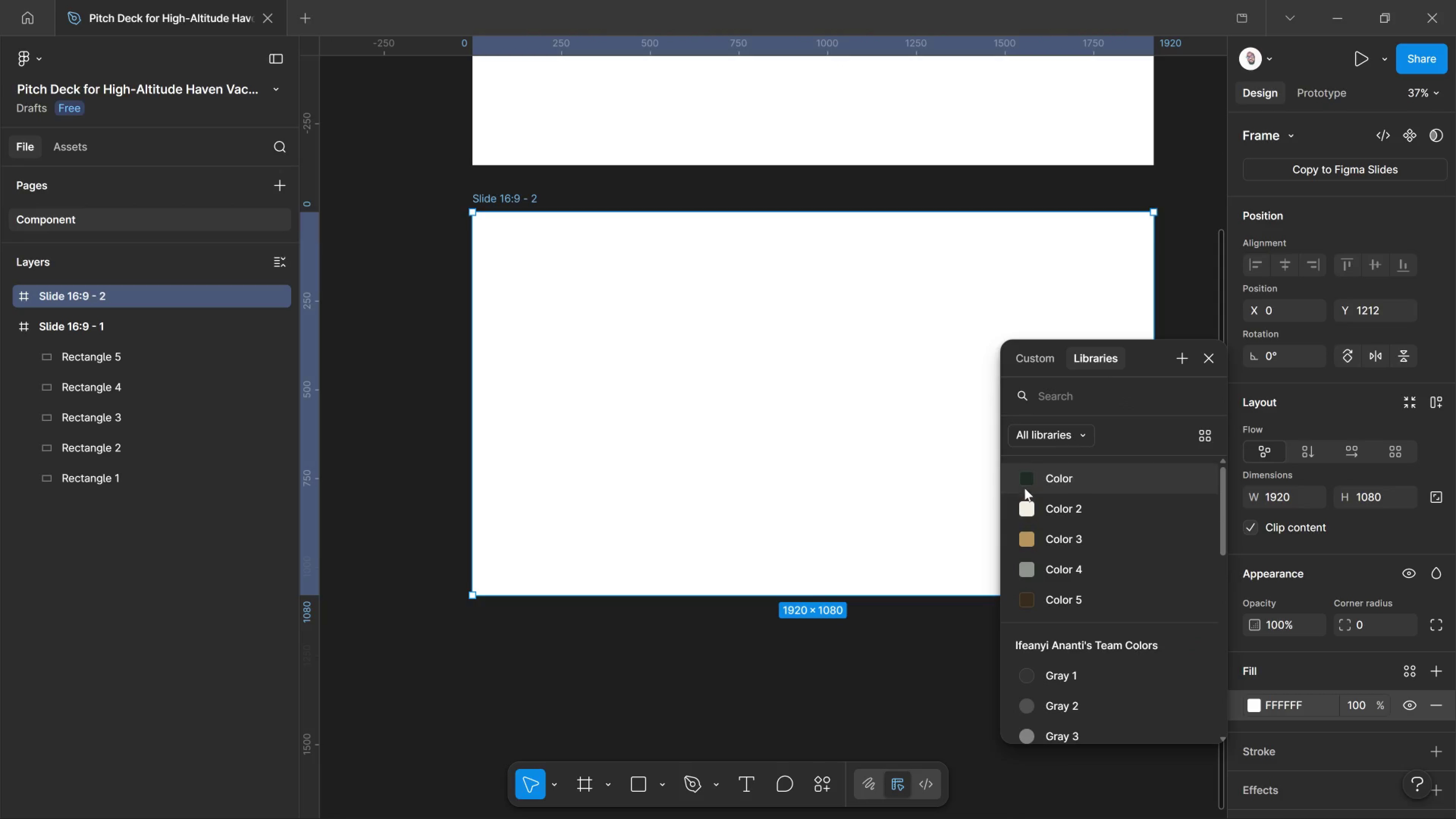 
left_click_drag(start_coordinate=[1025, 486], to_coordinate=[1026, 486])
 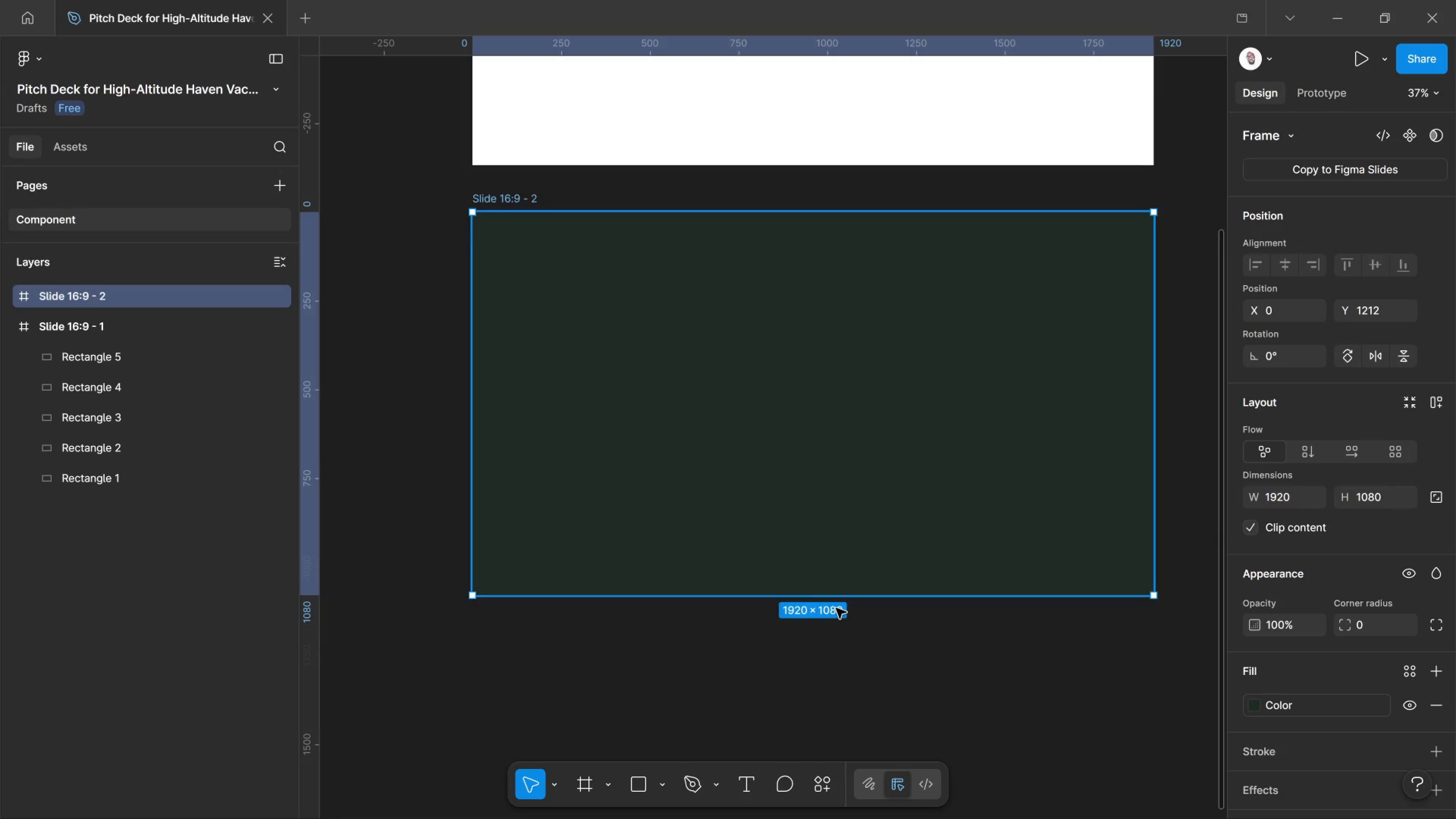 
scroll: coordinate [789, 624], scroll_direction: up, amount: 4.0
 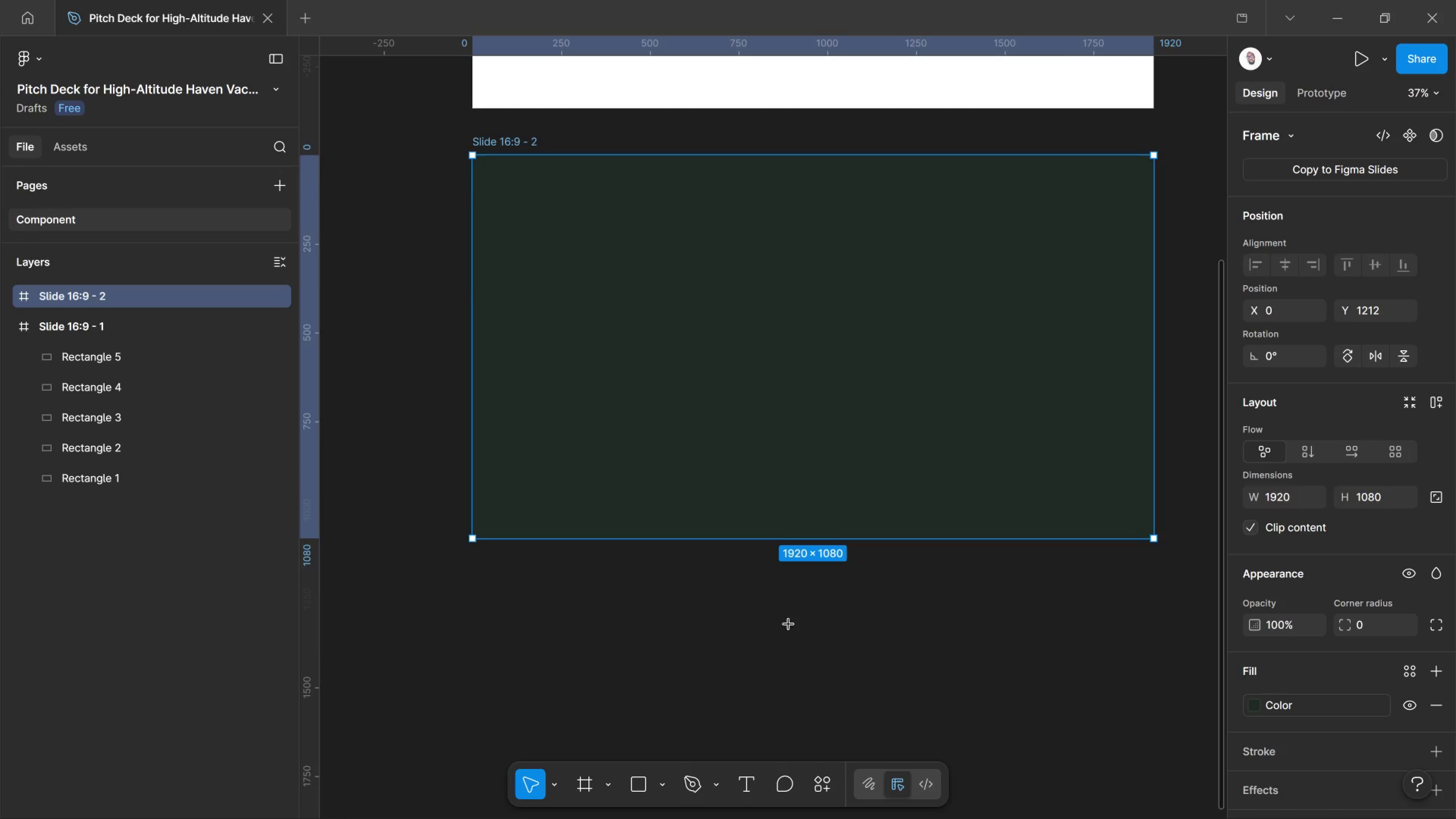 
key(T)
 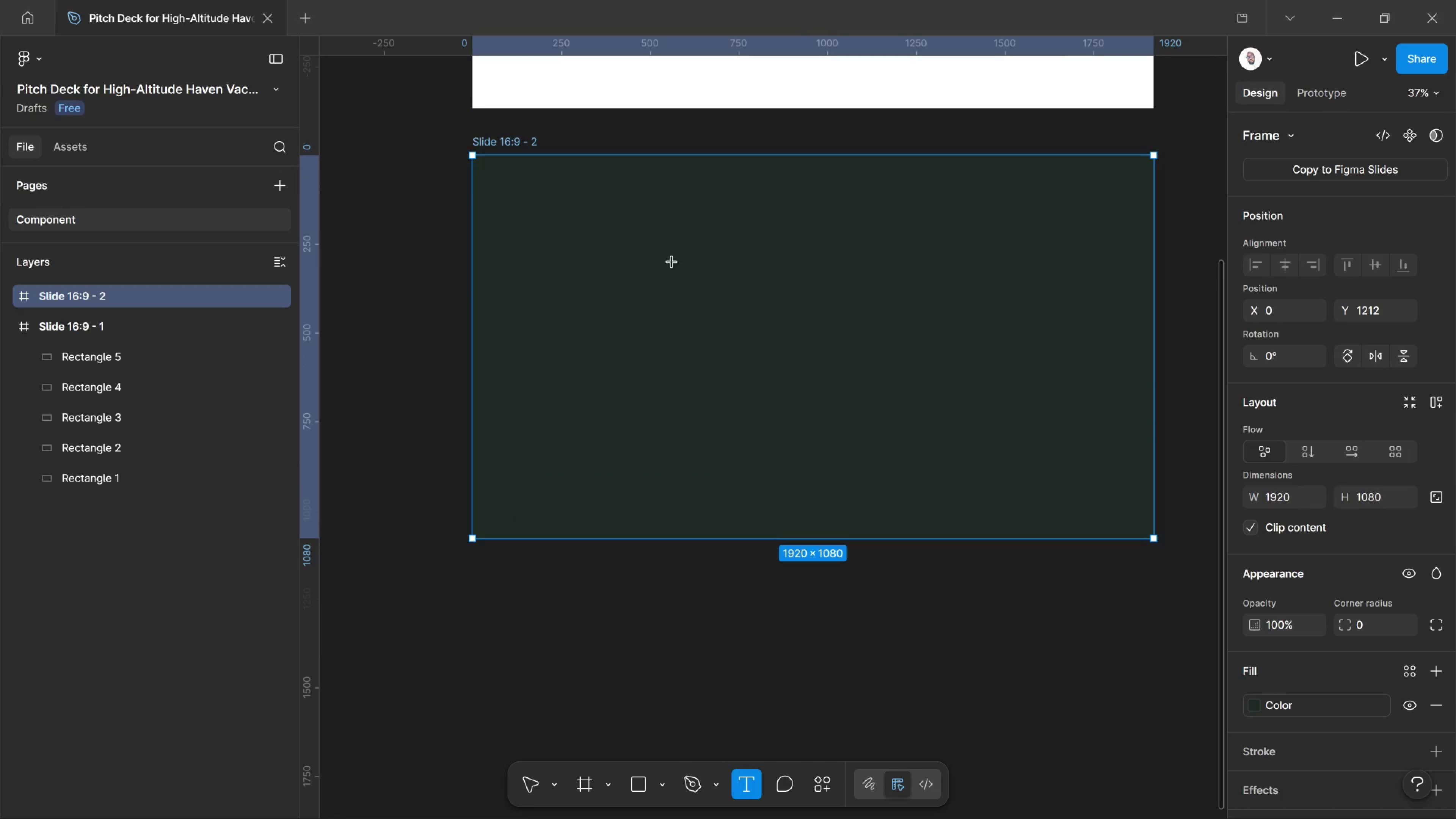 
left_click([618, 248])
 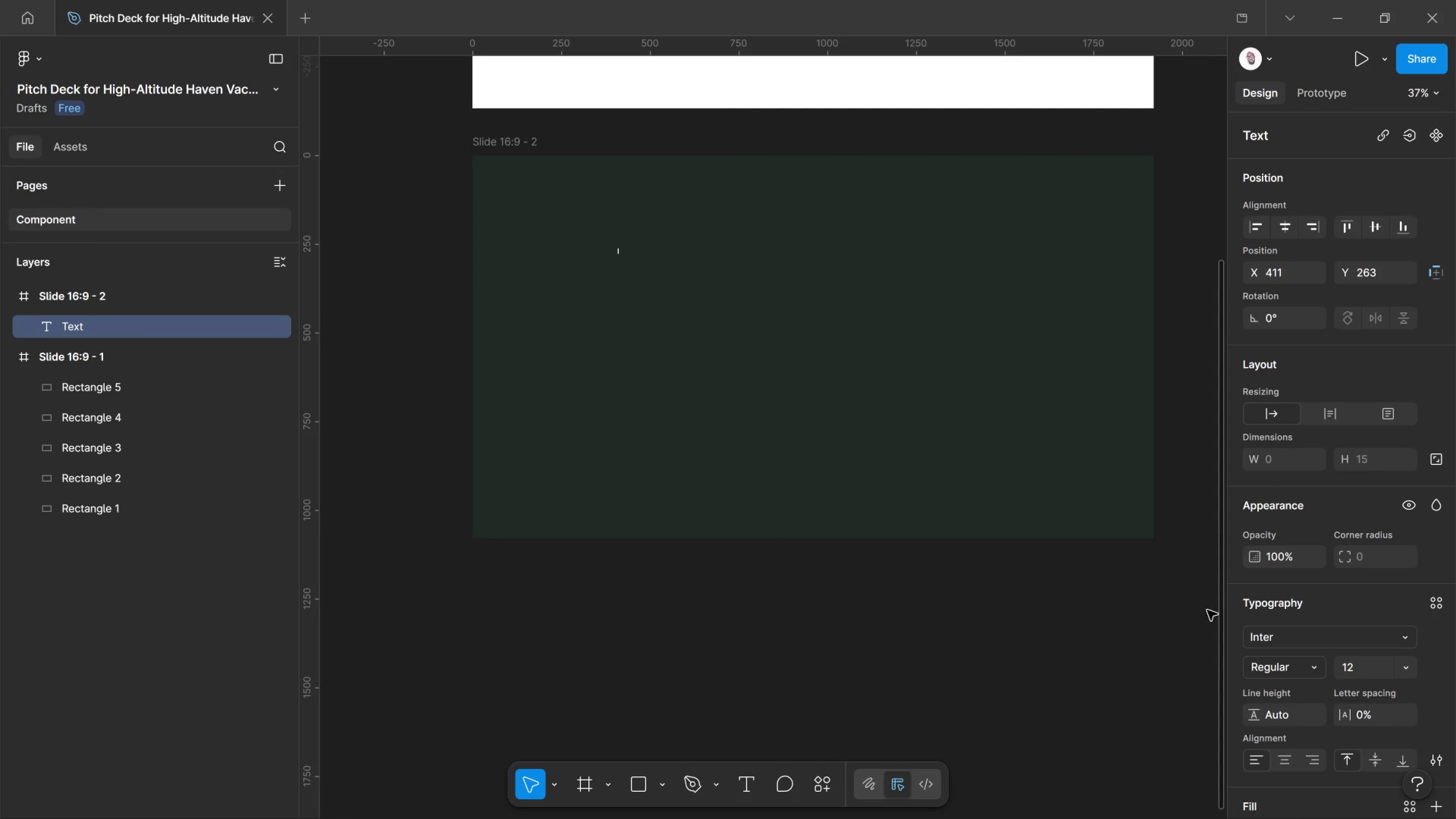 
left_click_drag(start_coordinate=[1279, 633], to_coordinate=[1284, 633])
 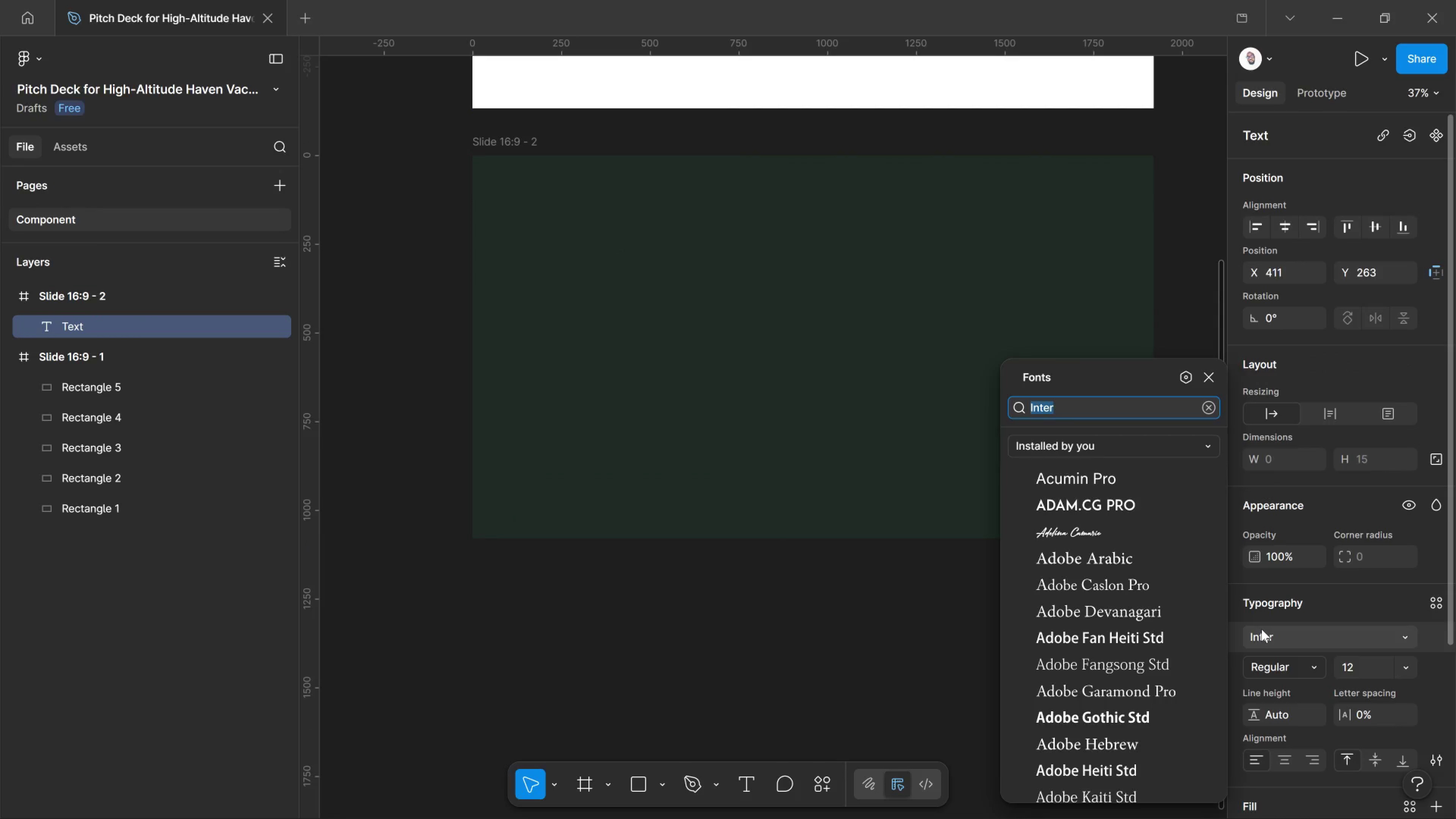 
type(play)
 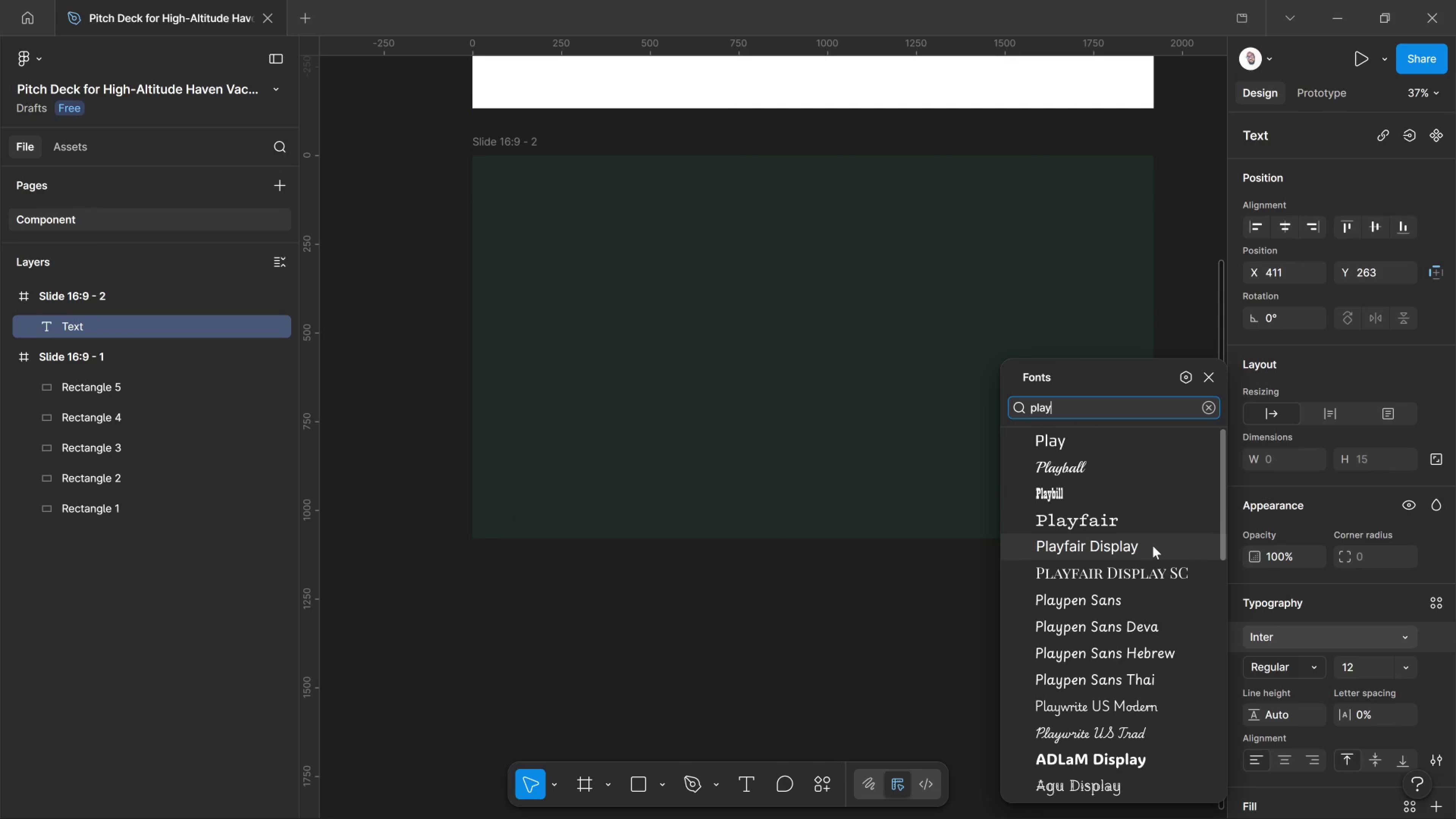 
left_click([1153, 546])
 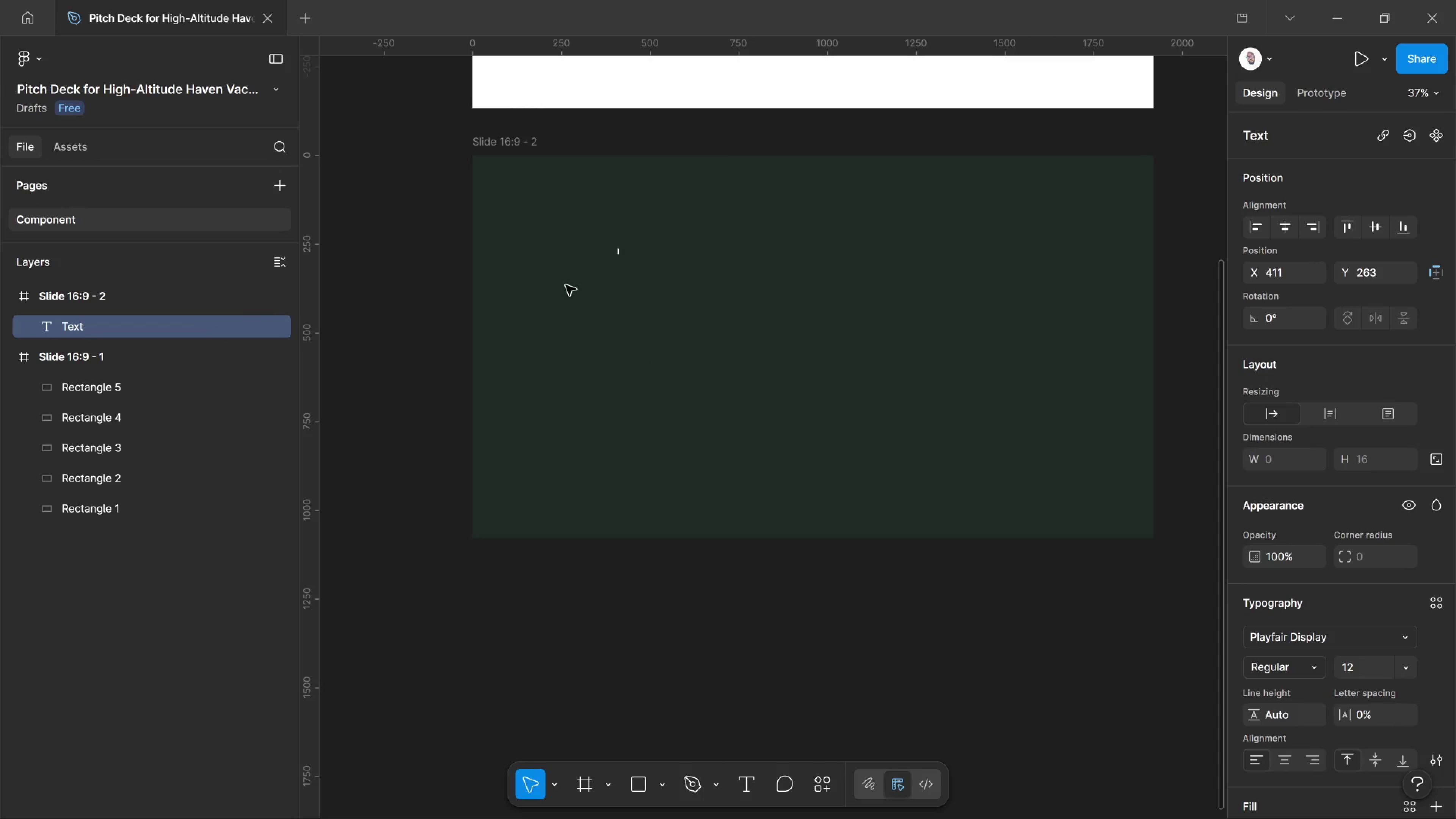 
type(THE)
 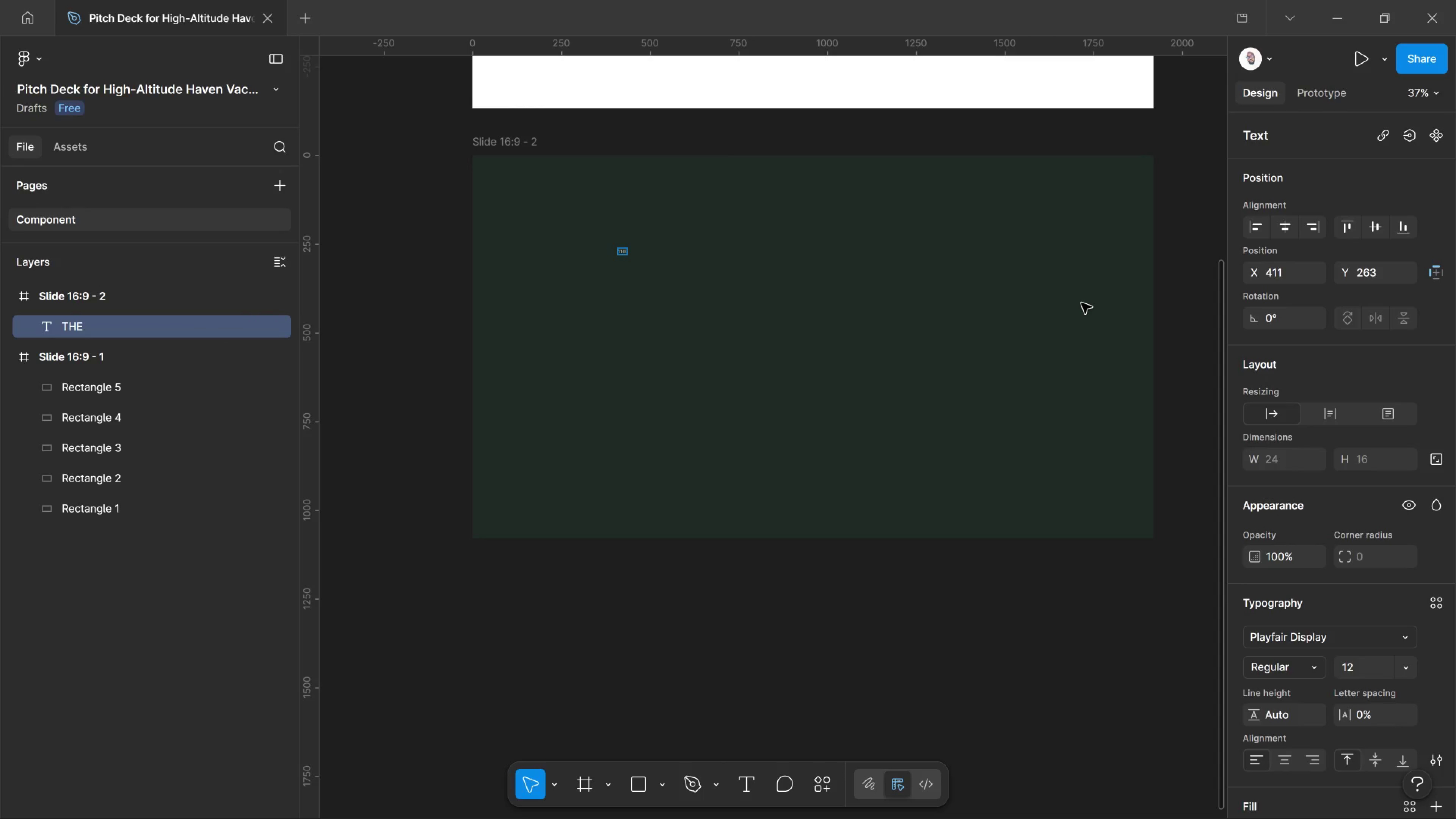 
key(Control+A)
 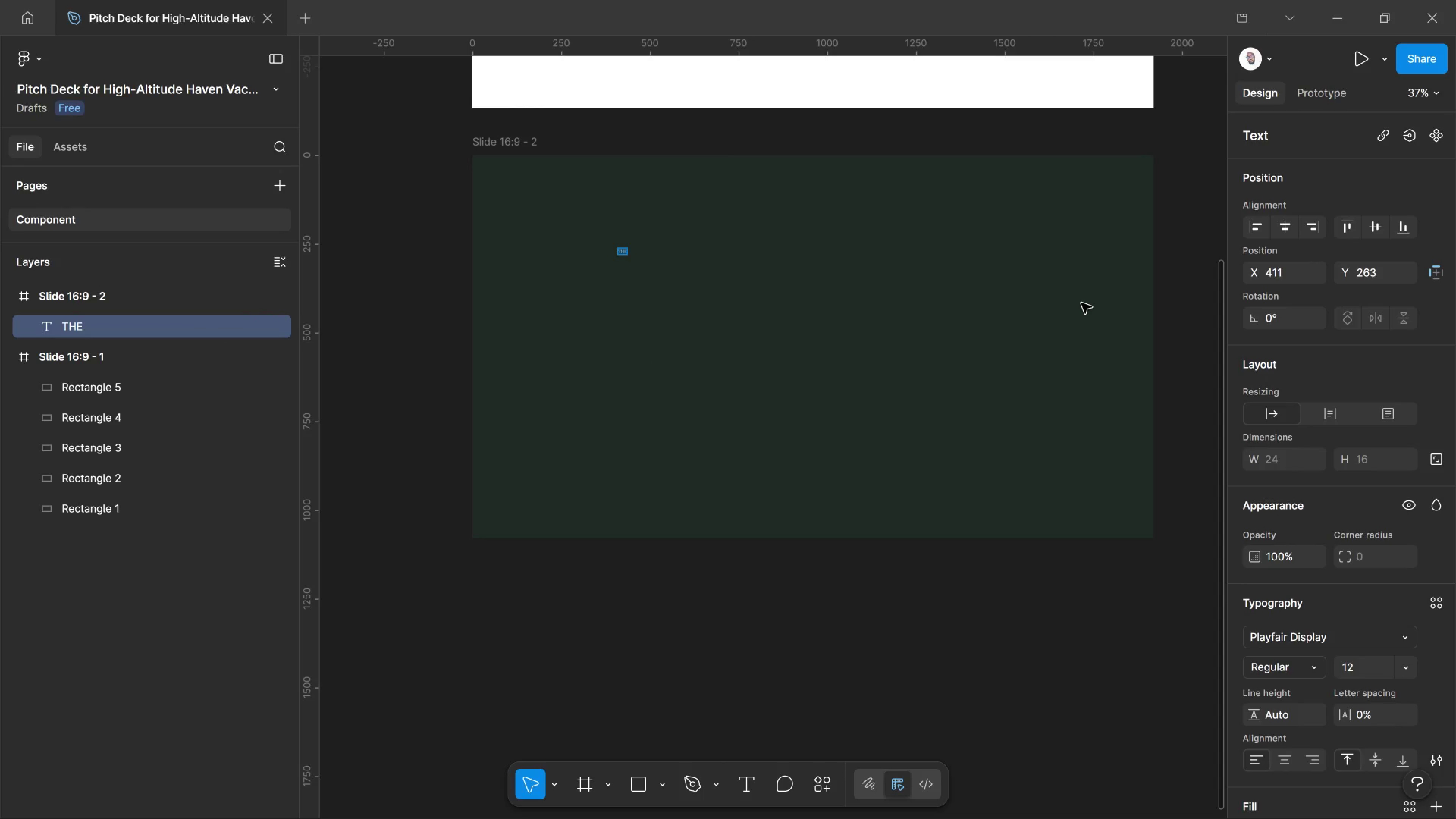 
hold_key(key=ShiftLeft, duration=3.0)
 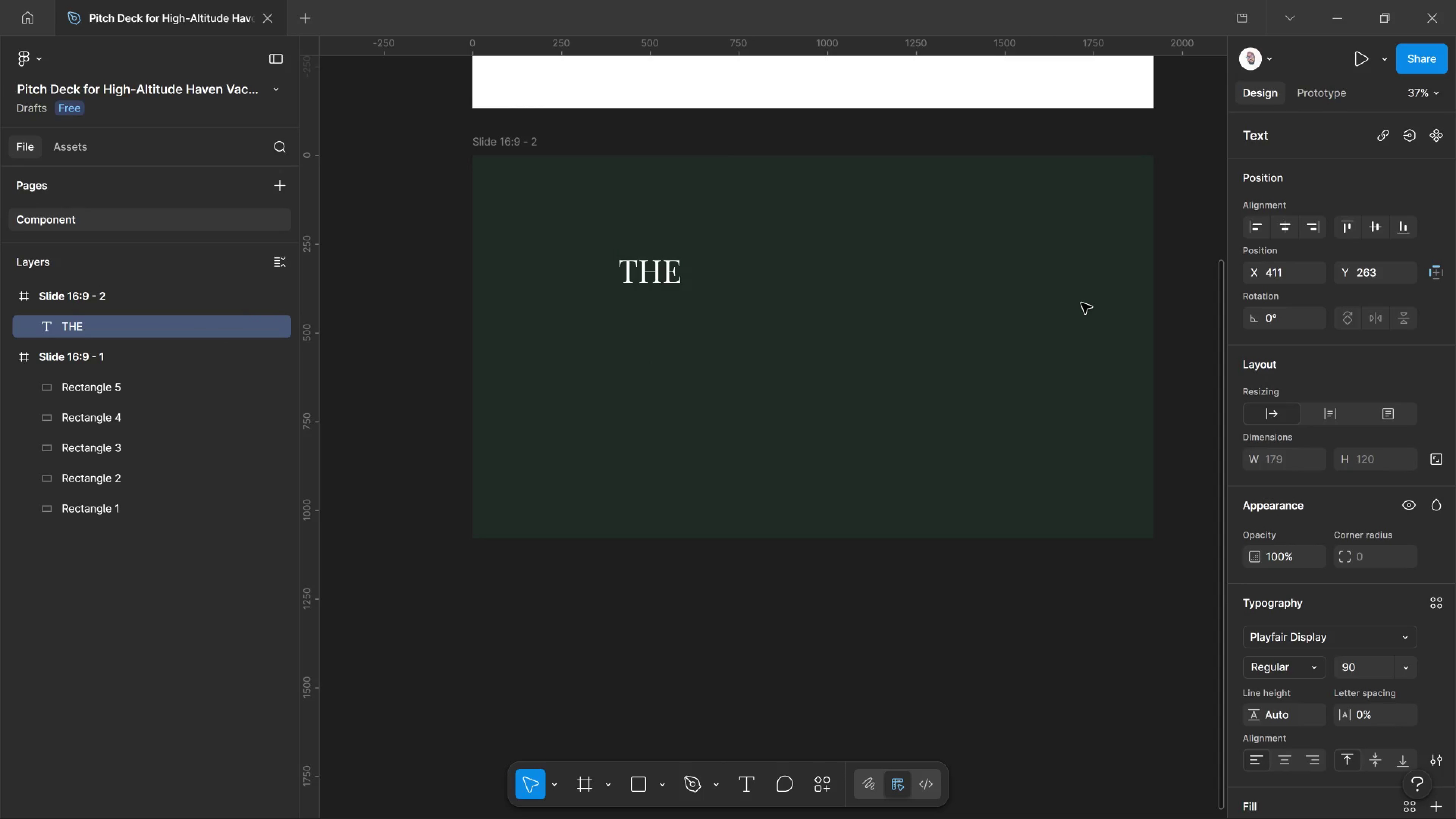 
hold_key(key=Period, duration=1.52)
 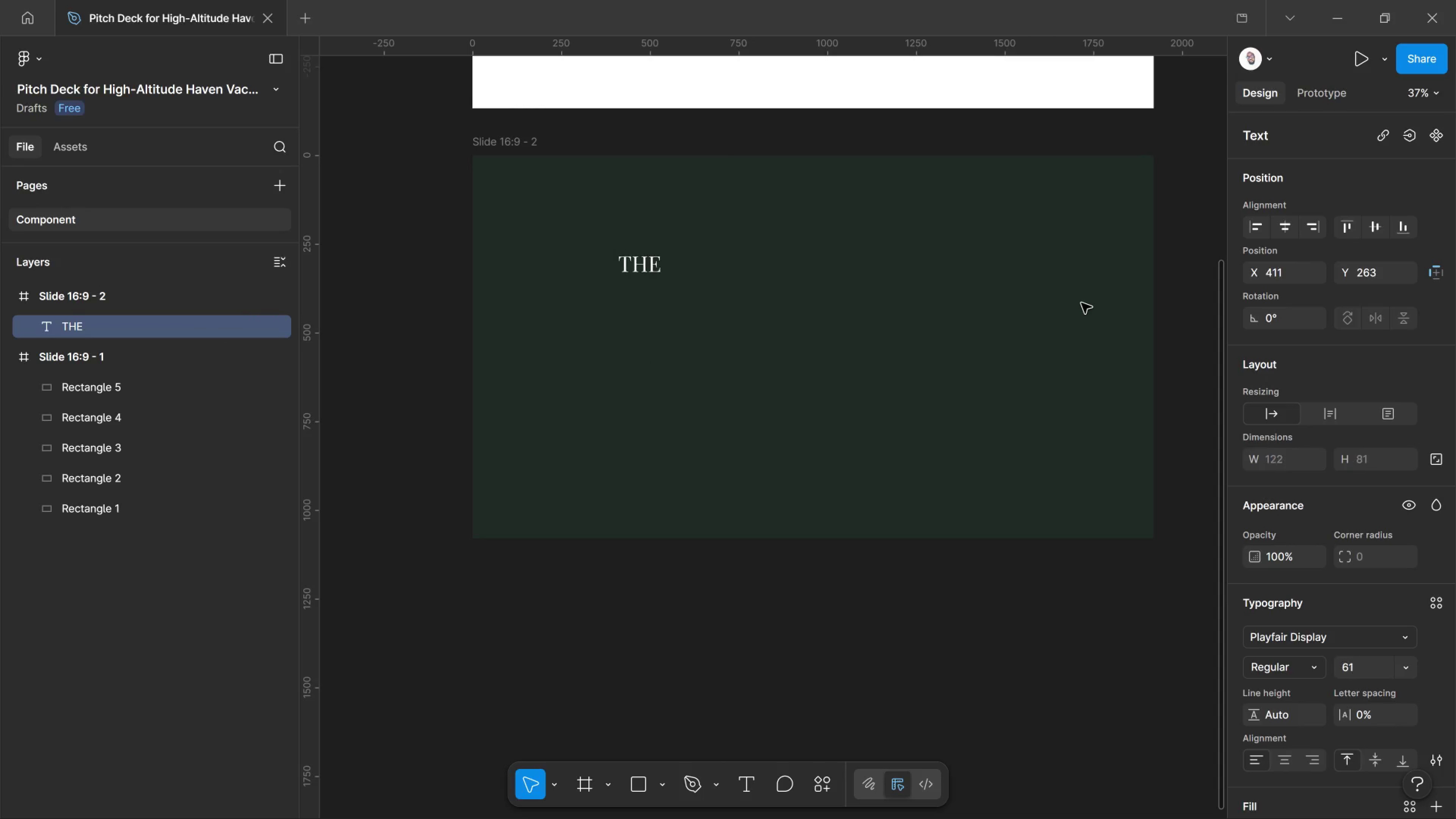 
hold_key(key=Period, duration=1.28)
 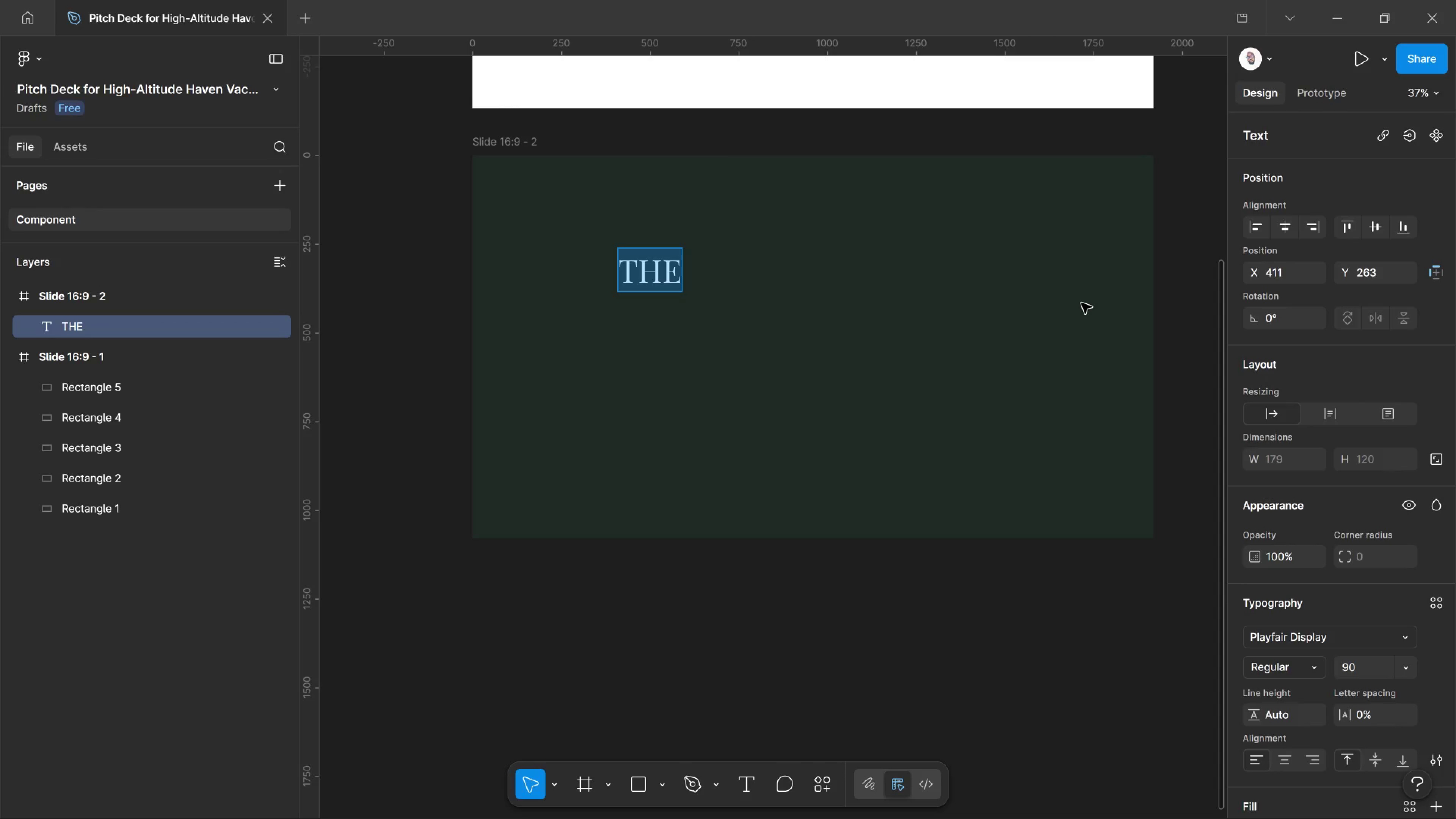 
type(Wilderness, kept)
 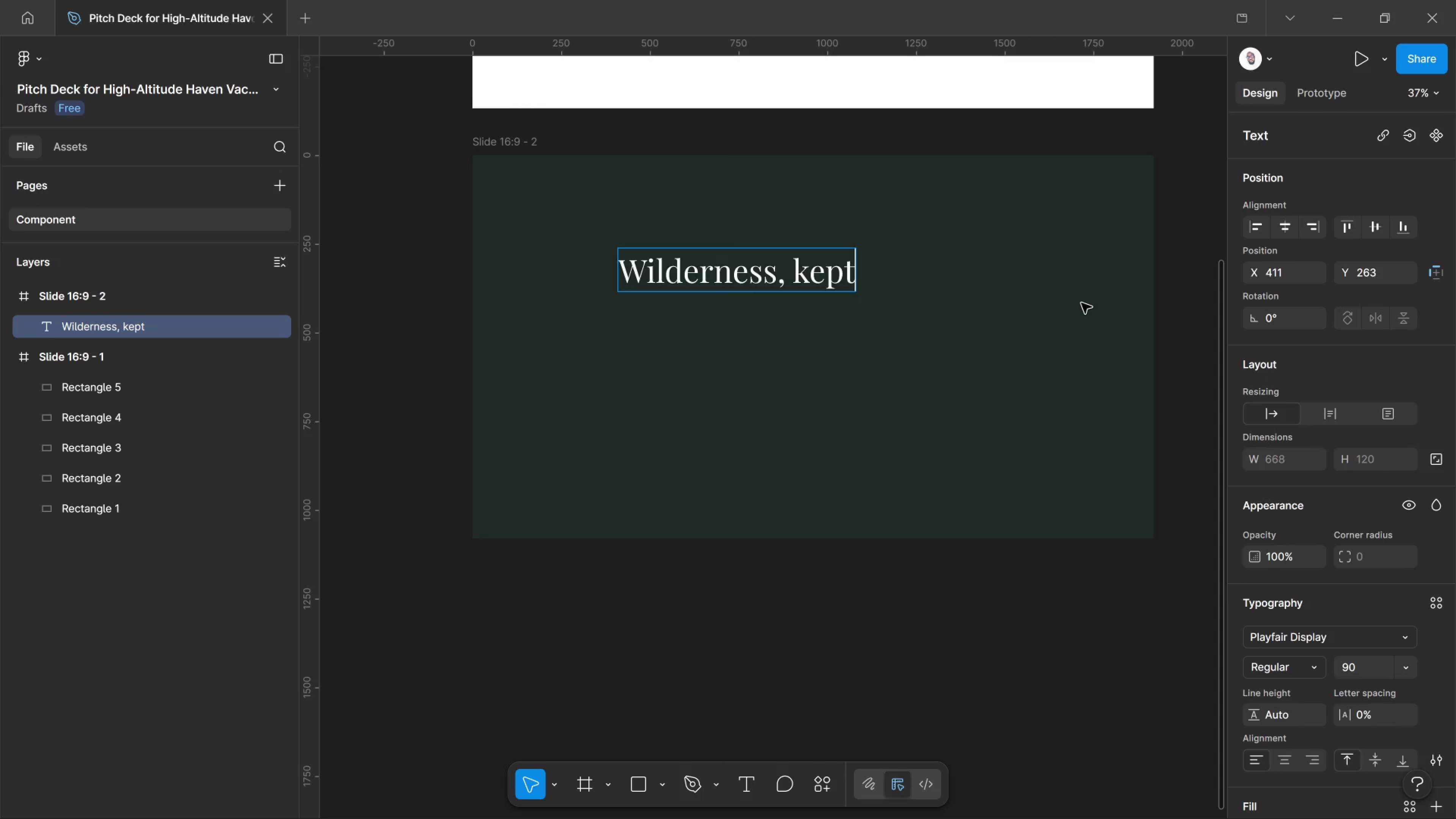 
key(Enter)
 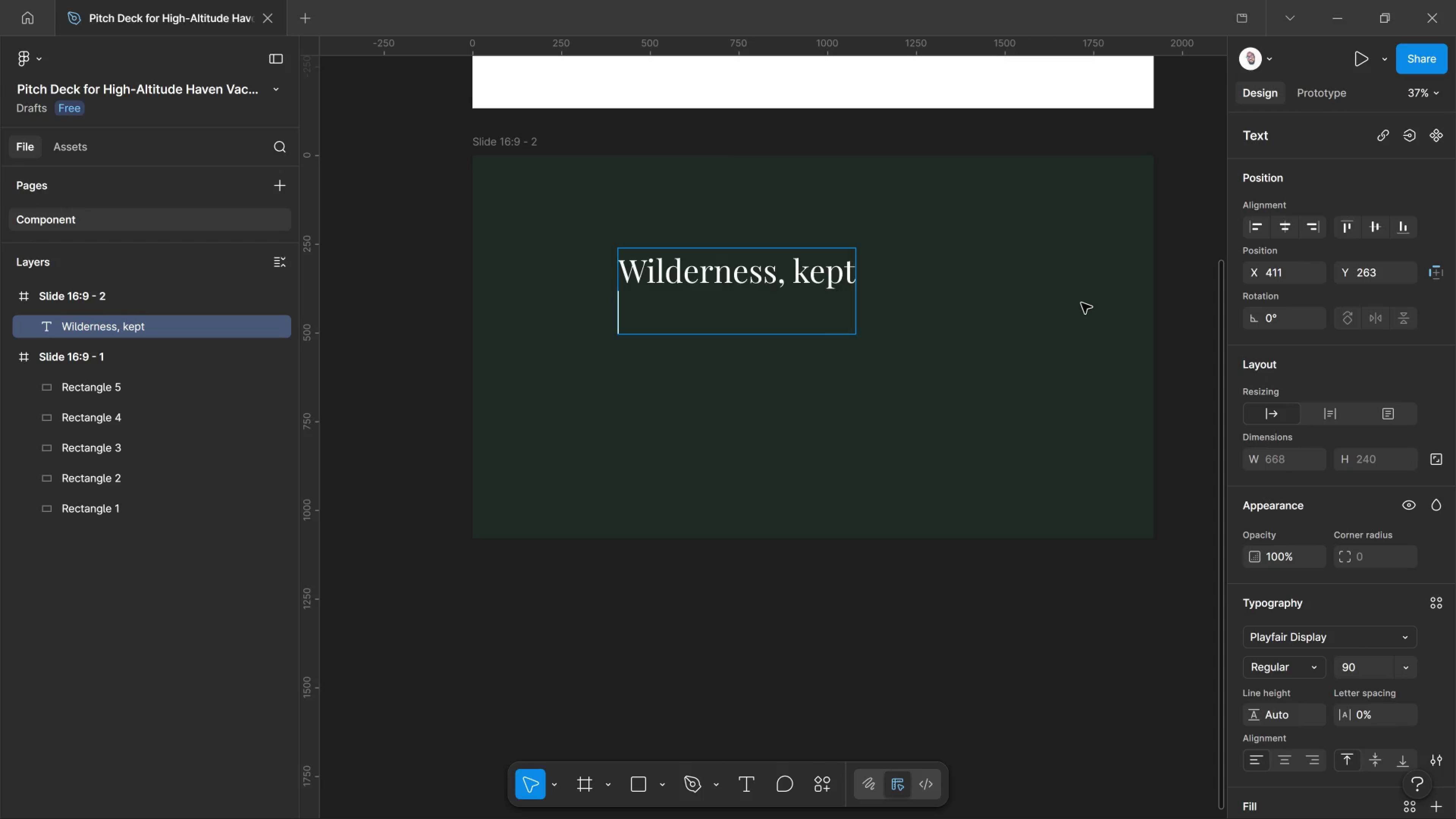 
type(without compromise.)
 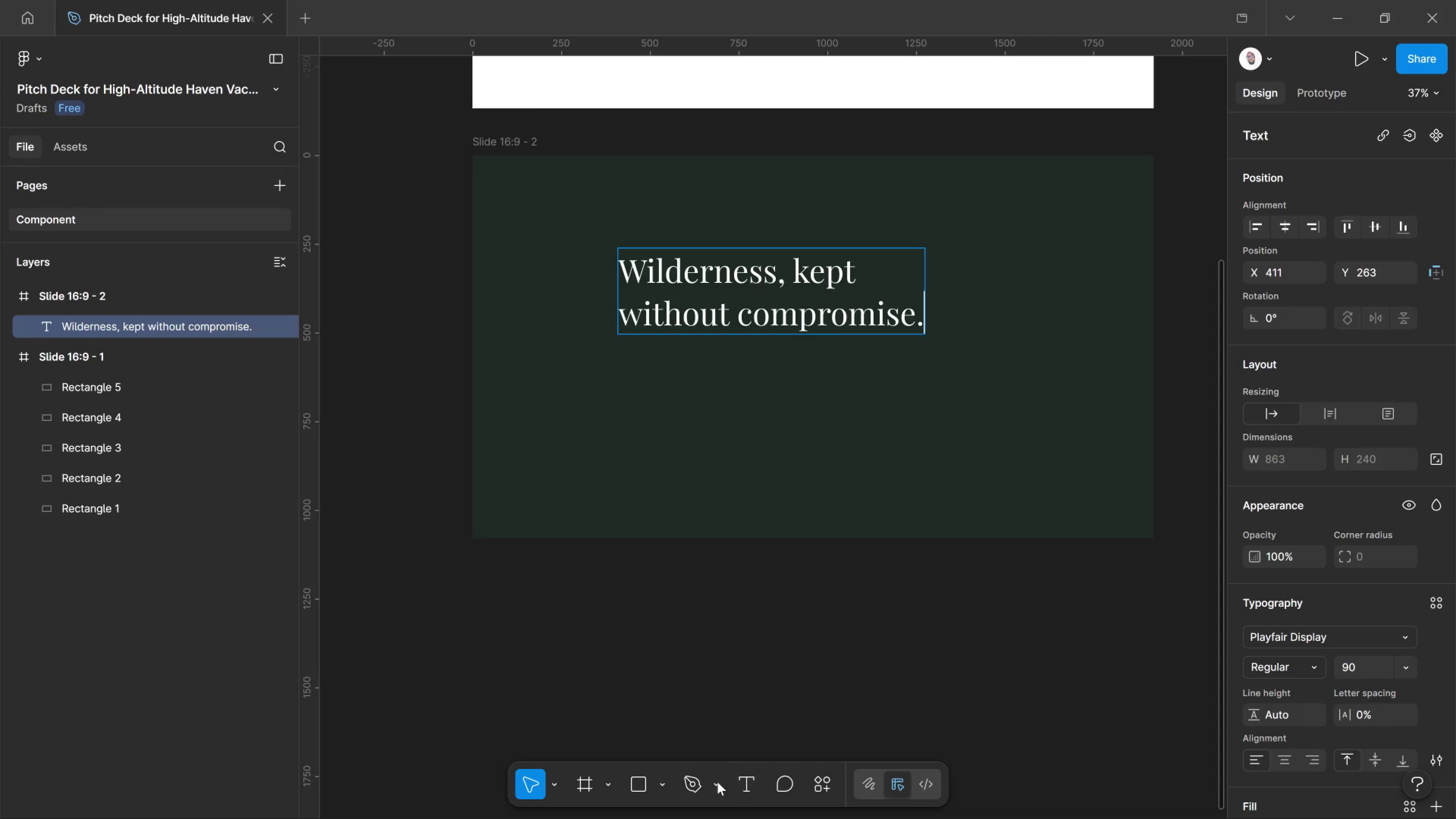 
left_click([537, 774])
 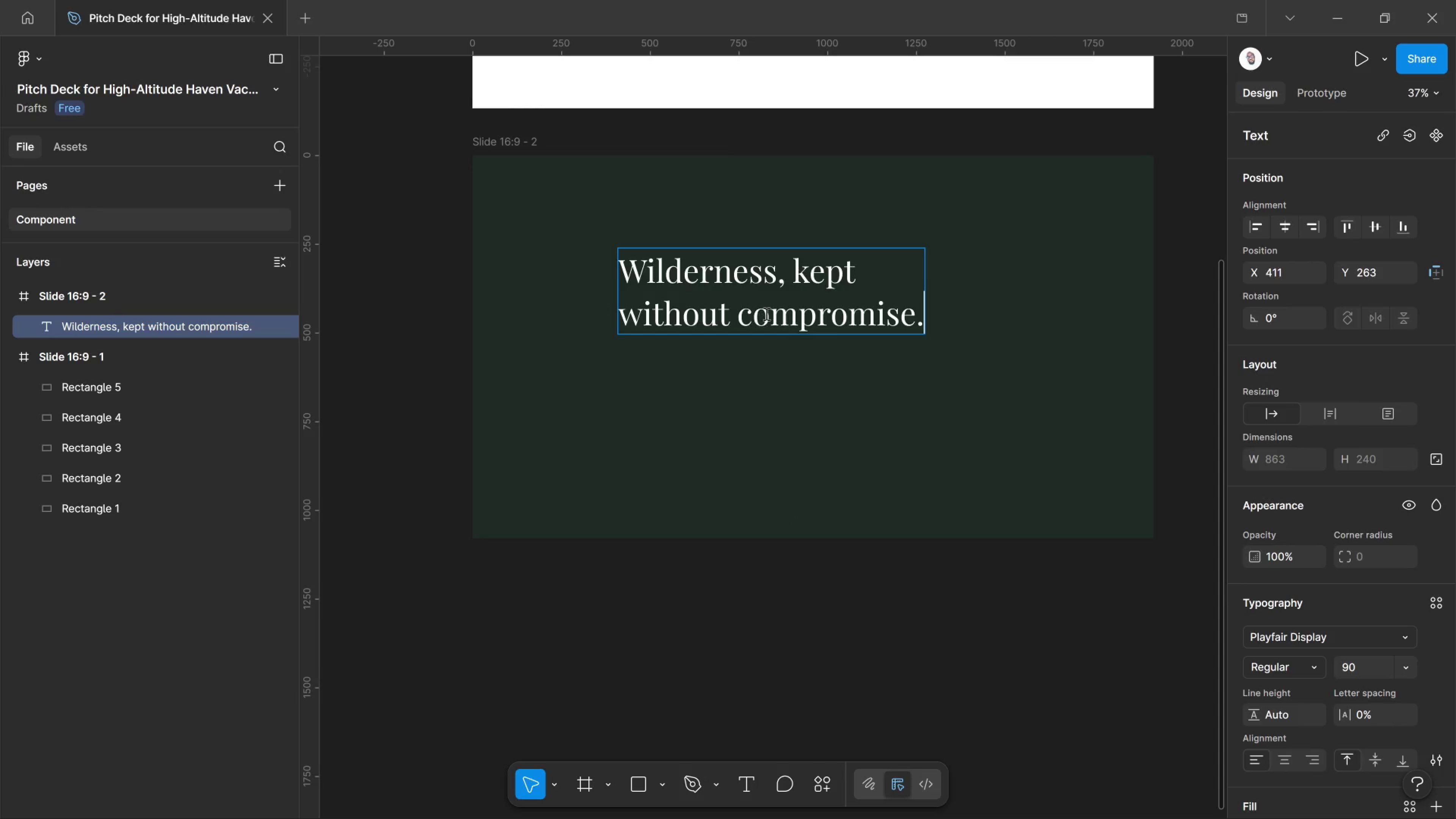 
left_click([766, 314])
 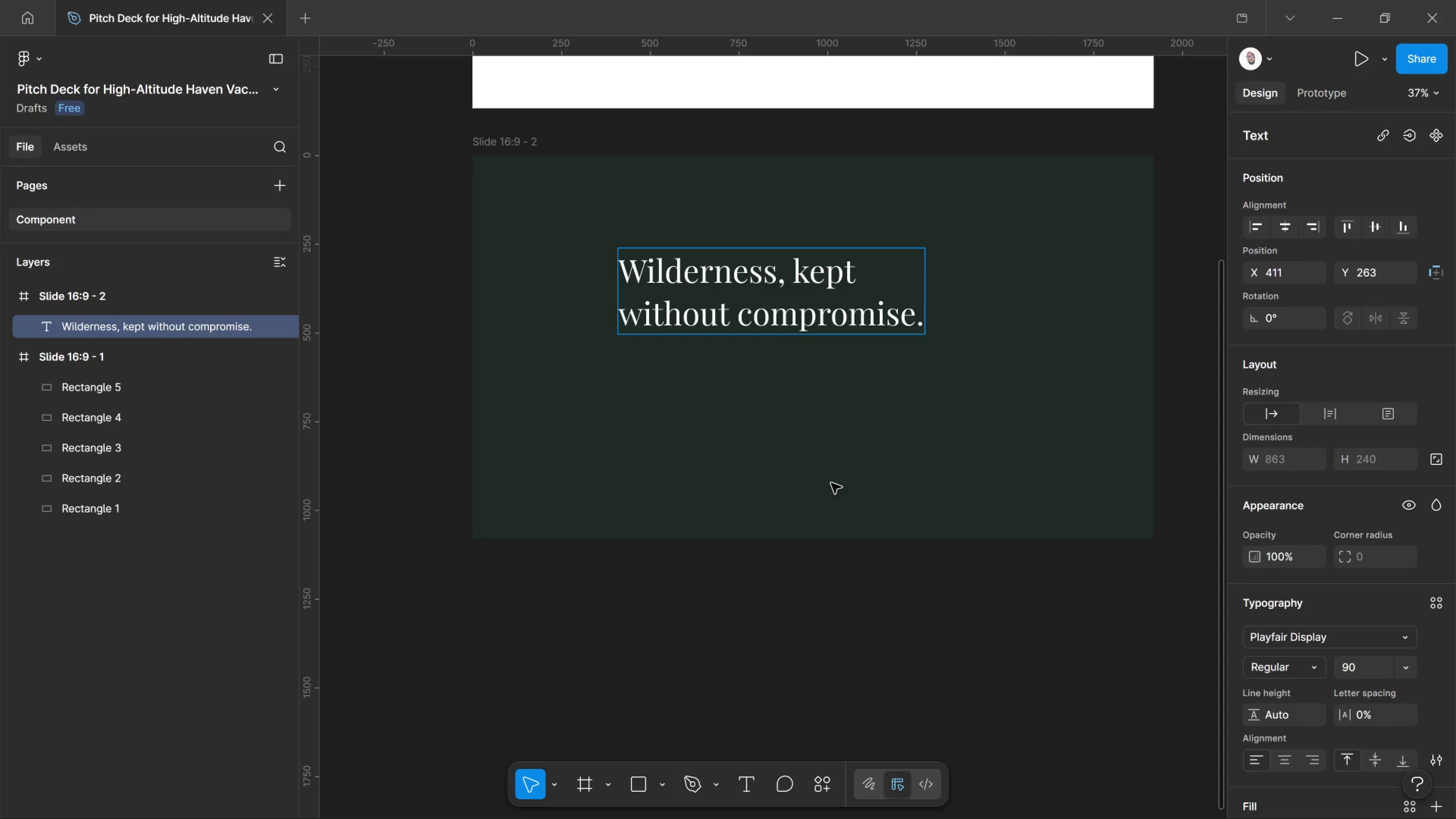 
left_click([827, 483])
 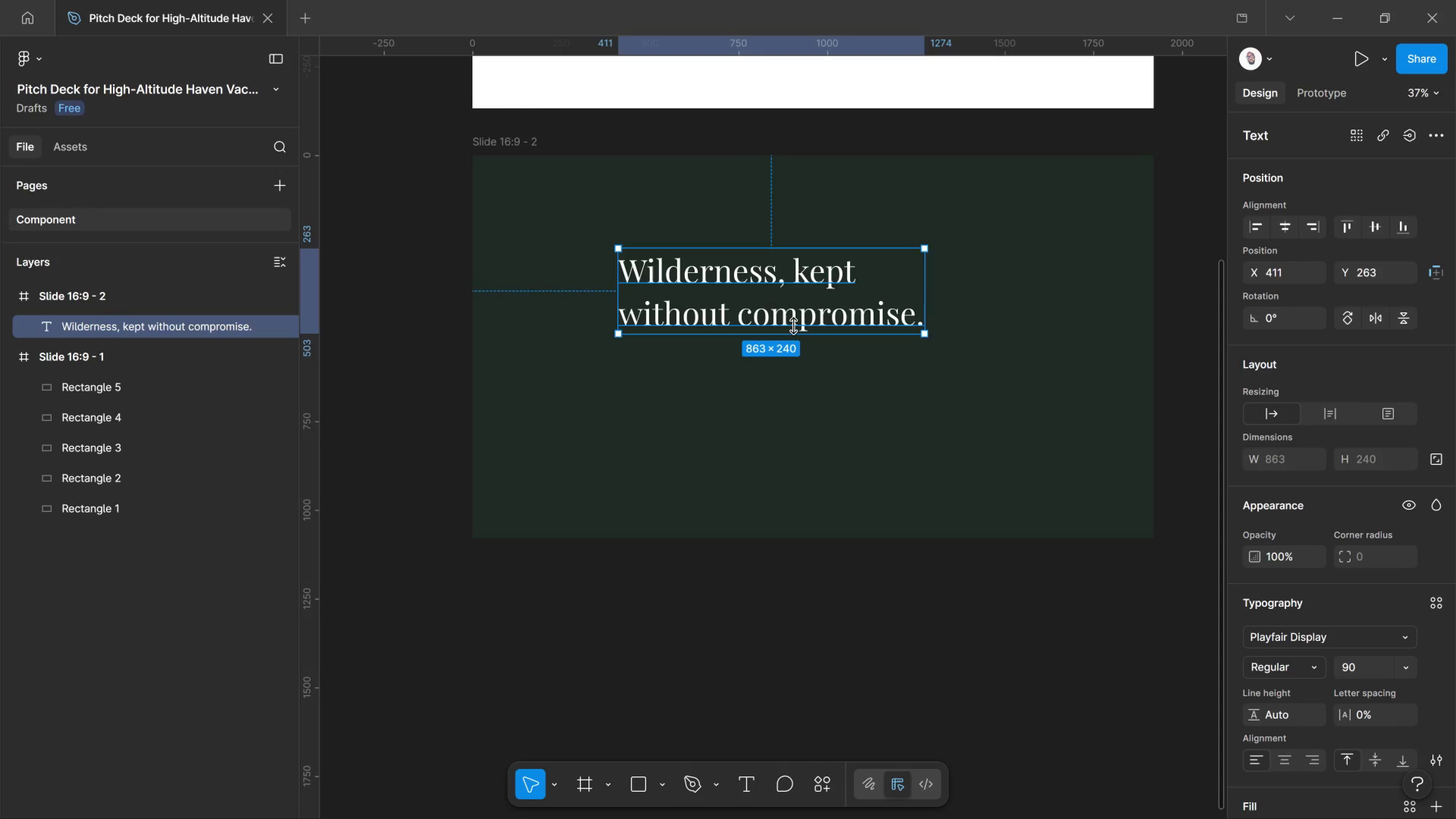 
left_click_drag(start_coordinate=[793, 326], to_coordinate=[634, 342])
 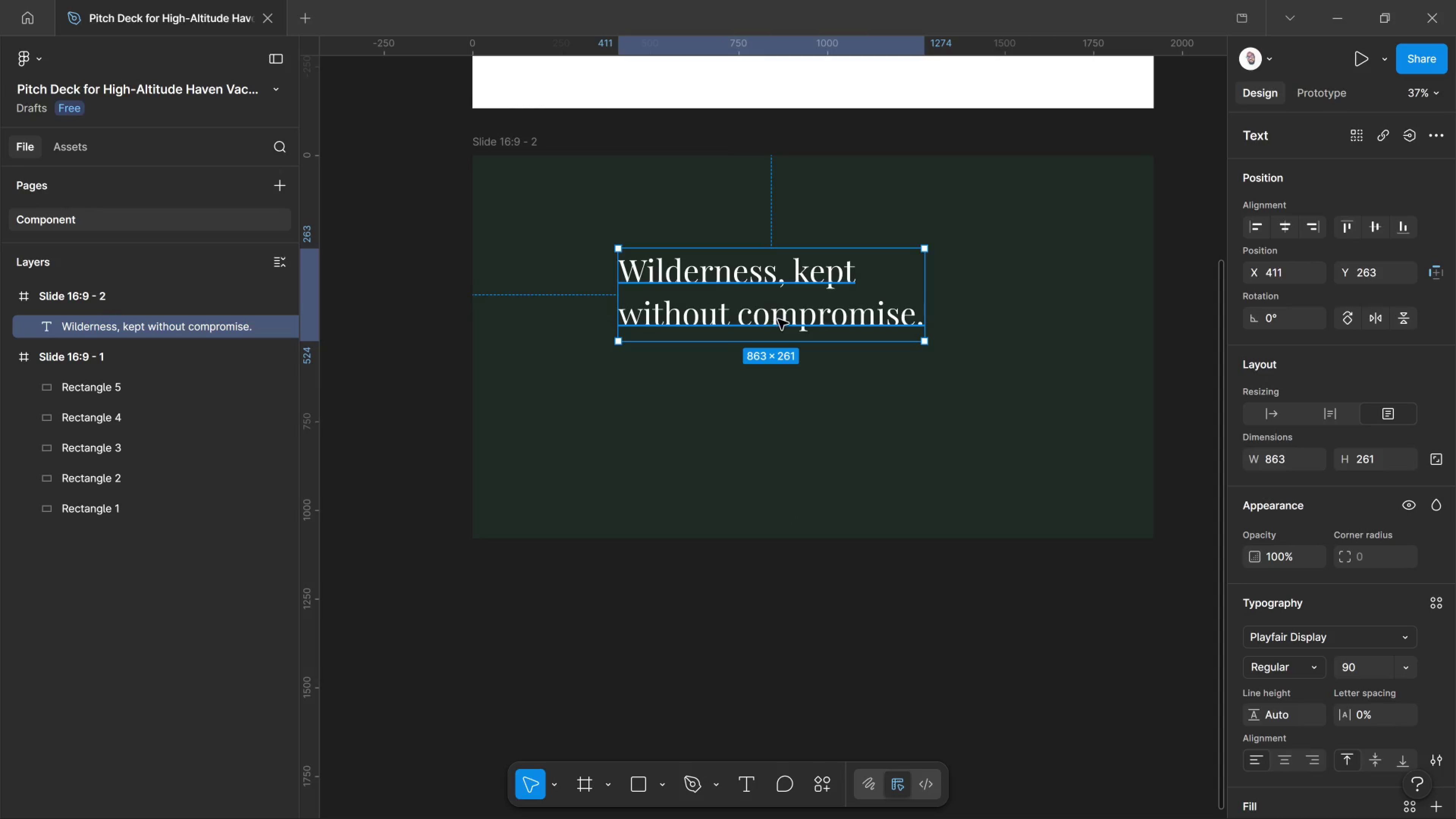 
left_click_drag(start_coordinate=[778, 319], to_coordinate=[721, 325])
 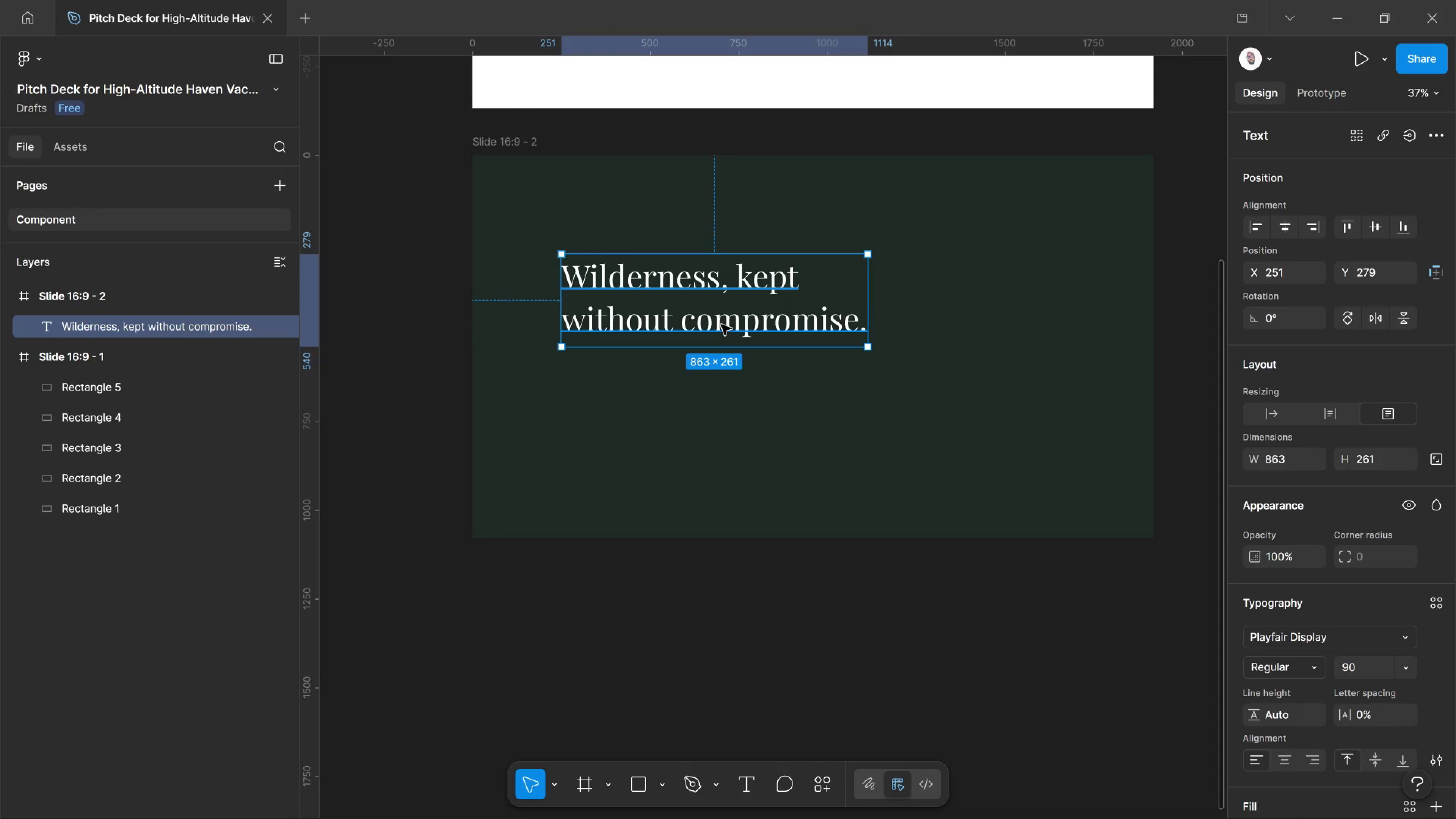 
wait(8.38)
 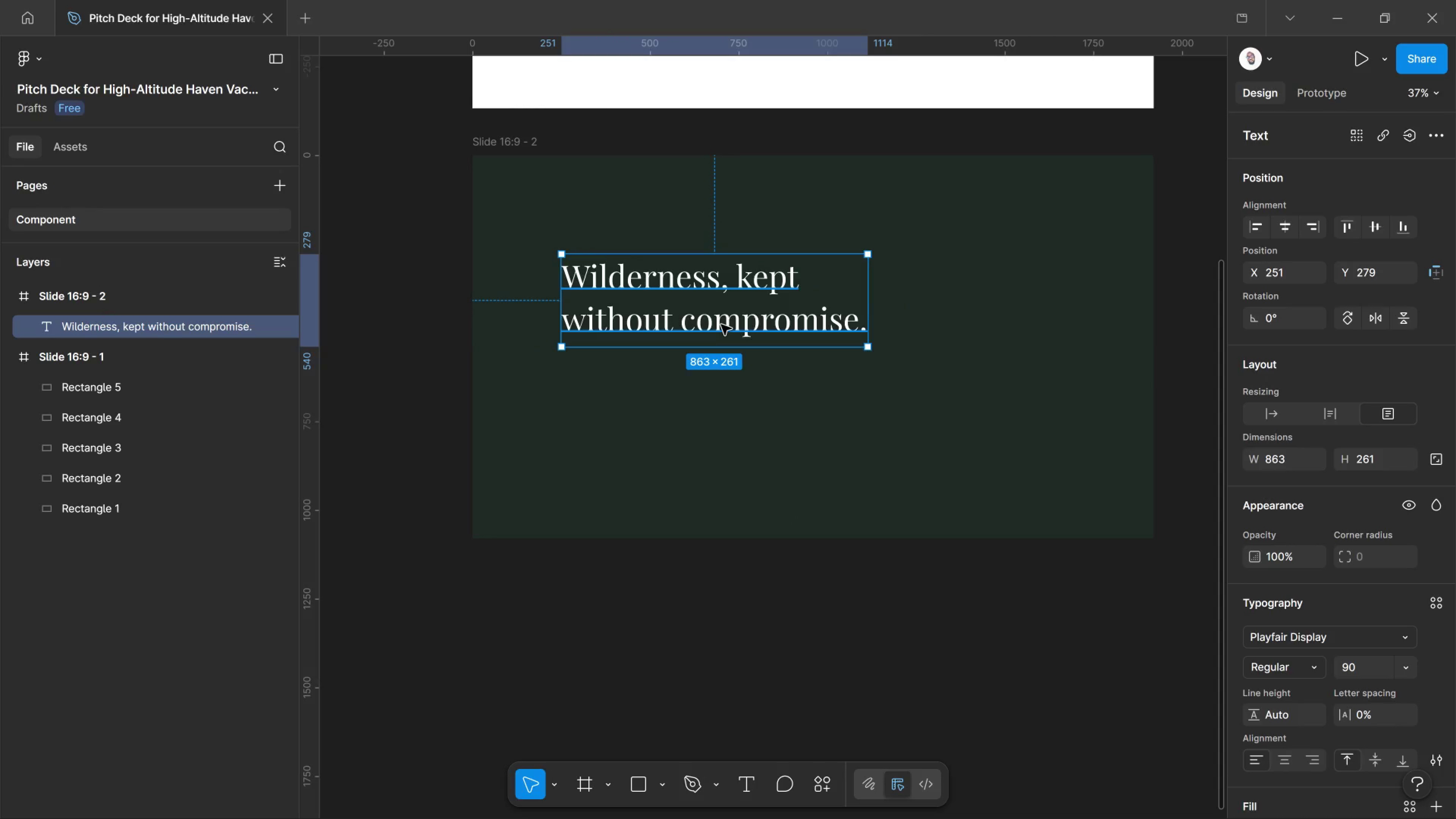 
left_click_drag(start_coordinate=[508, 190], to_coordinate=[1120, 190])
 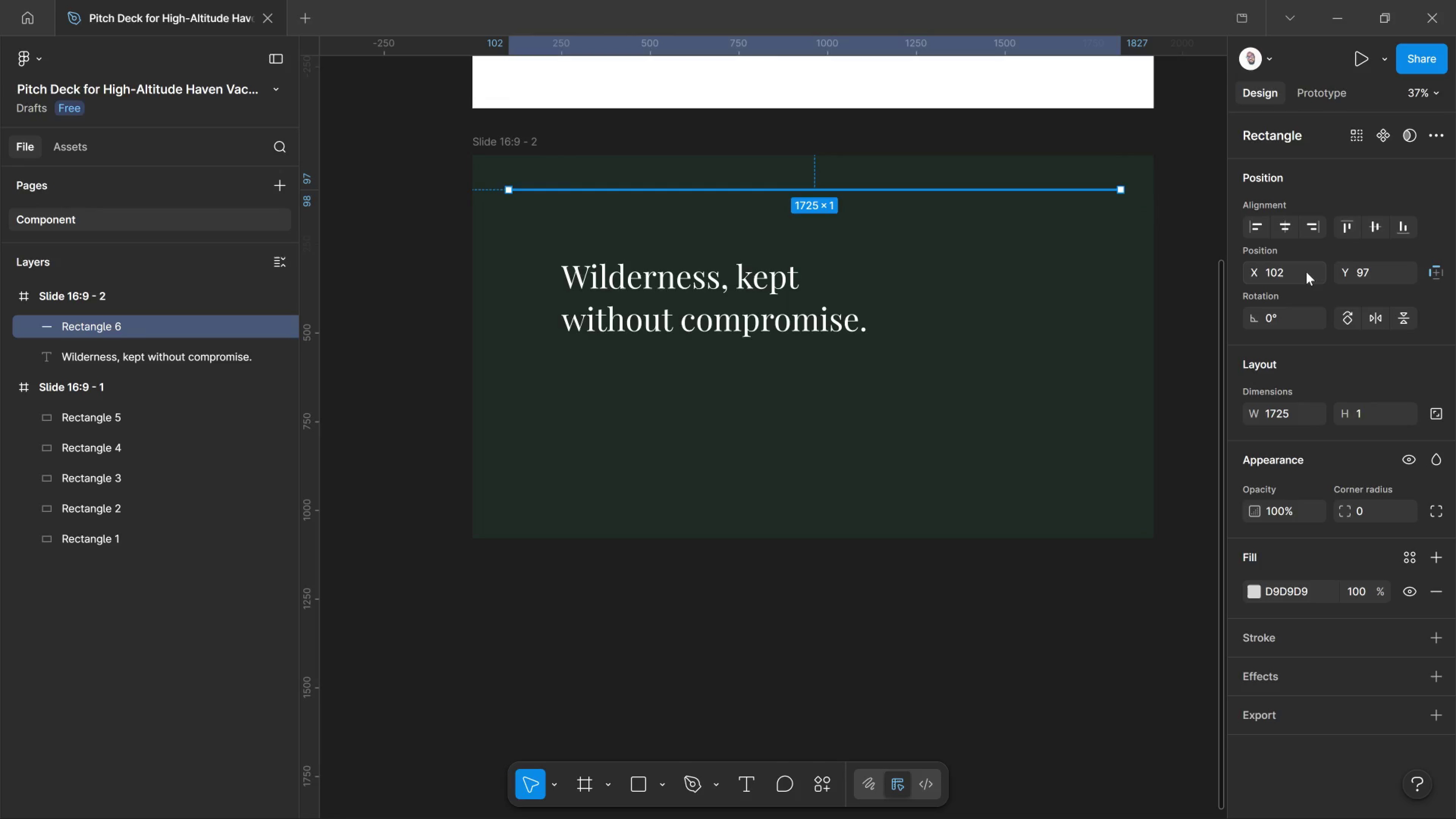 
left_click([1282, 232])
 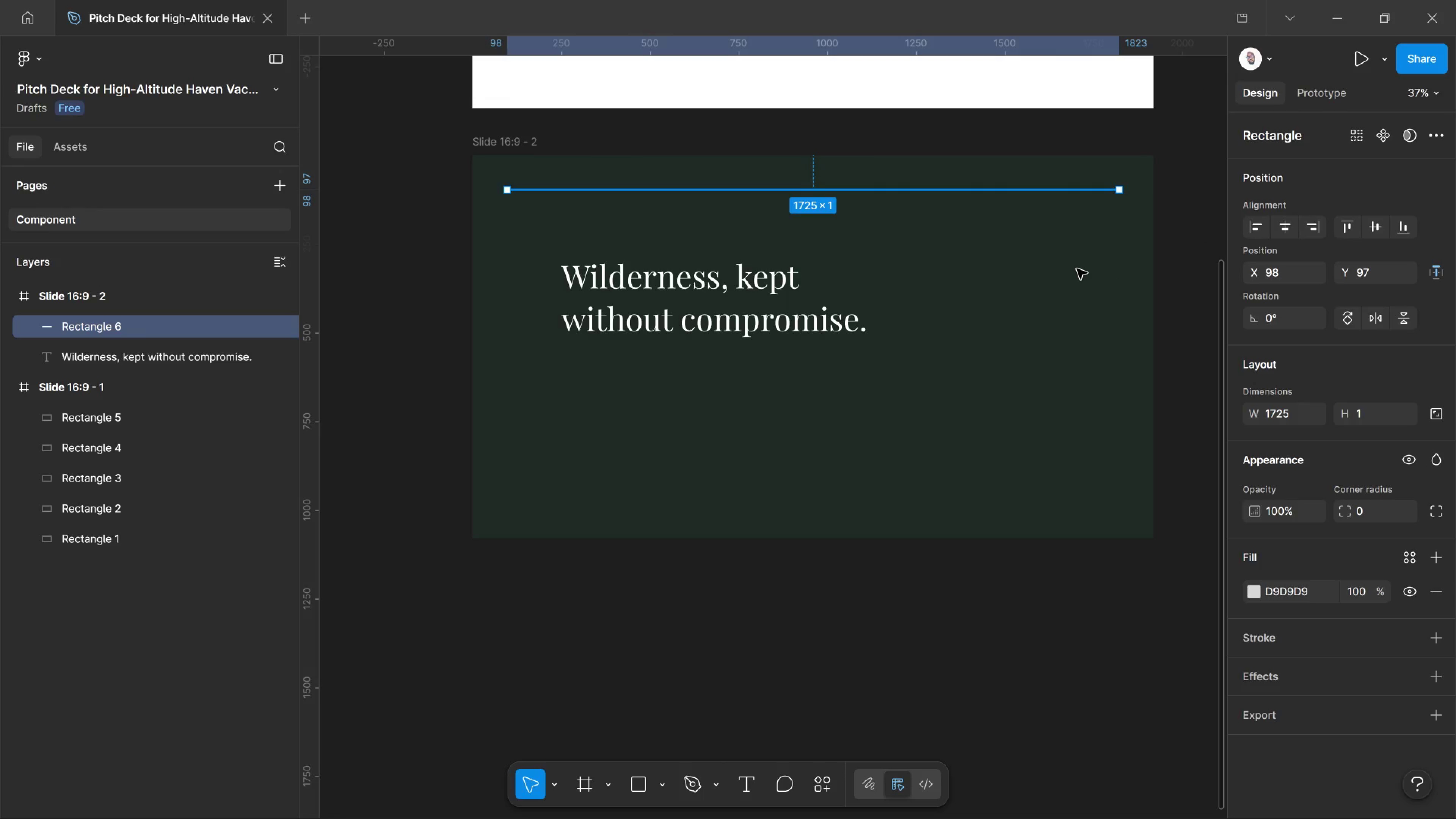 
wait(6.81)
 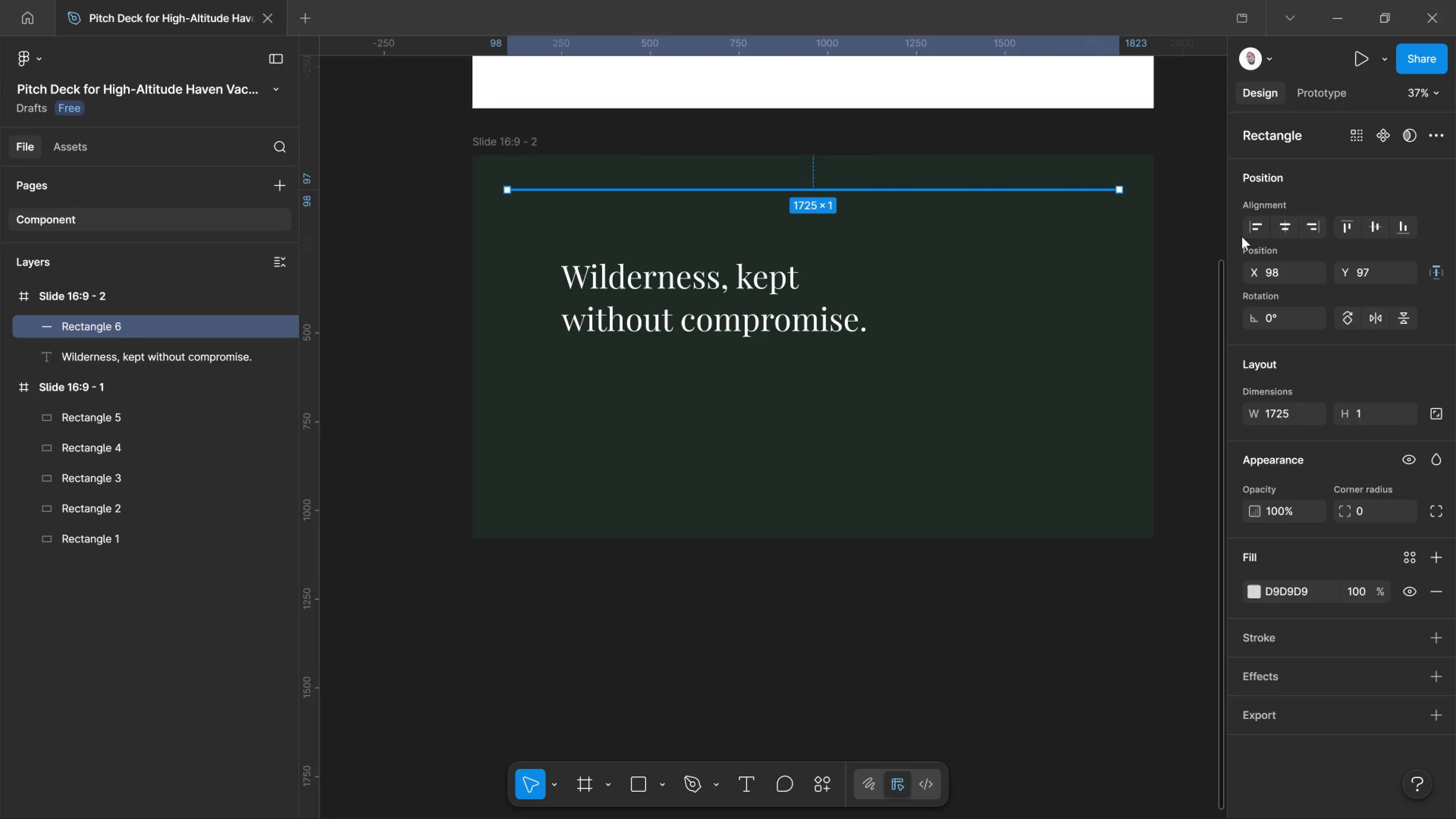 
hold_key(key=ControlLeft, duration=0.44)
hold_key(key=ControlLeft, duration=0.56)
scroll: coordinate [497, 207], scroll_direction: up, amount: 11.0
 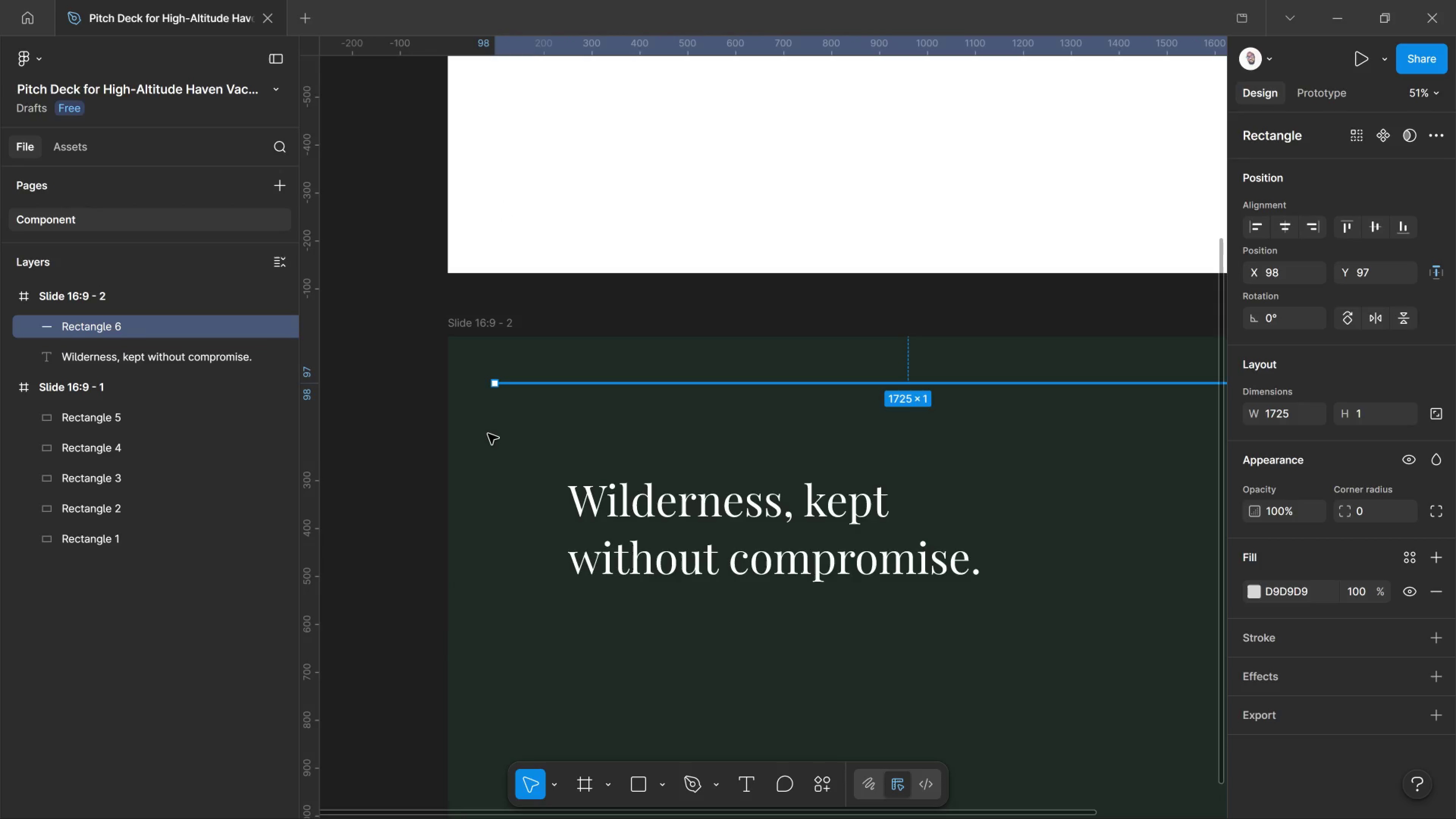 
hold_key(key=ControlLeft, duration=1.06)
middle_click([486, 434])
 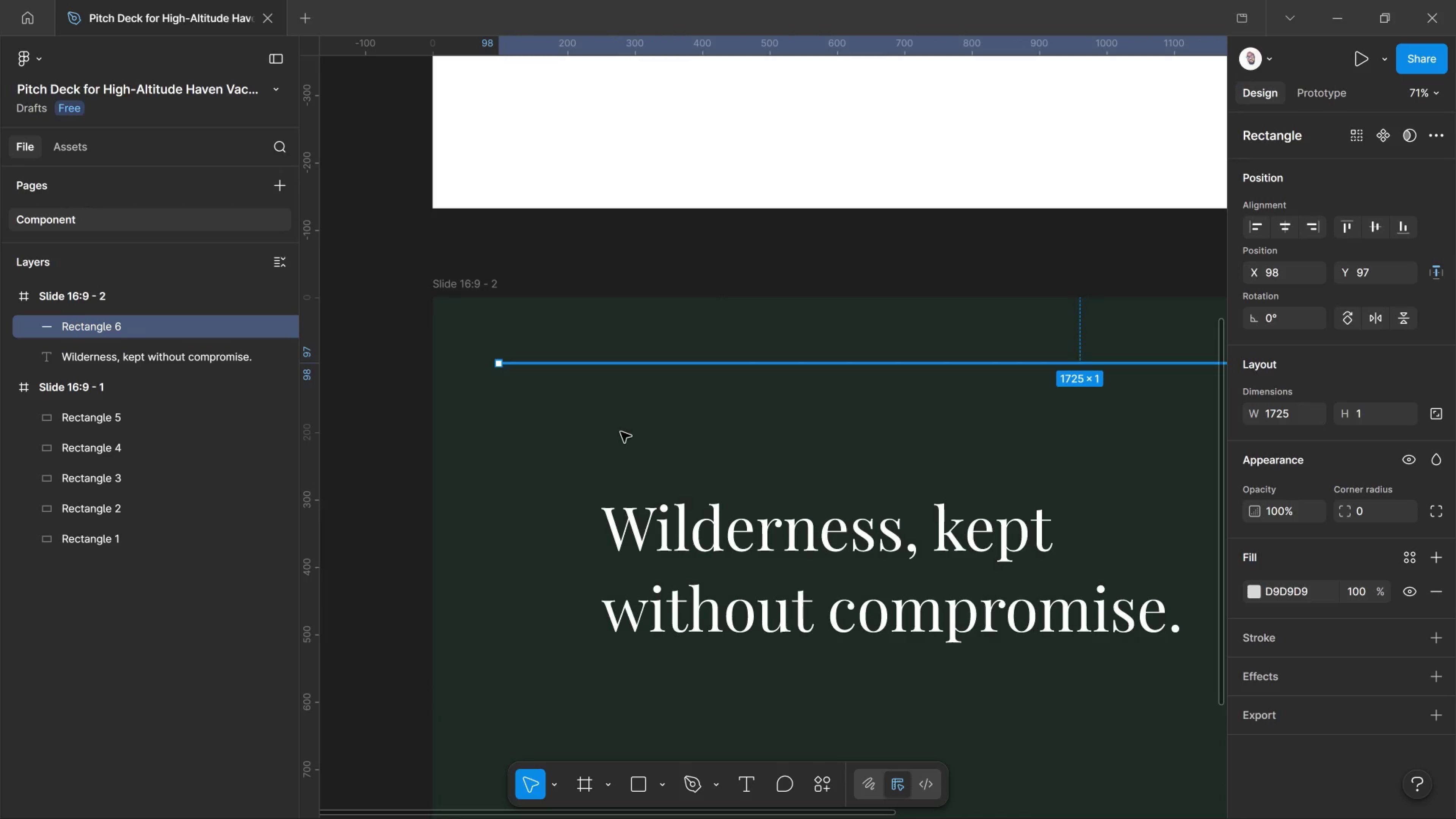 
scroll: coordinate [486, 434], scroll_direction: up, amount: 7.0
 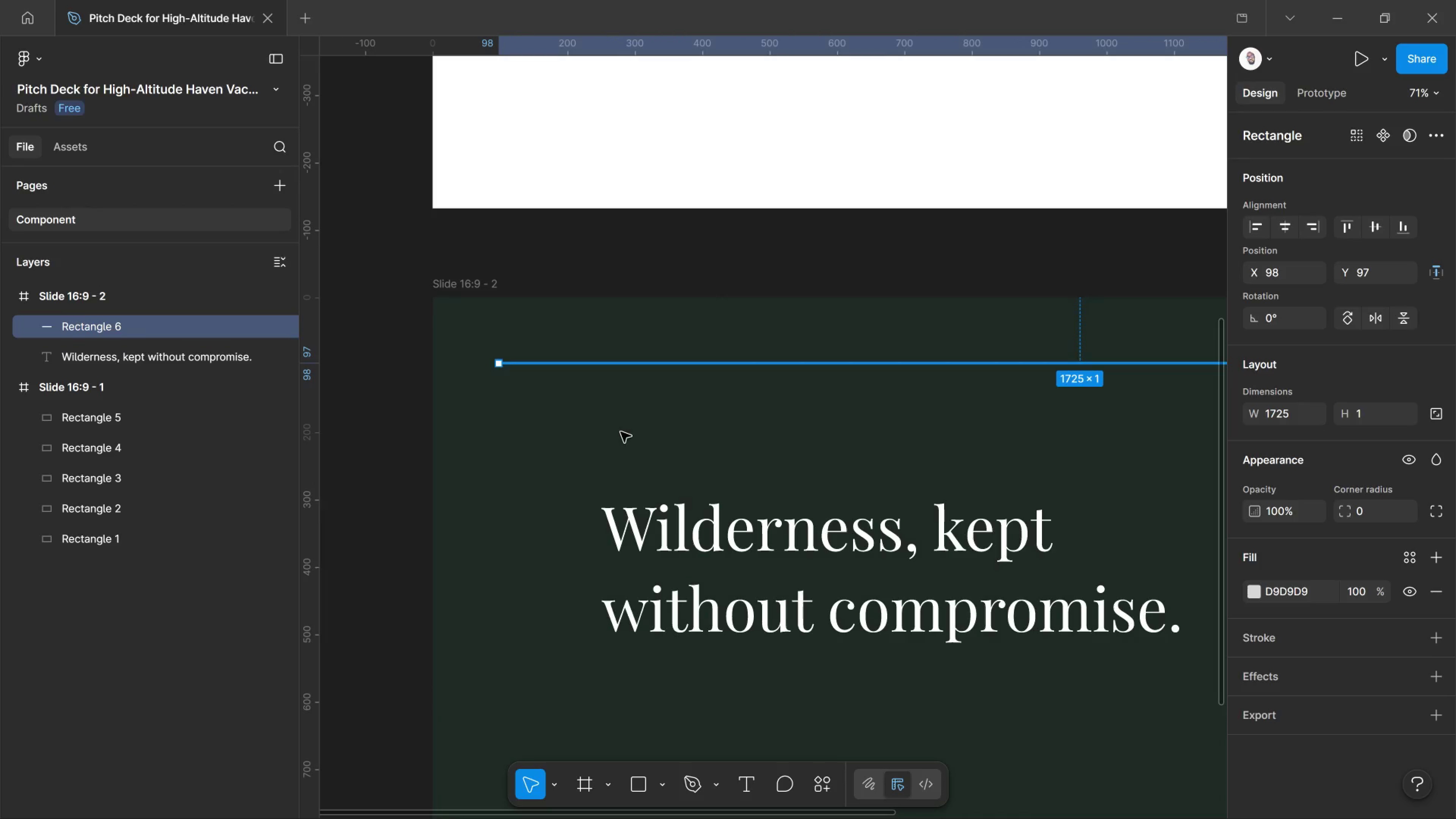 
scroll: coordinate [616, 434], scroll_direction: down, amount: 4.0
 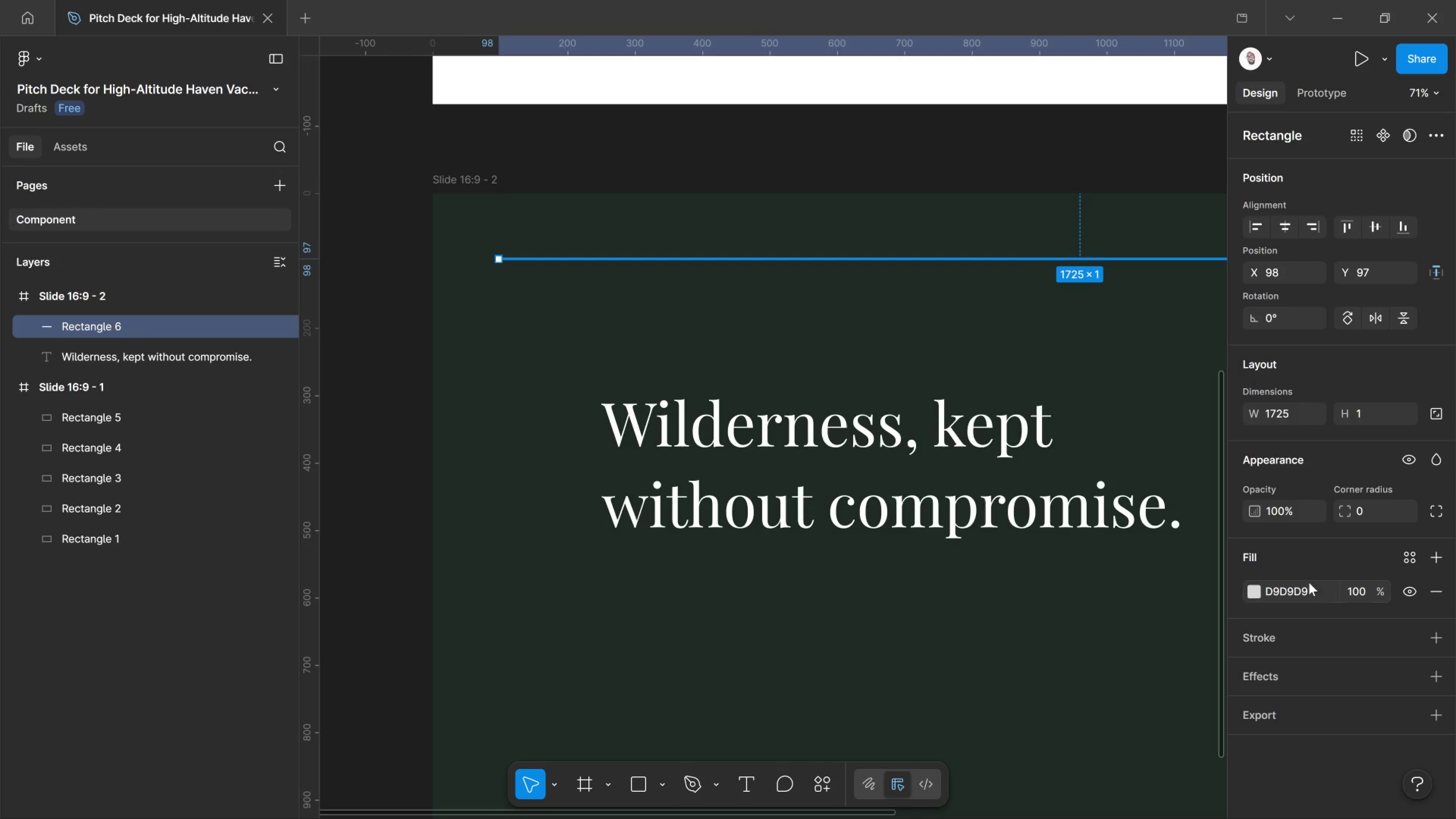 
left_click([847, 570])
 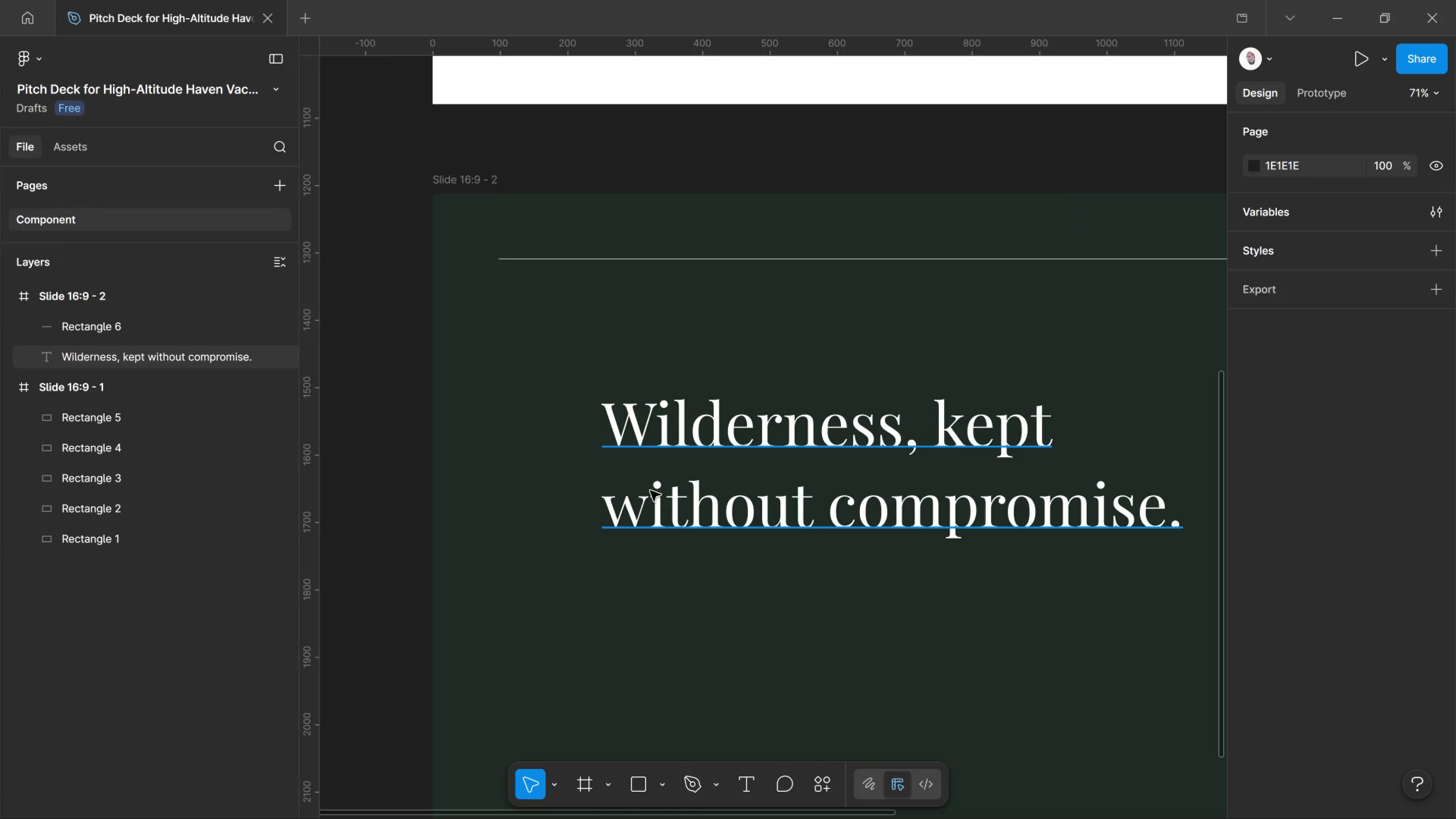 
left_click([650, 491])
 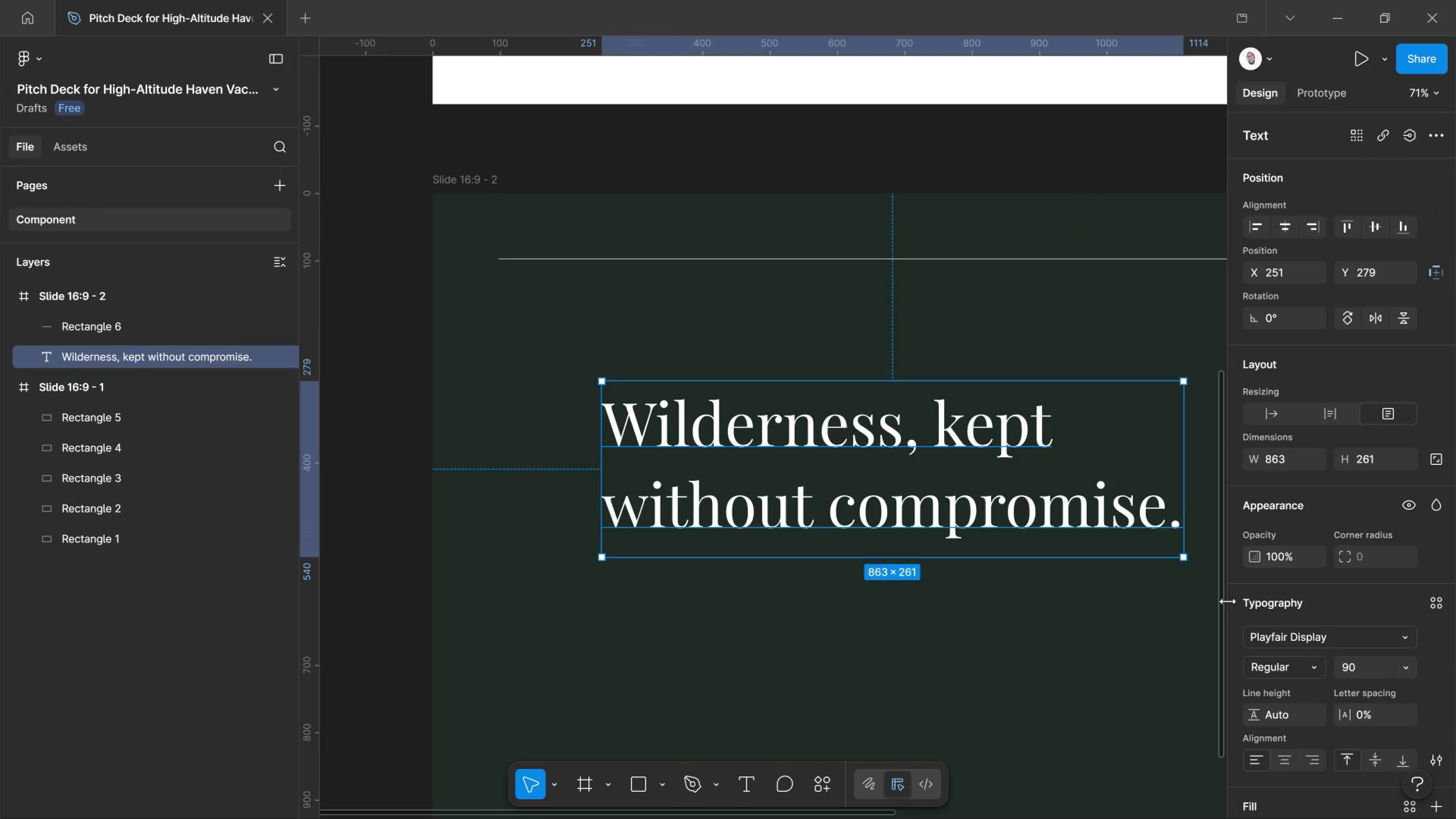 
left_click_drag(start_coordinate=[1269, 627], to_coordinate=[1271, 627])
 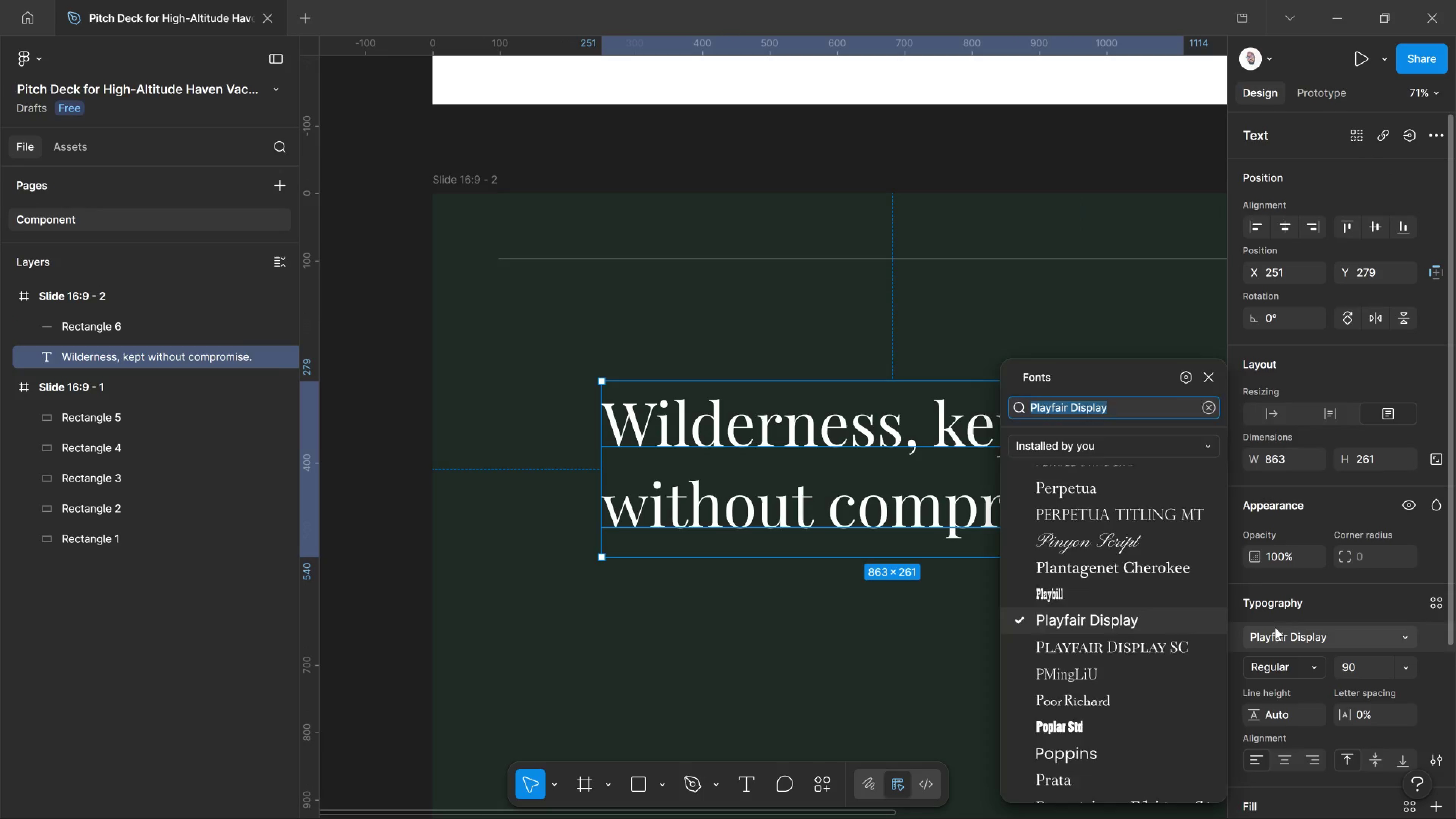 
left_click_drag(start_coordinate=[1273, 627], to_coordinate=[1275, 627])
 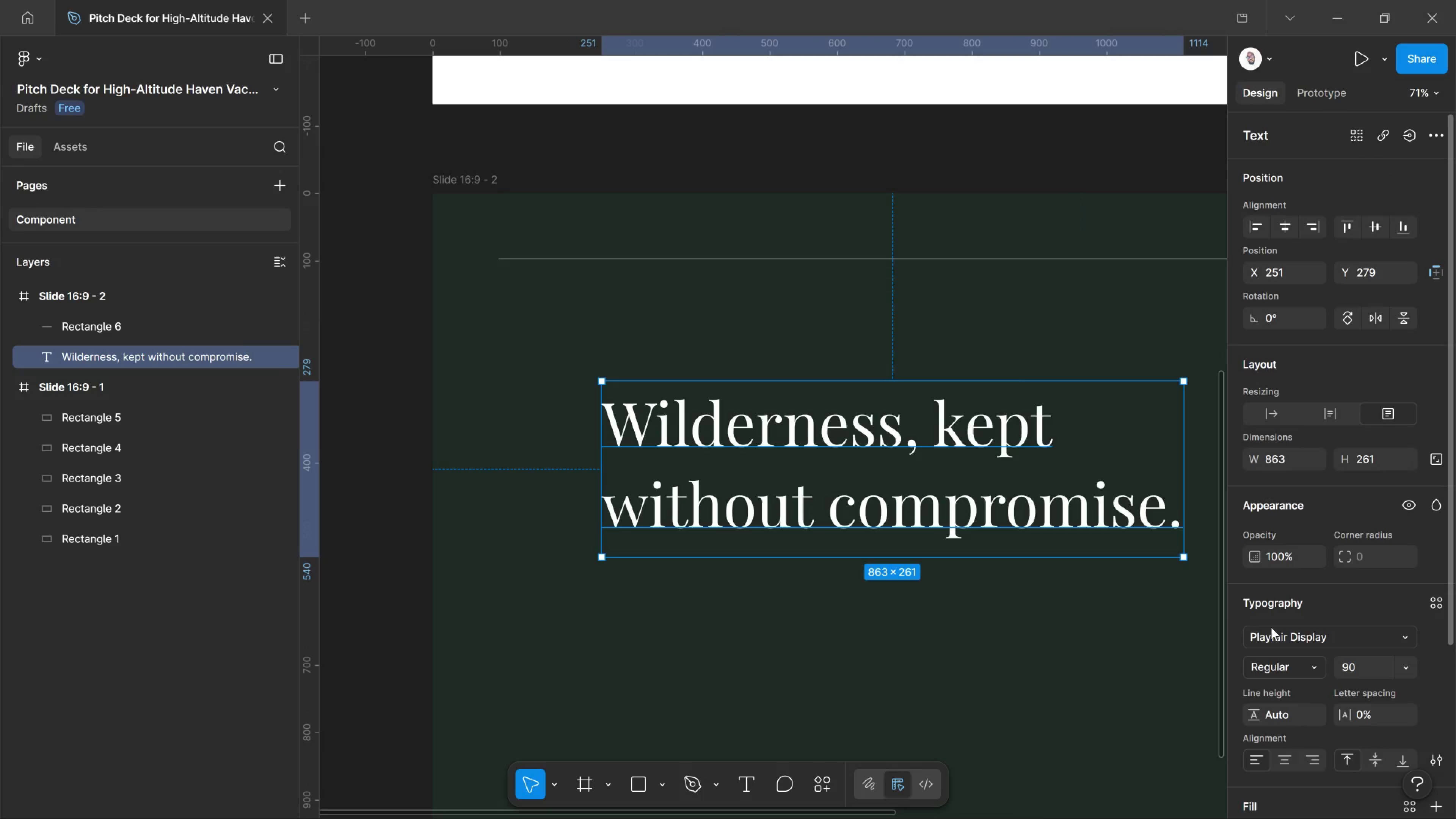 
left_click_drag(start_coordinate=[1273, 627], to_coordinate=[1271, 627])
 